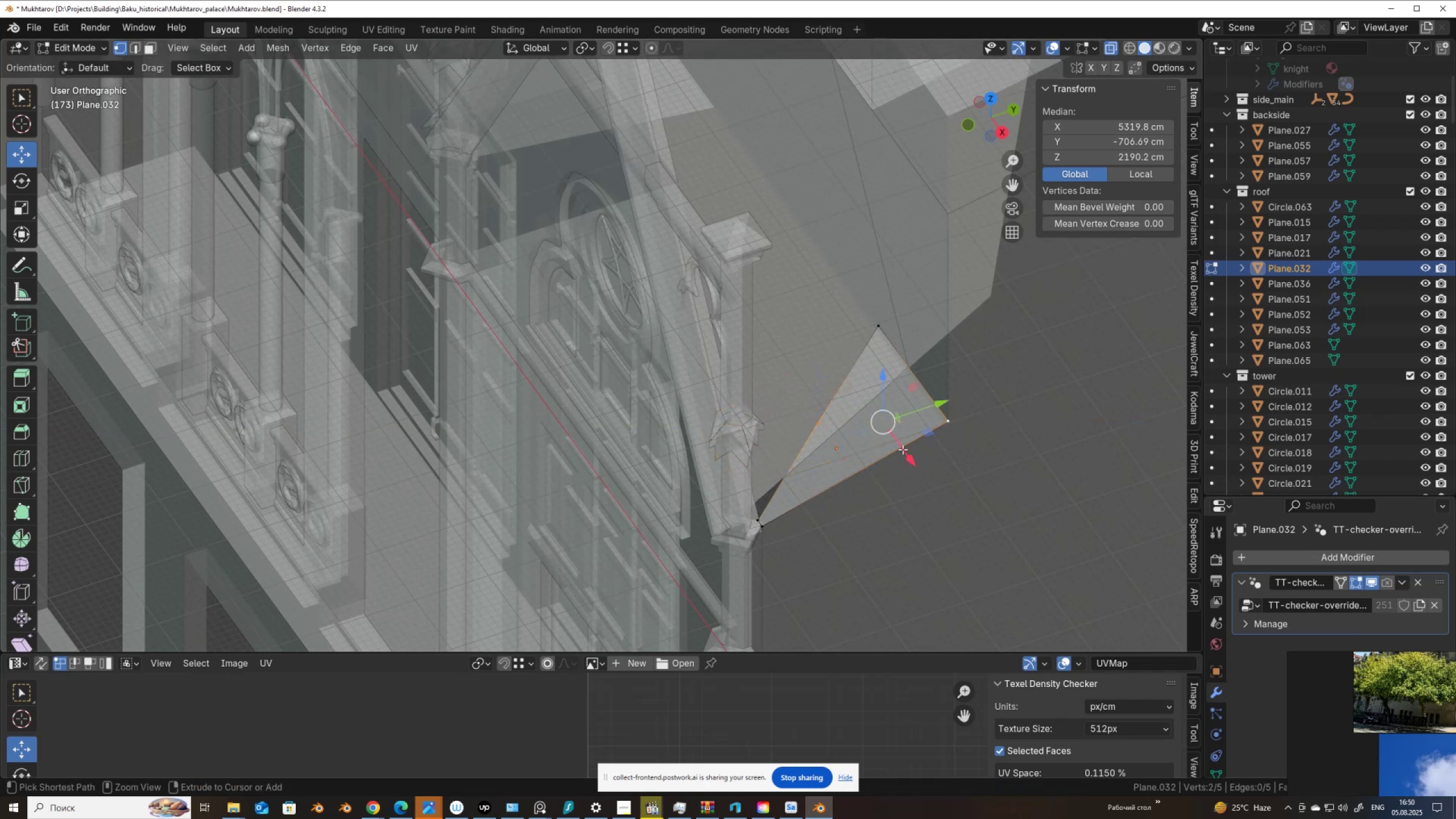 
key(Control+Z)
 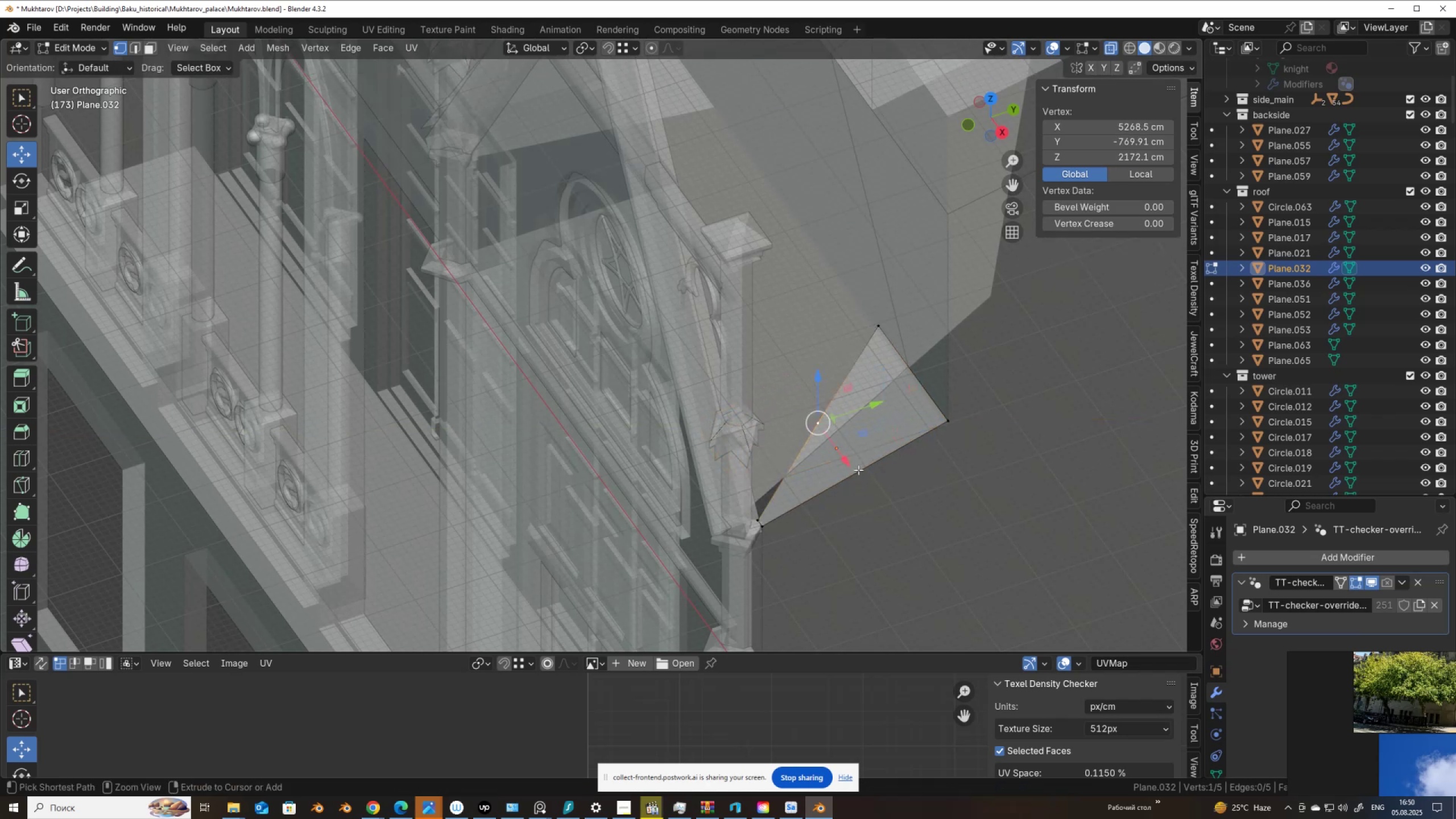 
key(Control+Z)
 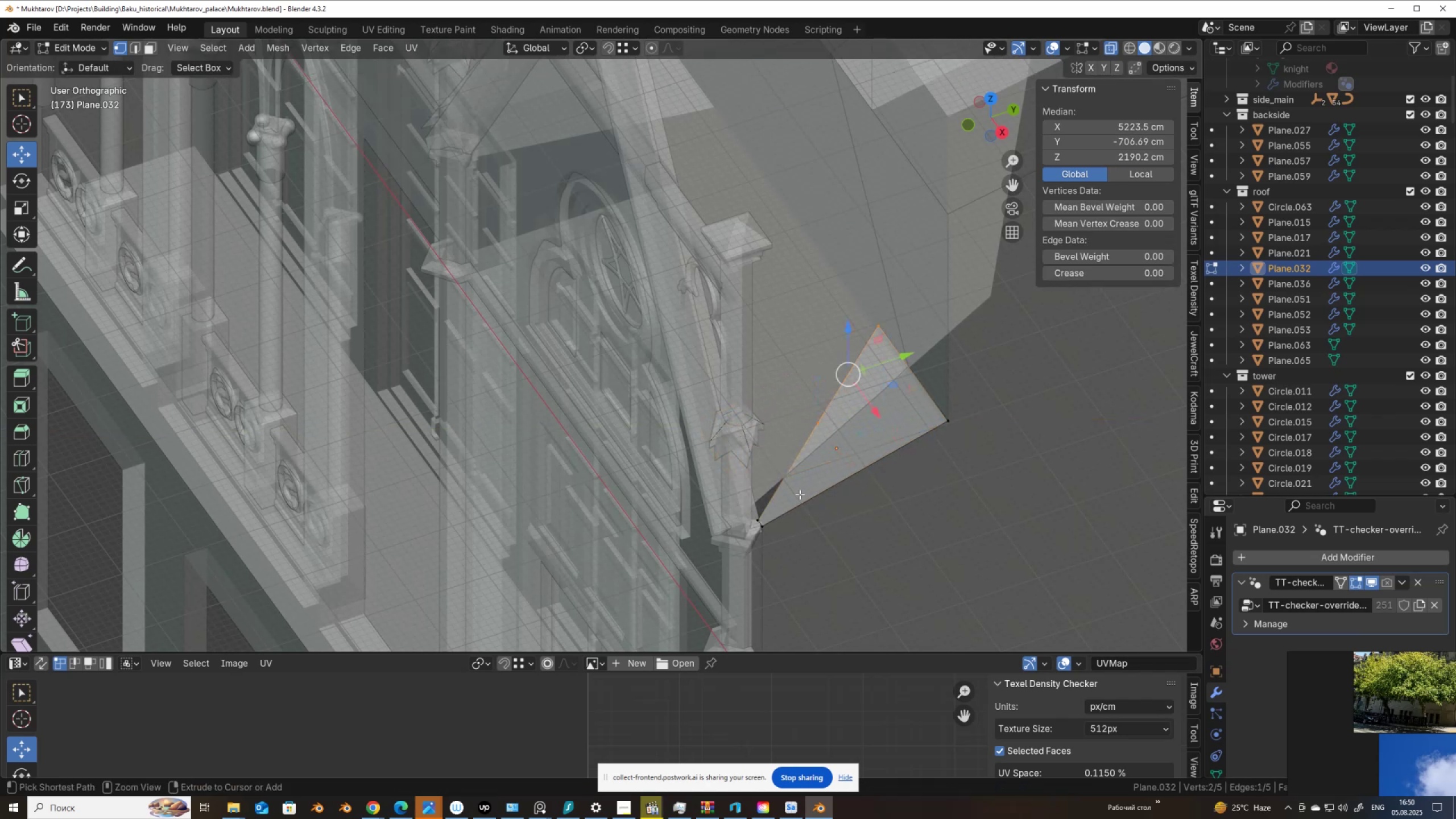 
key(Control+Z)
 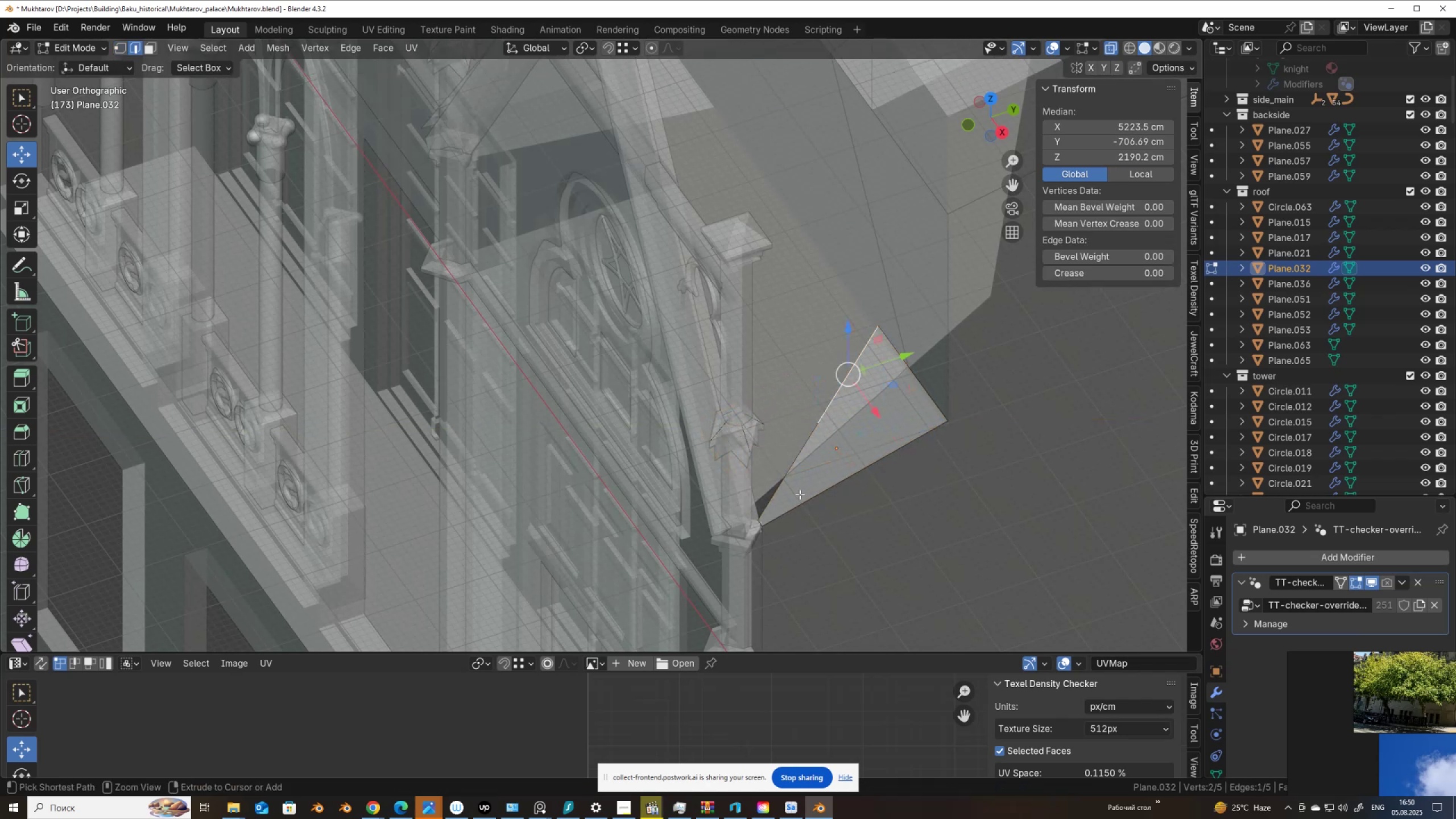 
key(Control+Z)
 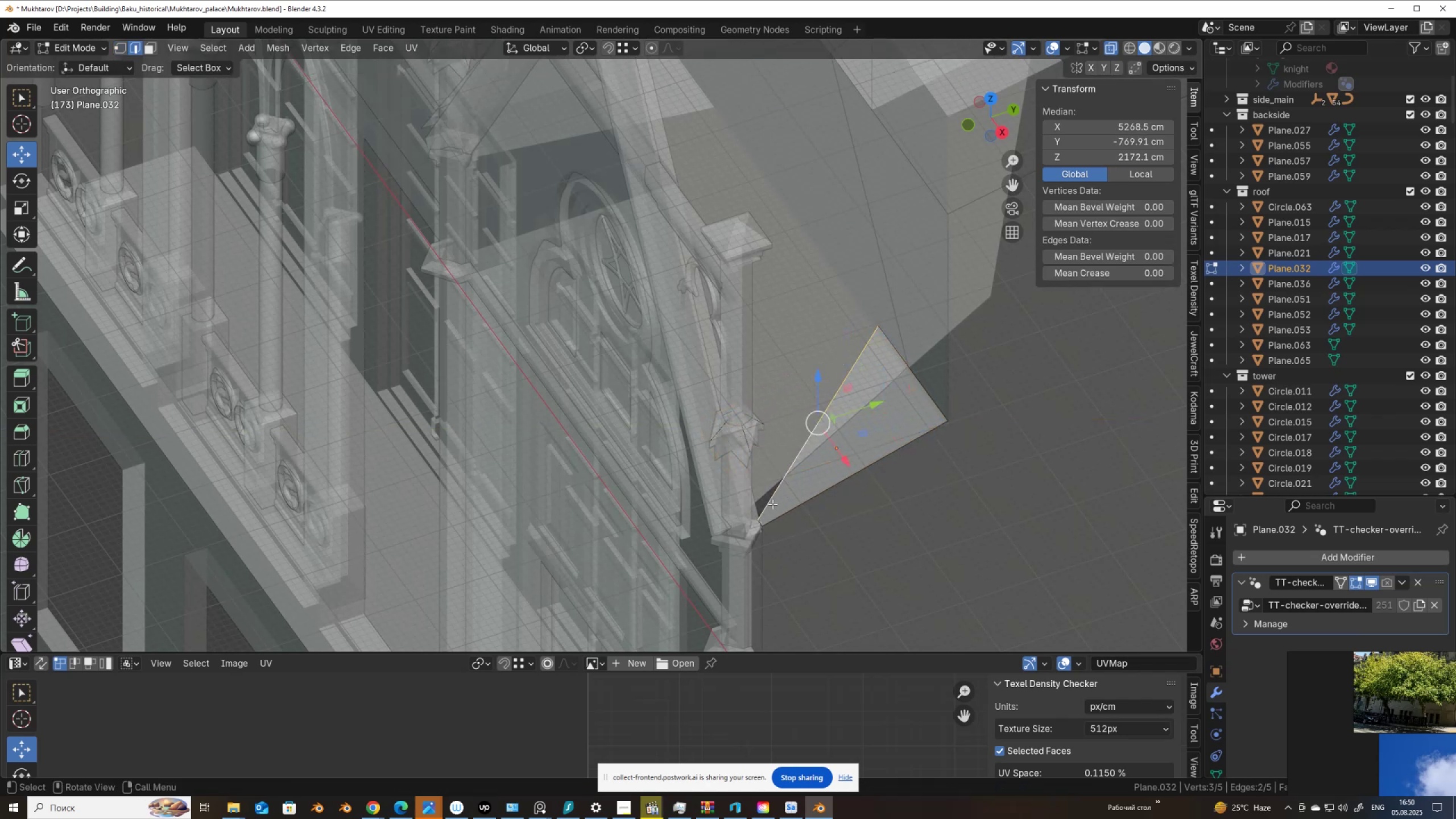 
key(Control+Z)
 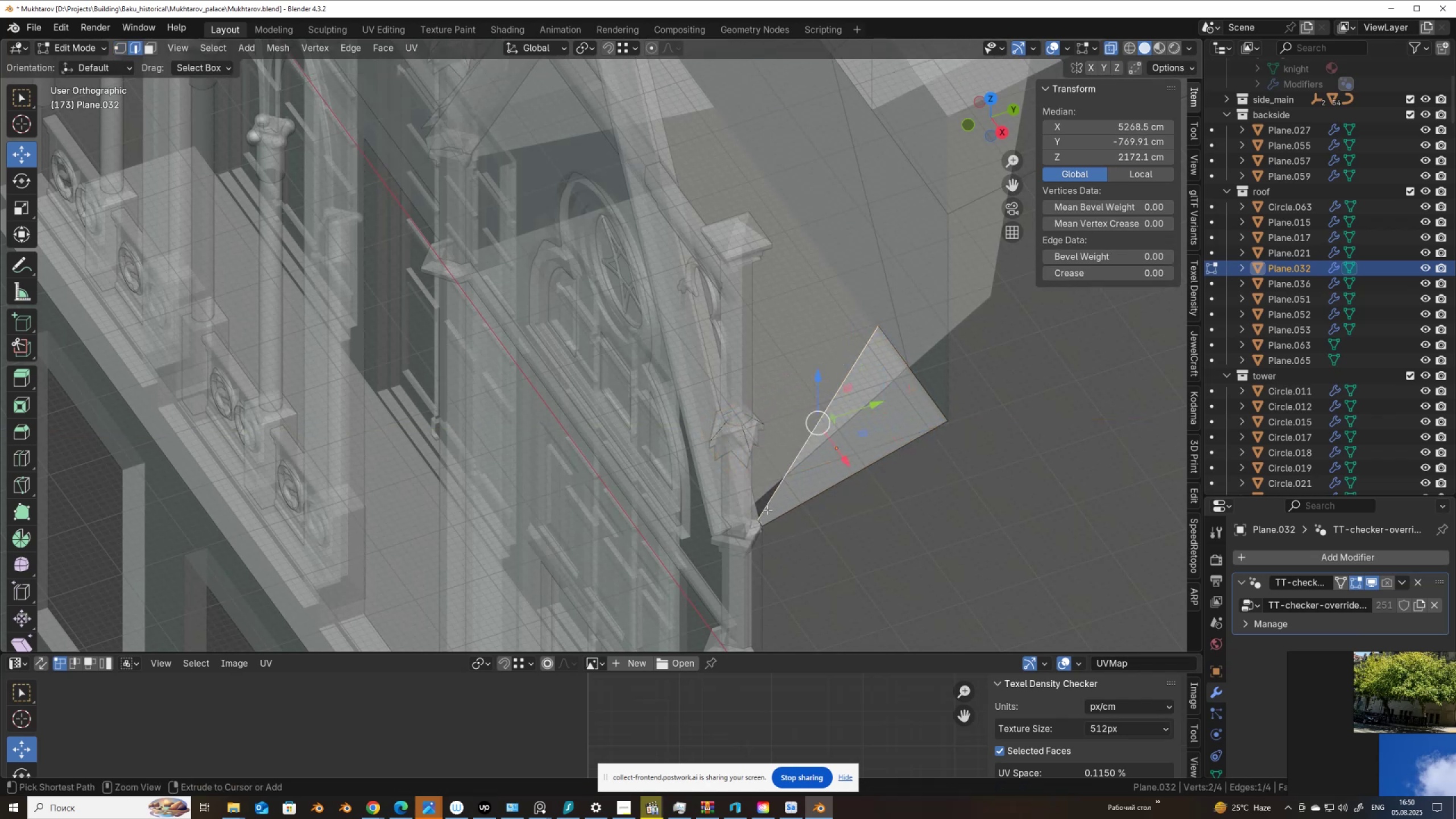 
key(Control+Z)
 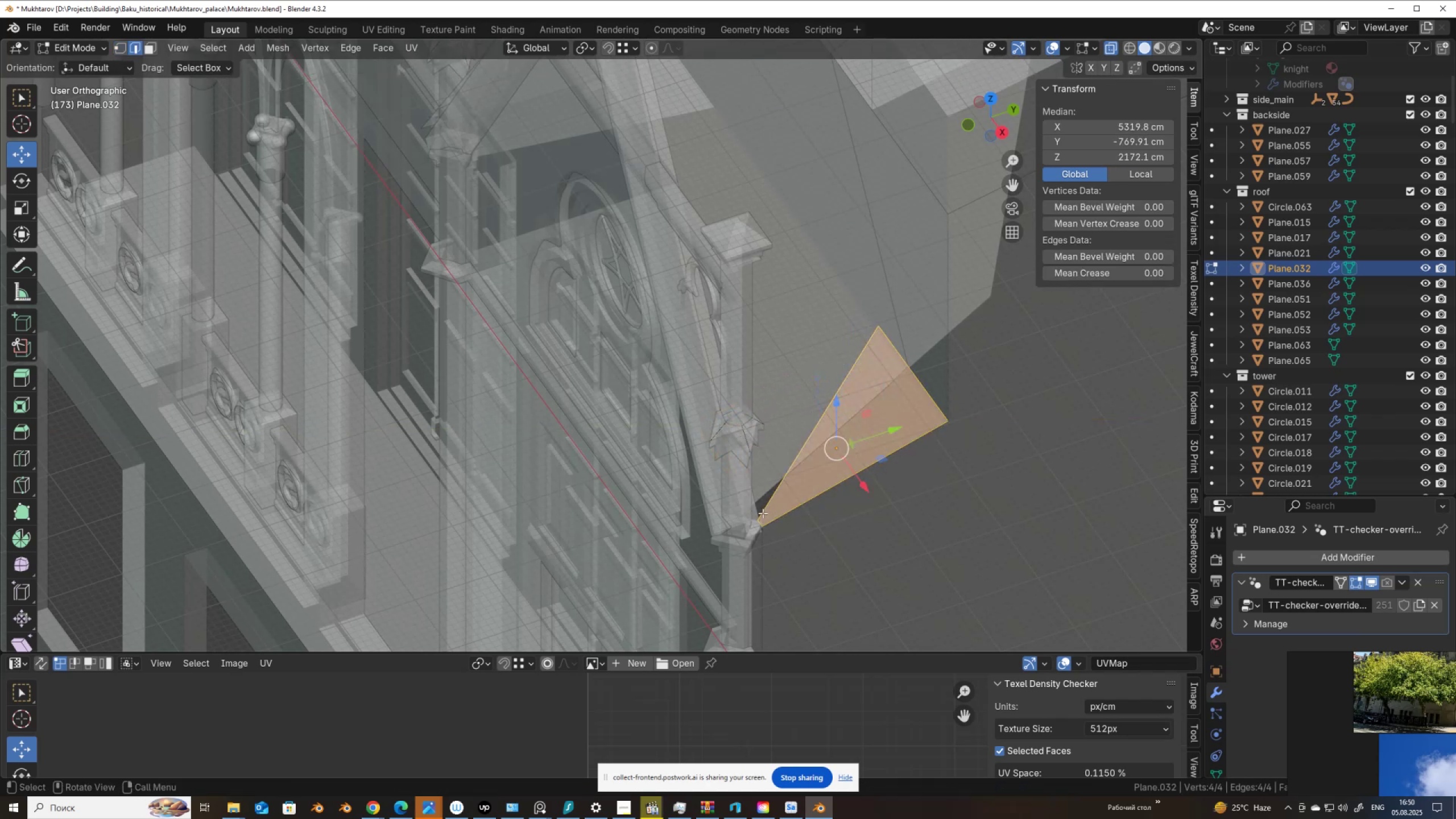 
left_click([753, 519])
 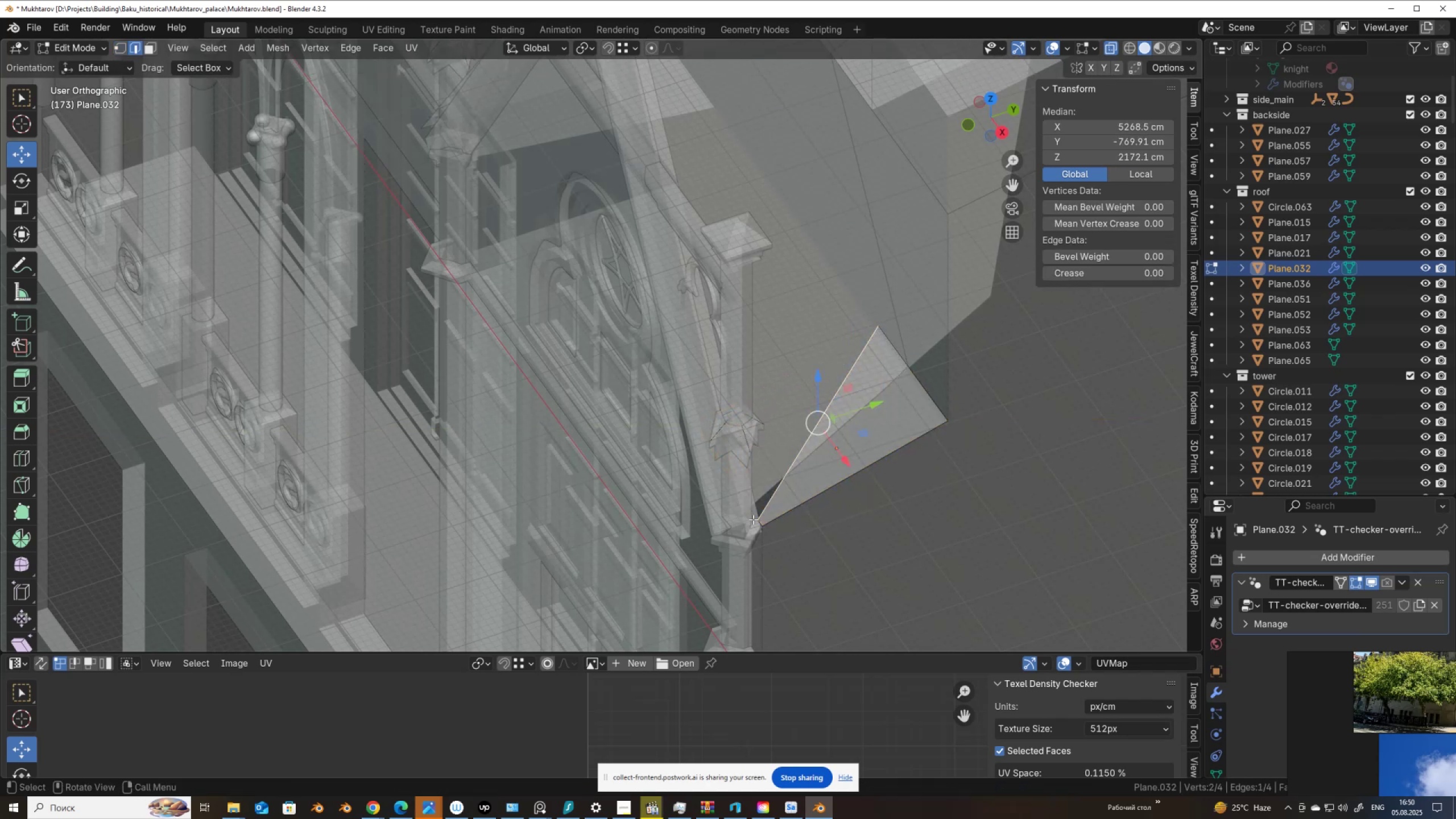 
type(q1)
 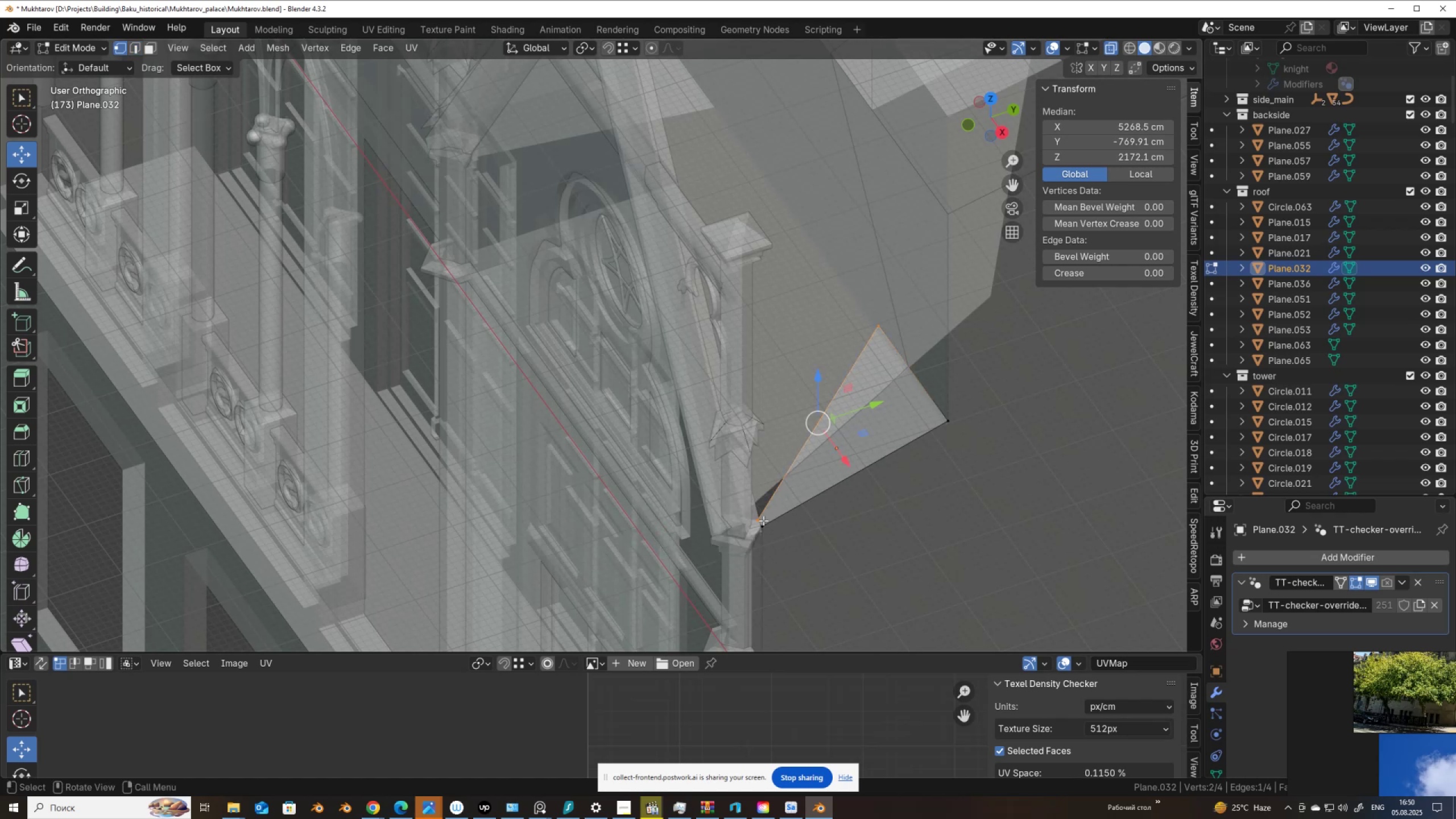 
left_click([757, 519])
 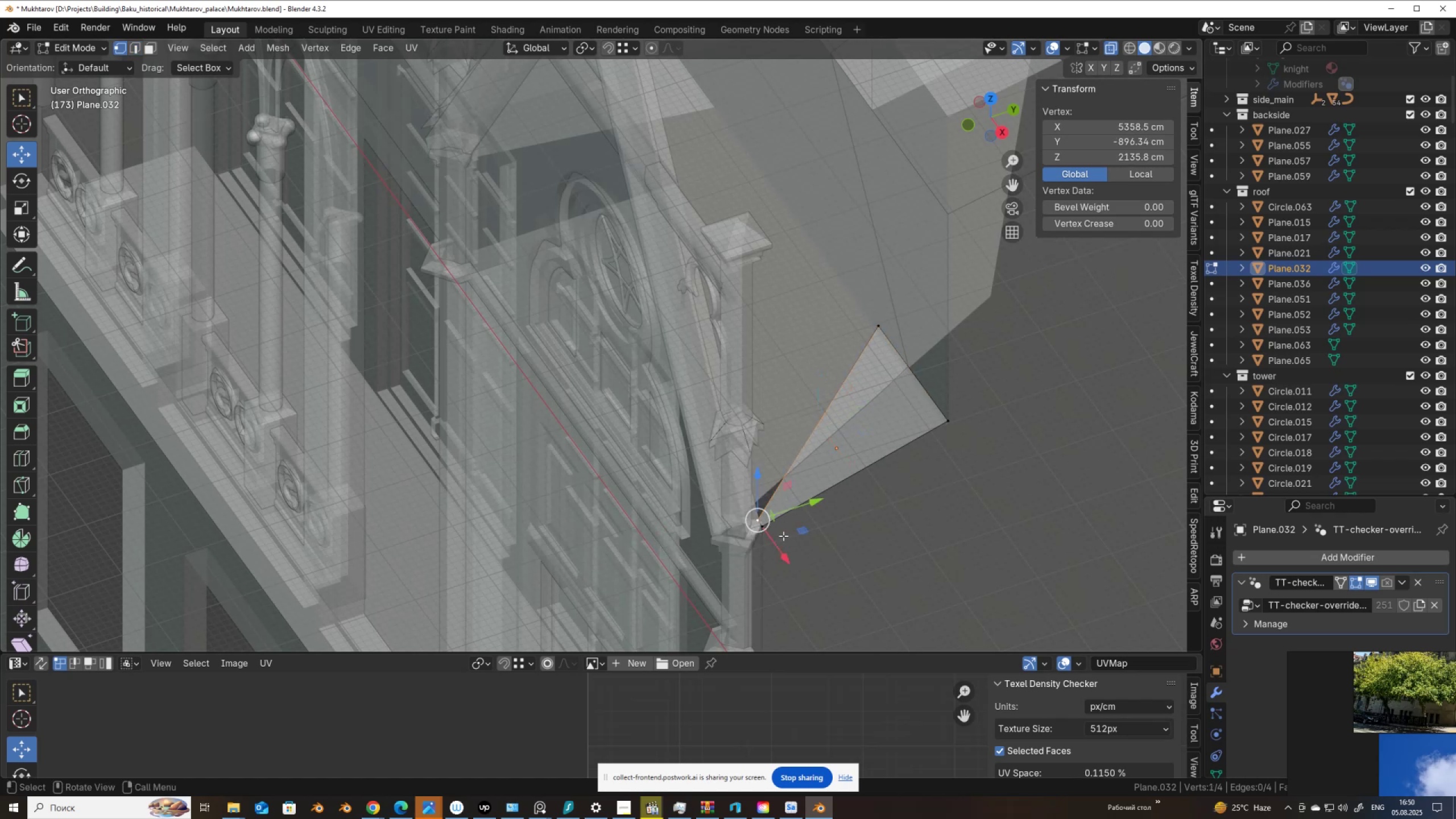 
left_click_drag(start_coordinate=[781, 544], to_coordinate=[764, 523])
 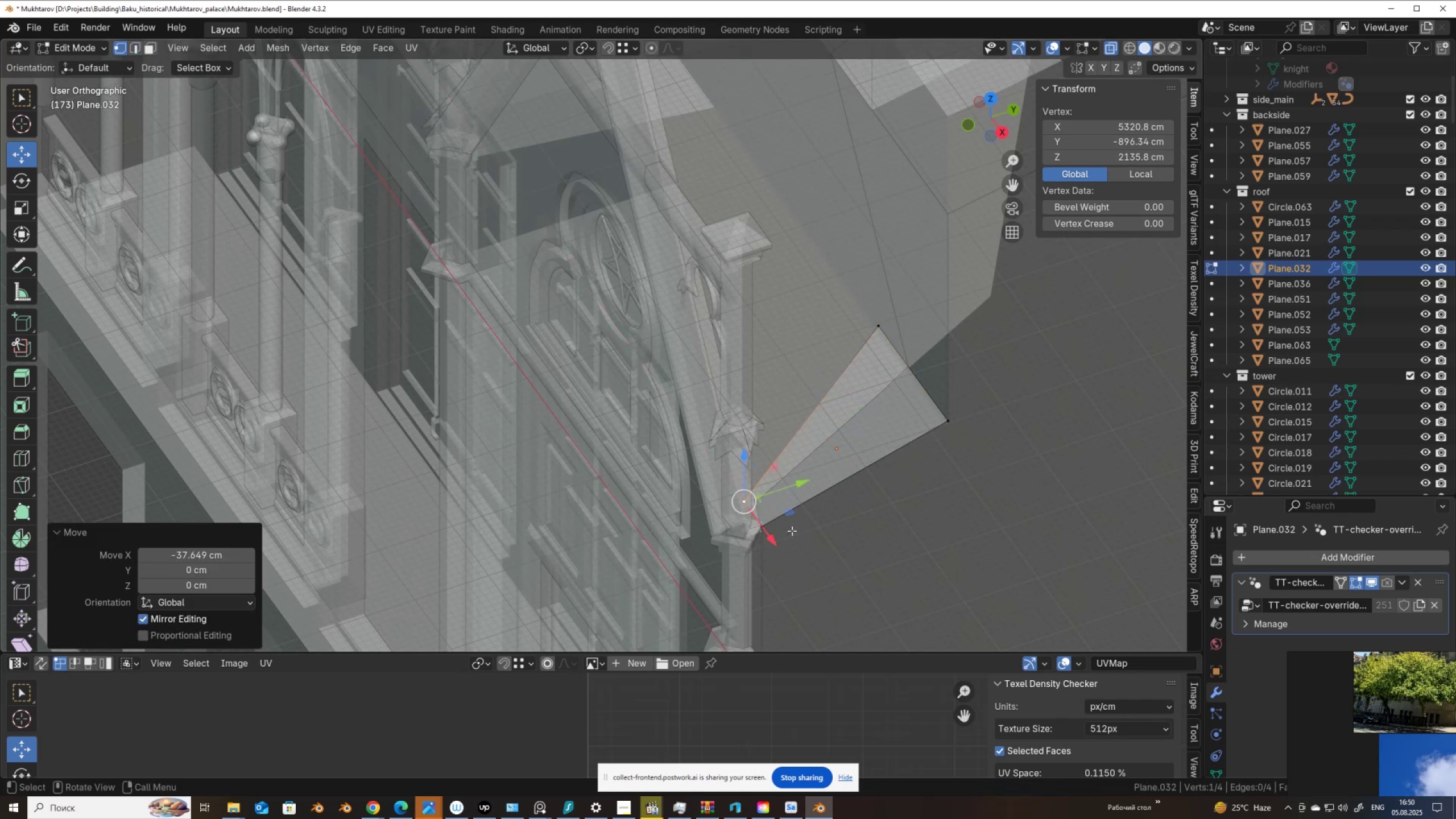 
key(Alt+AltLeft)
 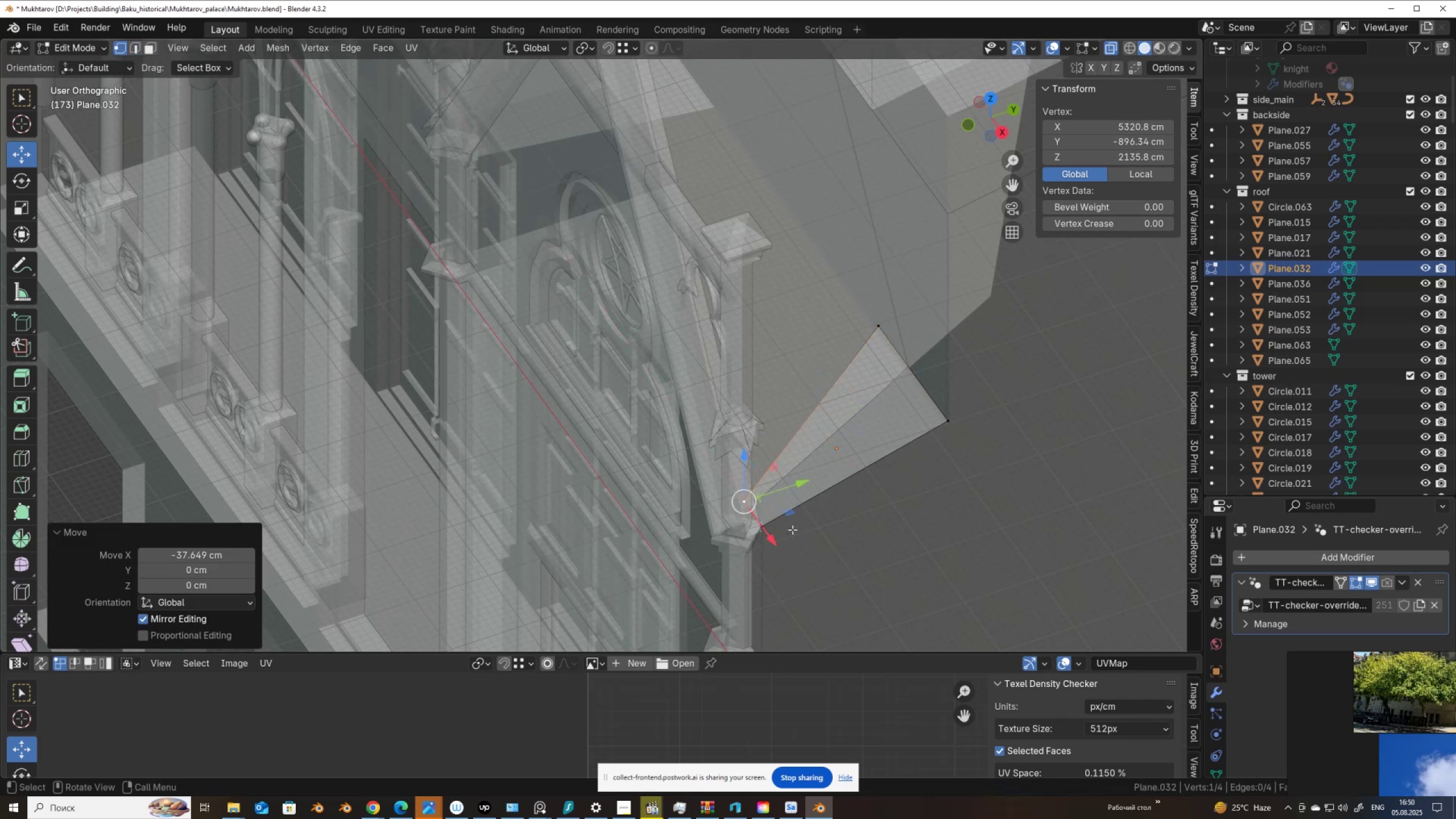 
key(Alt+Z)
 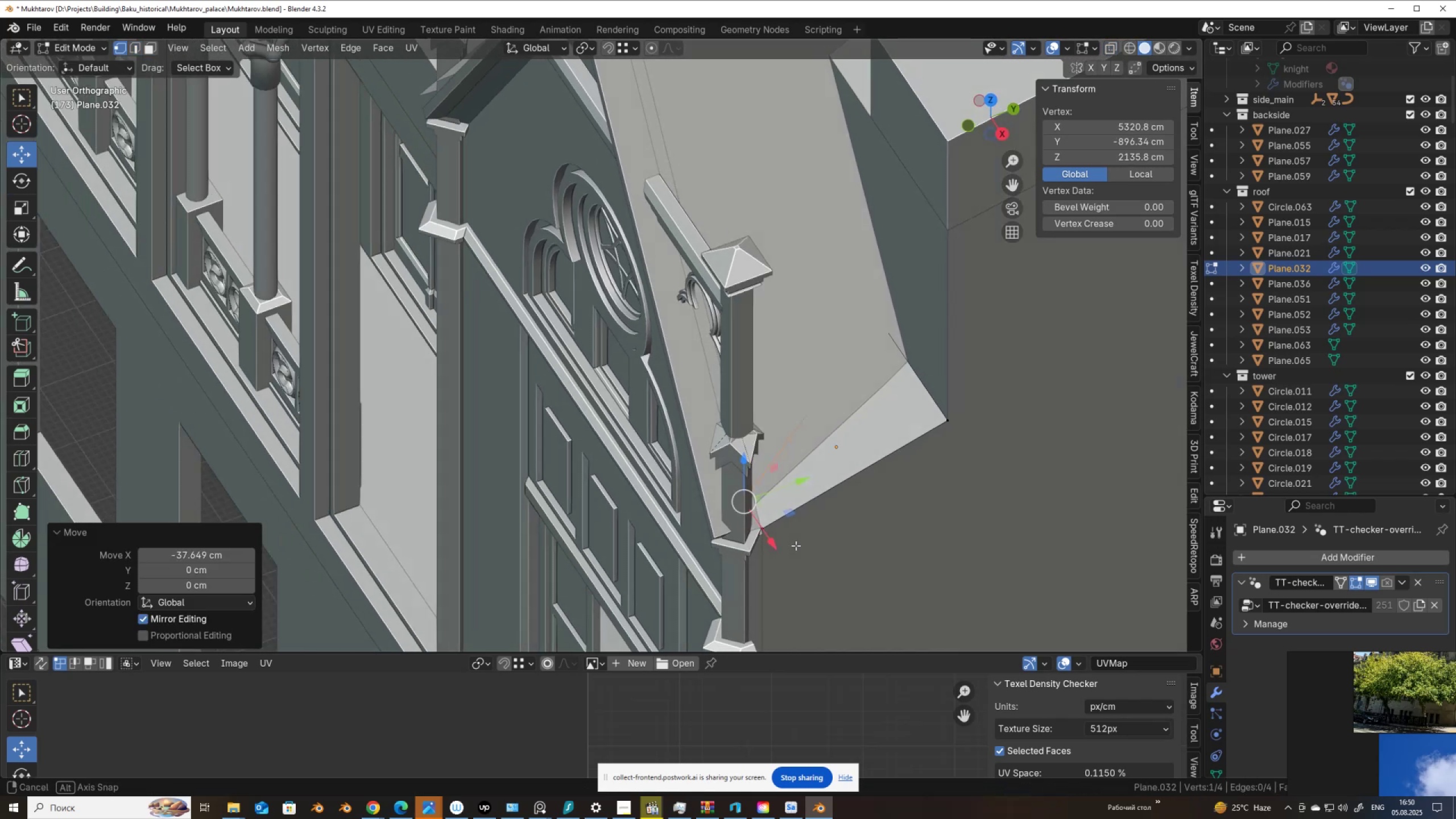 
key(Control+ControlLeft)
 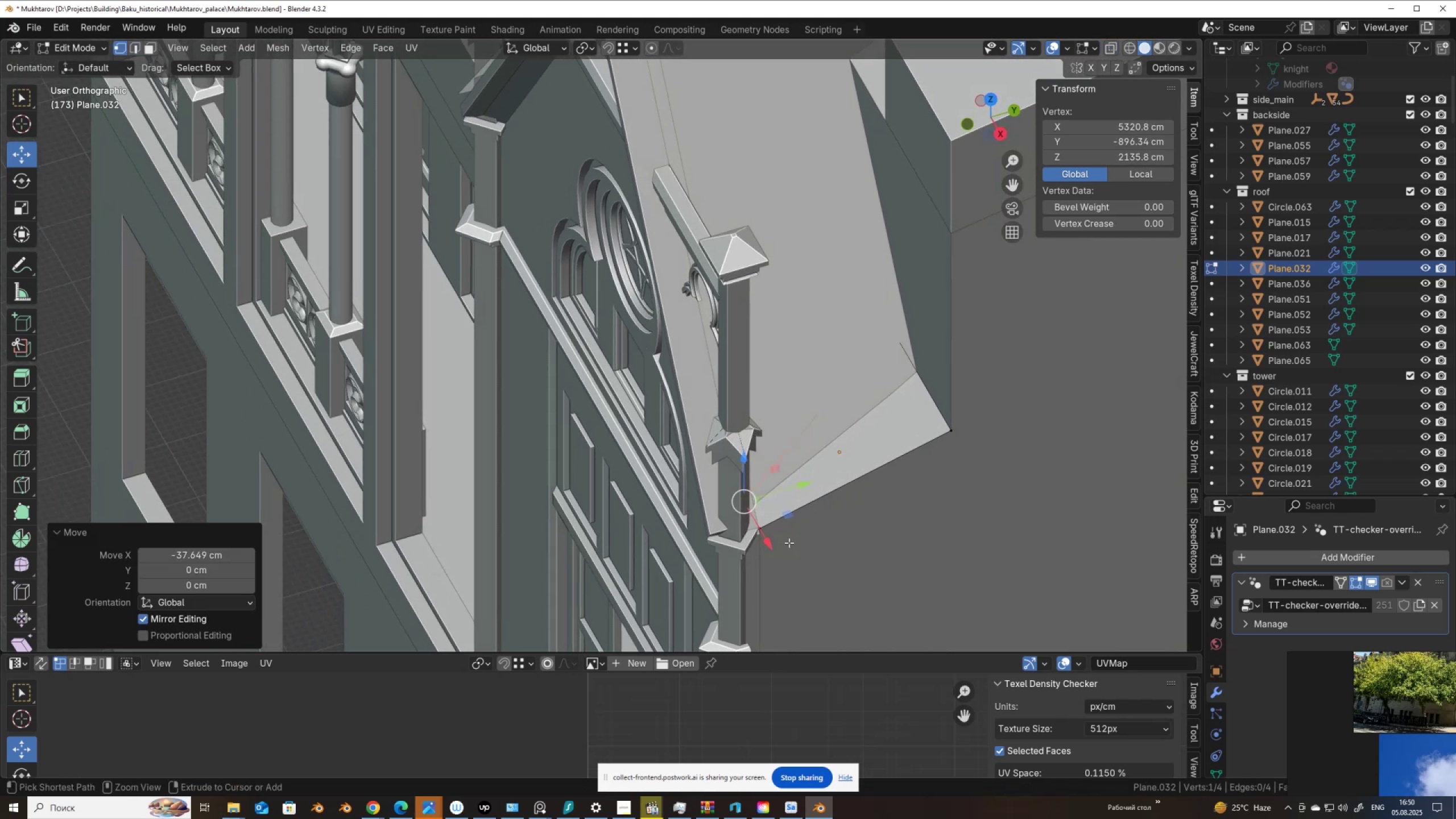 
key(Control+Z)
 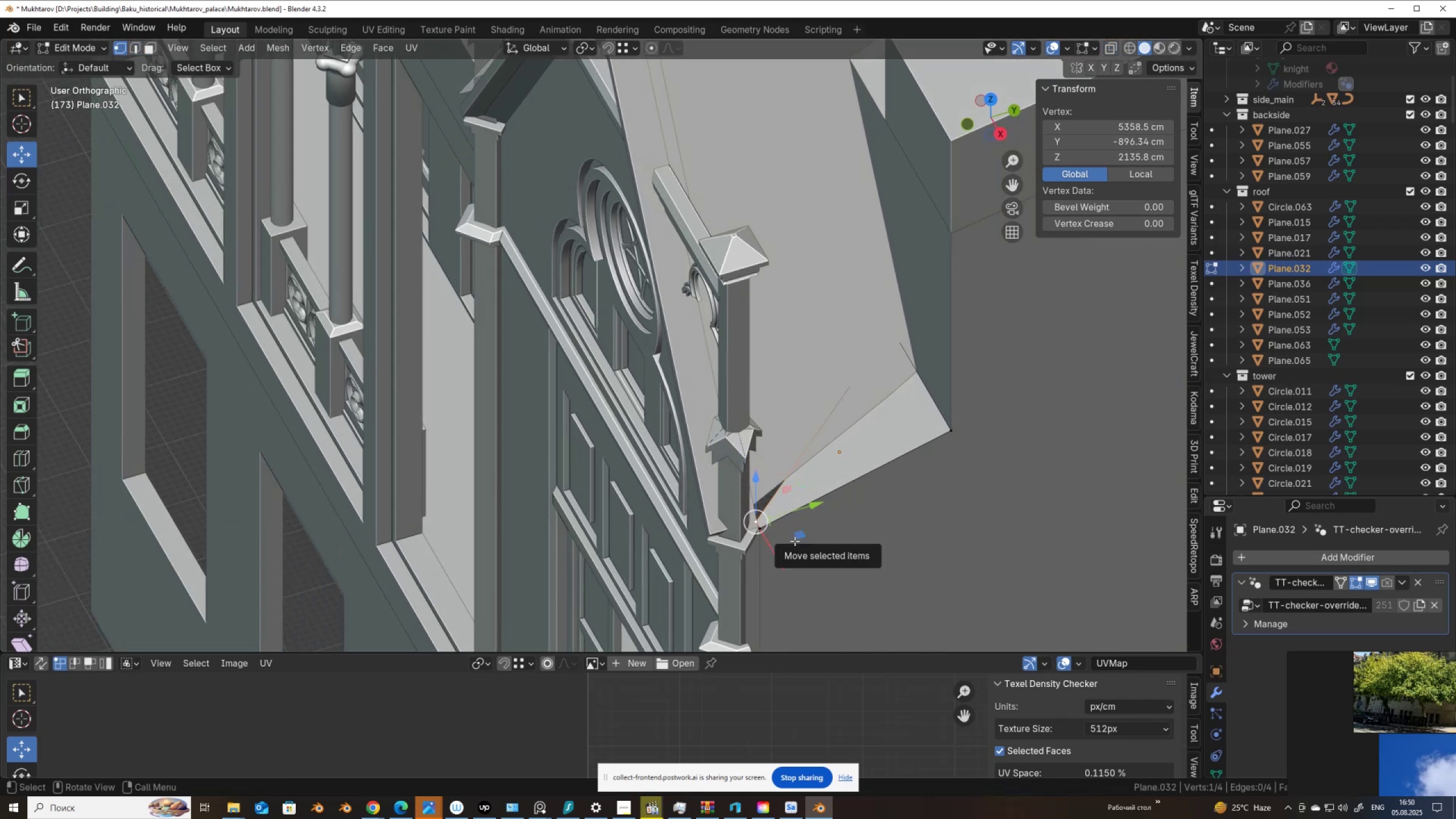 
type(gg)
 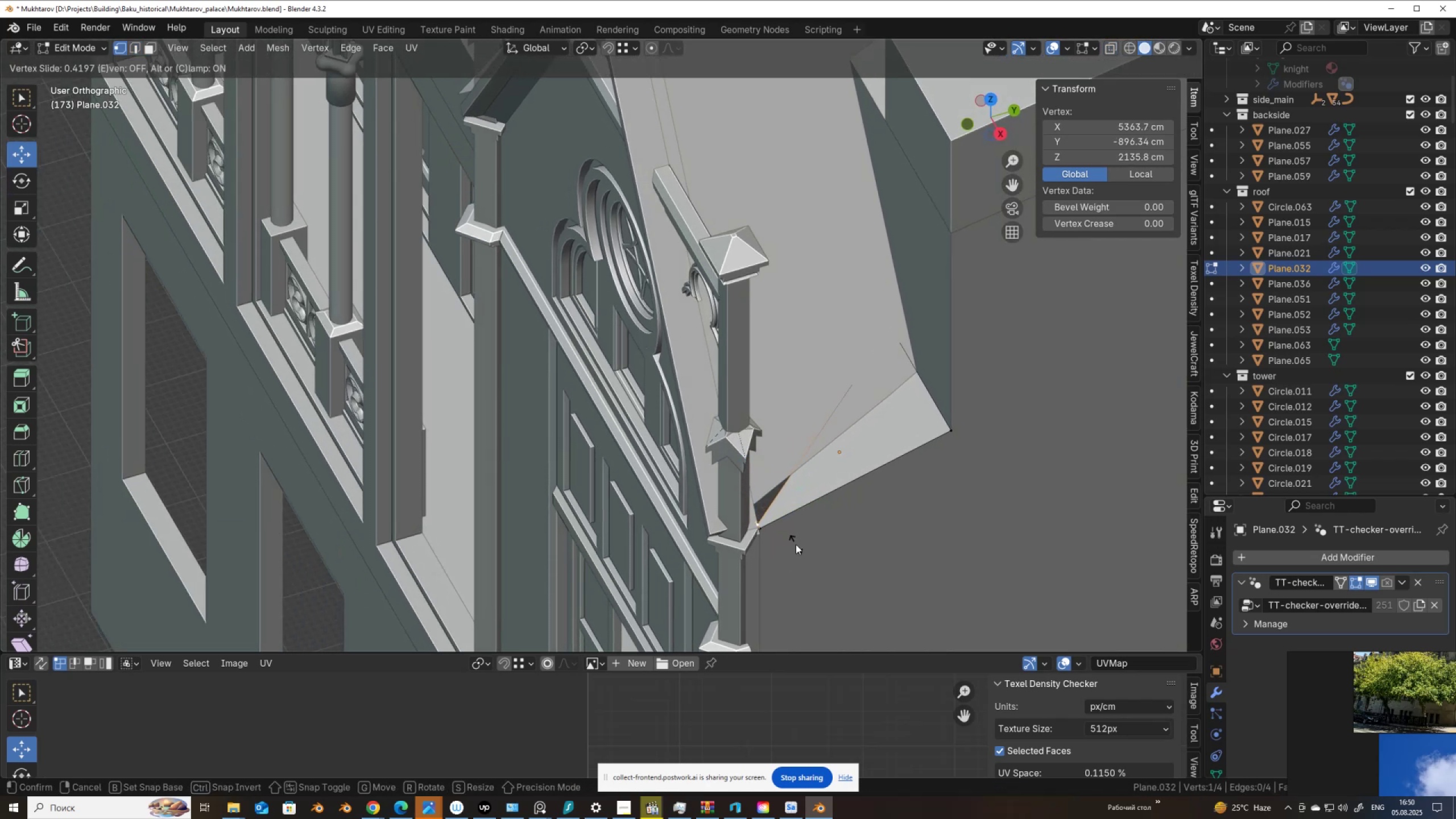 
hold_key(key=AltLeft, duration=1.38)
left_click([783, 516])
 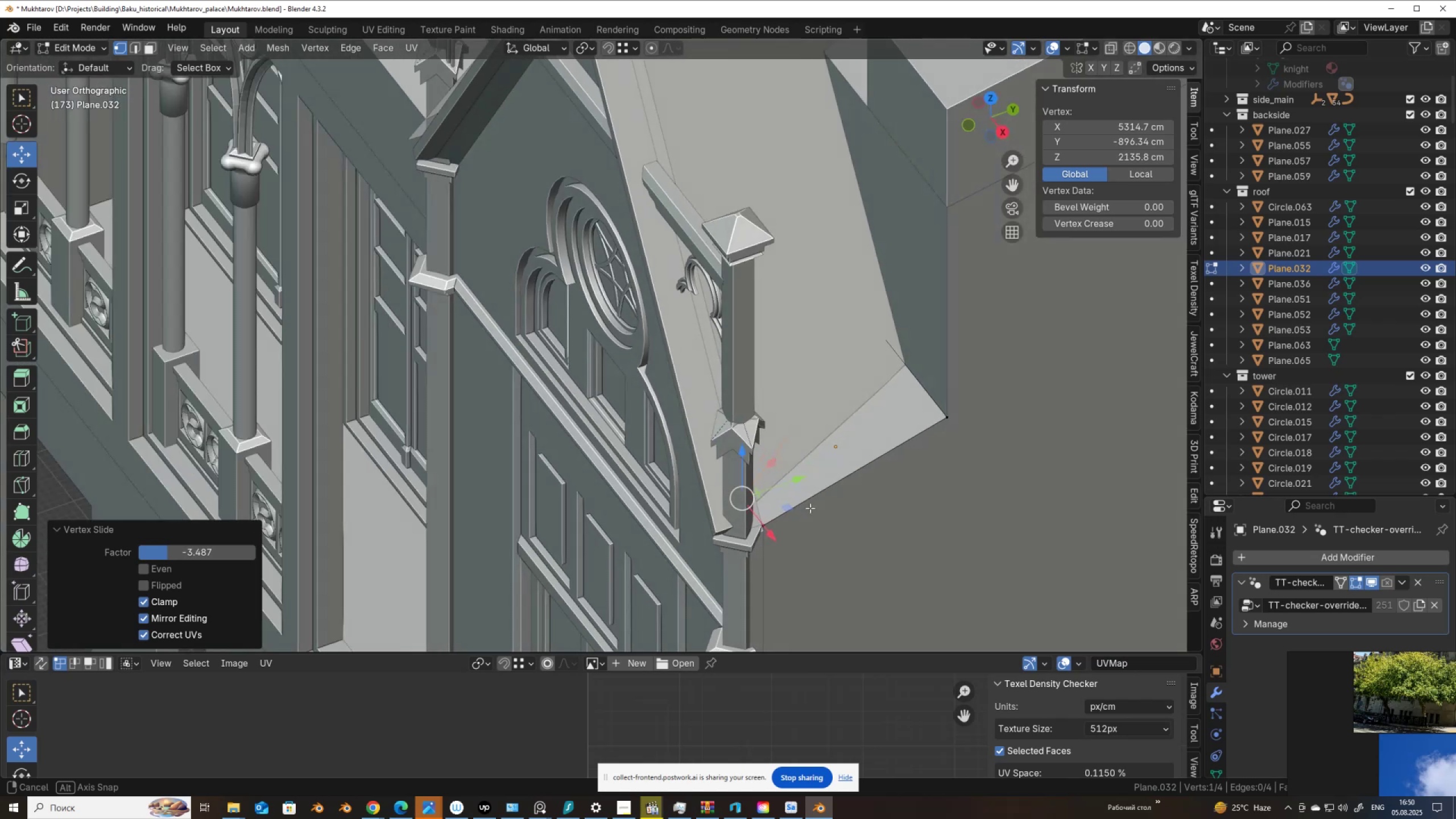 
scroll: coordinate [826, 507], scroll_direction: down, amount: 3.0
 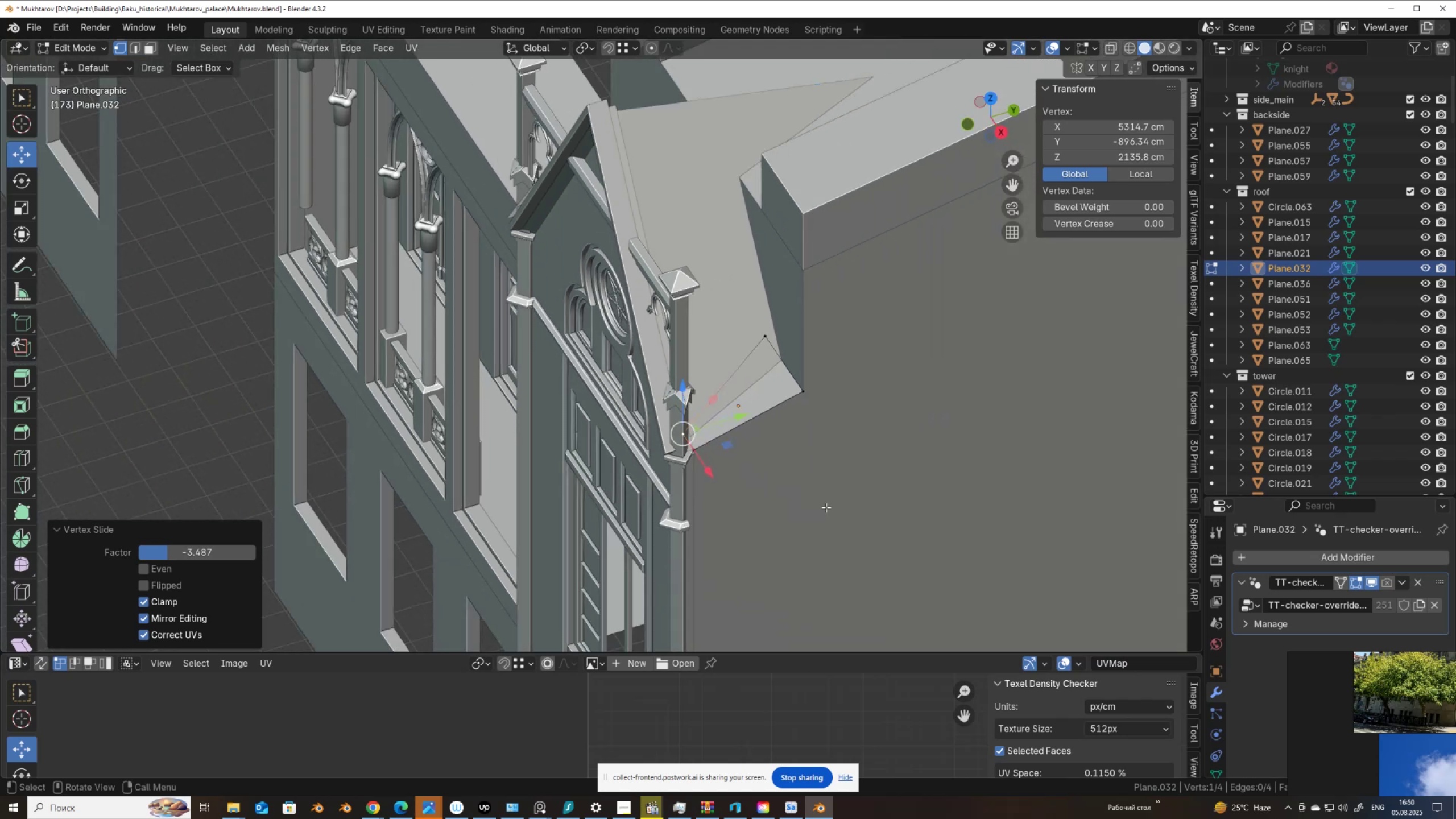 
hold_key(key=ShiftLeft, duration=0.36)
 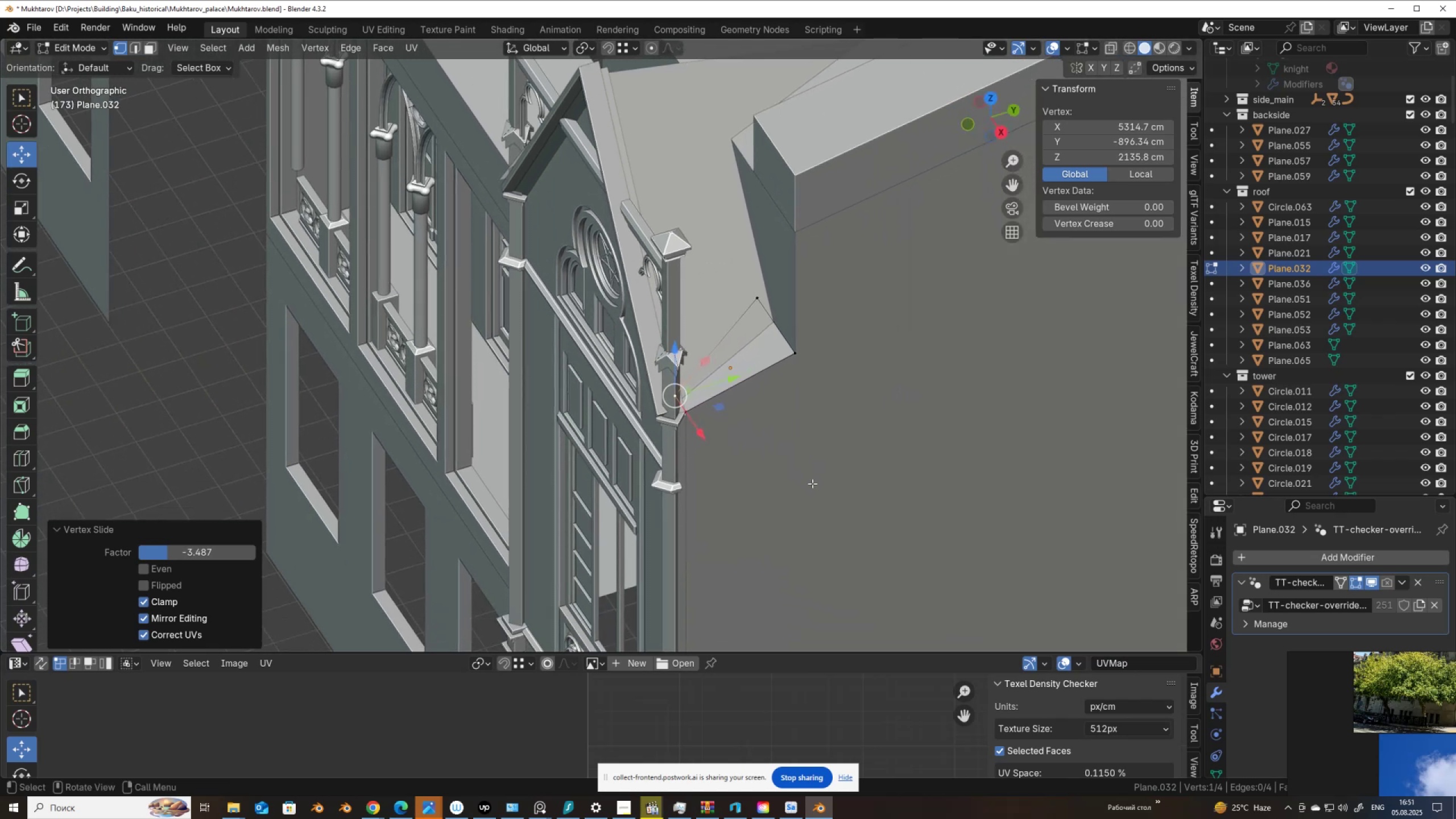 
key(A)
 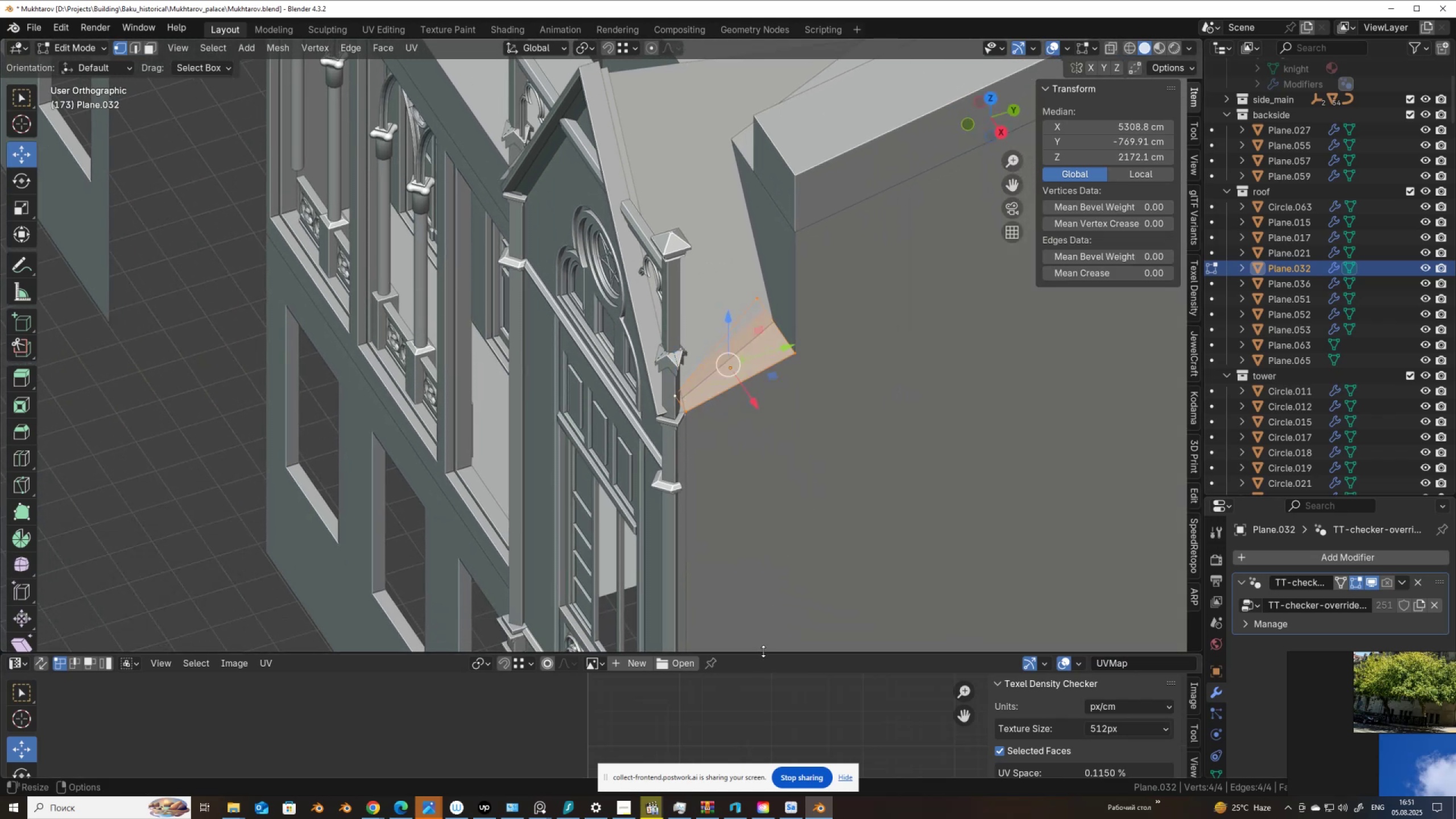 
left_click_drag(start_coordinate=[763, 651], to_coordinate=[755, 416])
 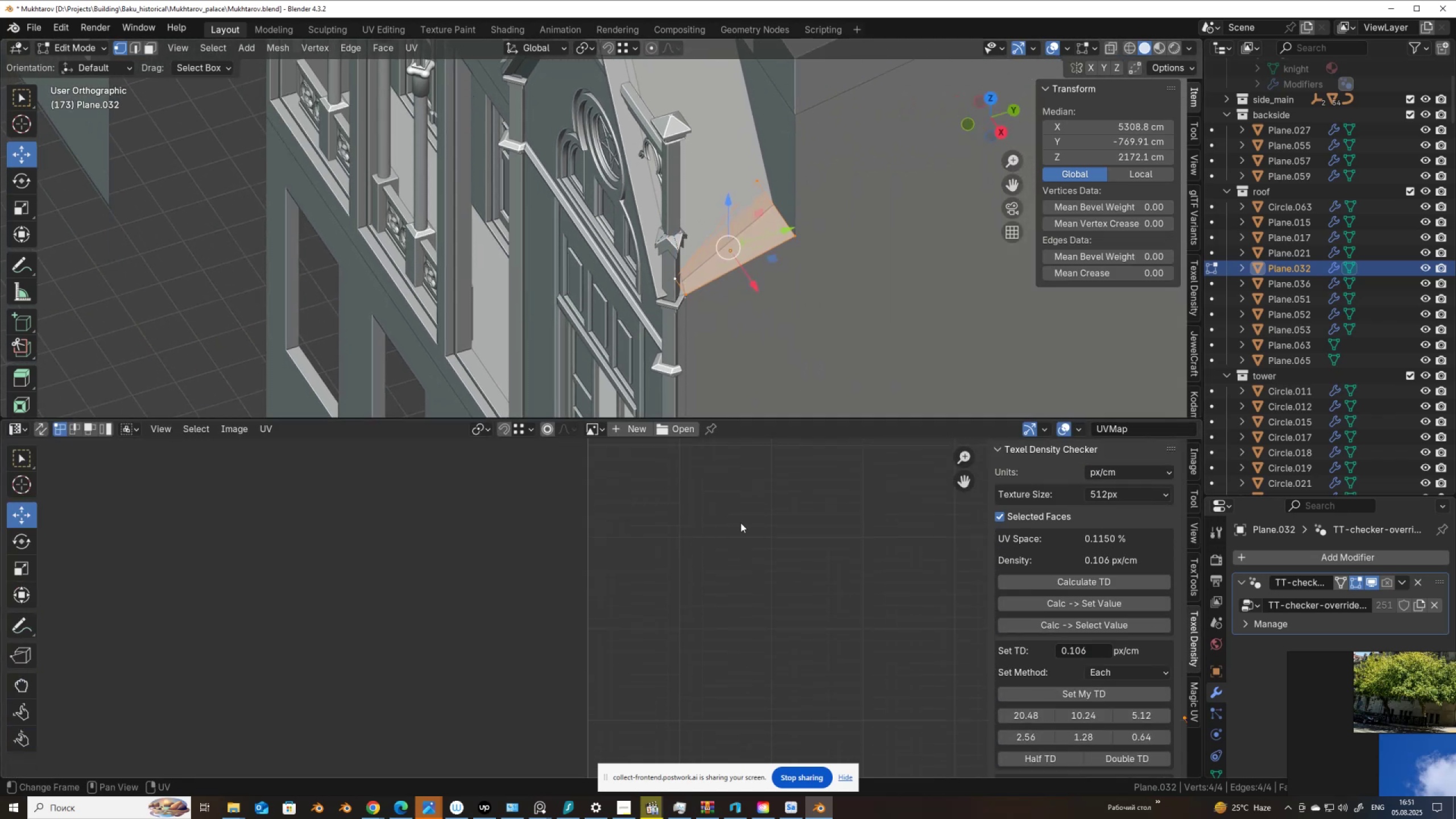 
scroll: coordinate [760, 621], scroll_direction: down, amount: 3.0
 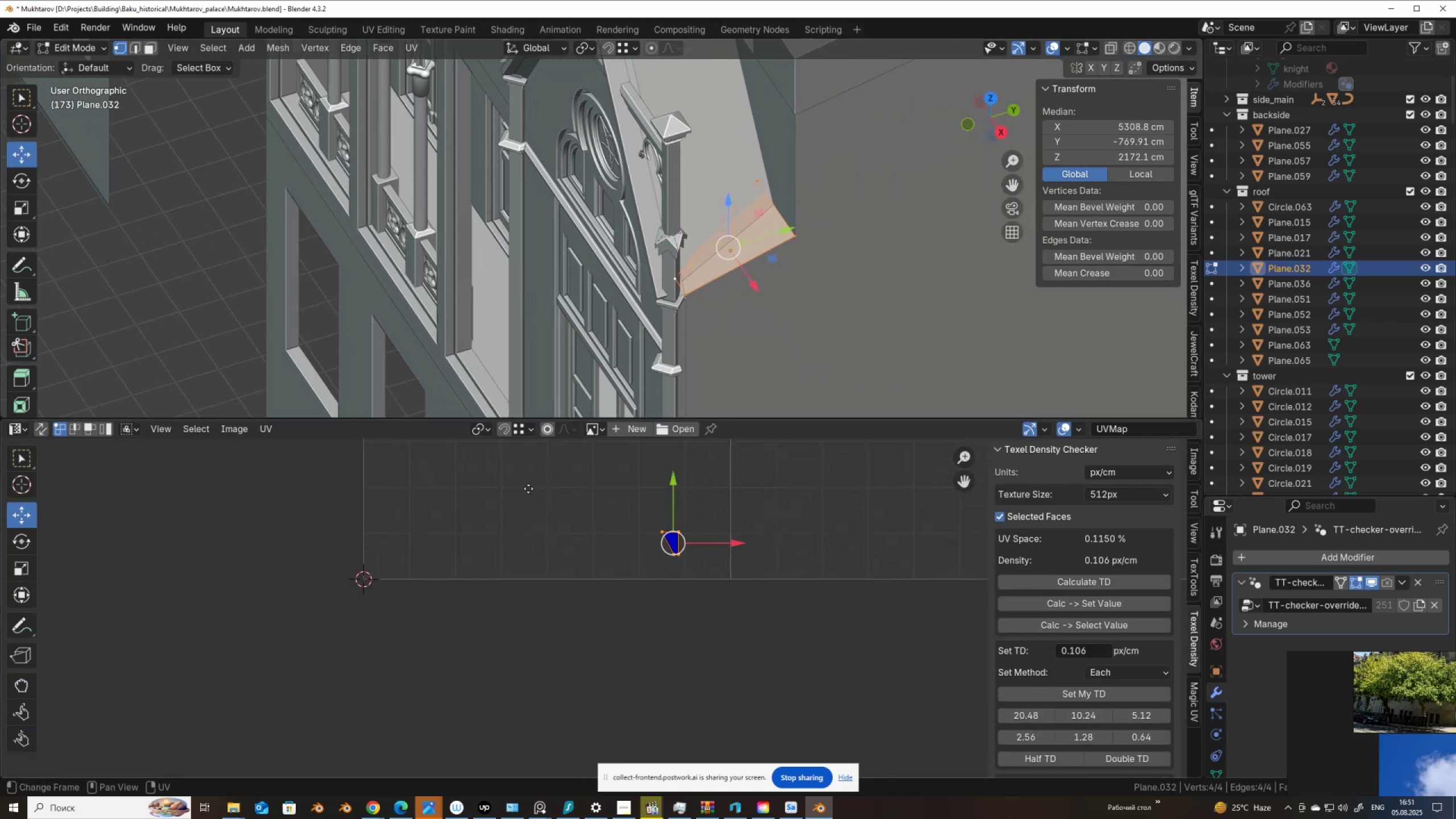 
scroll: coordinate [611, 163], scroll_direction: up, amount: 8.0
 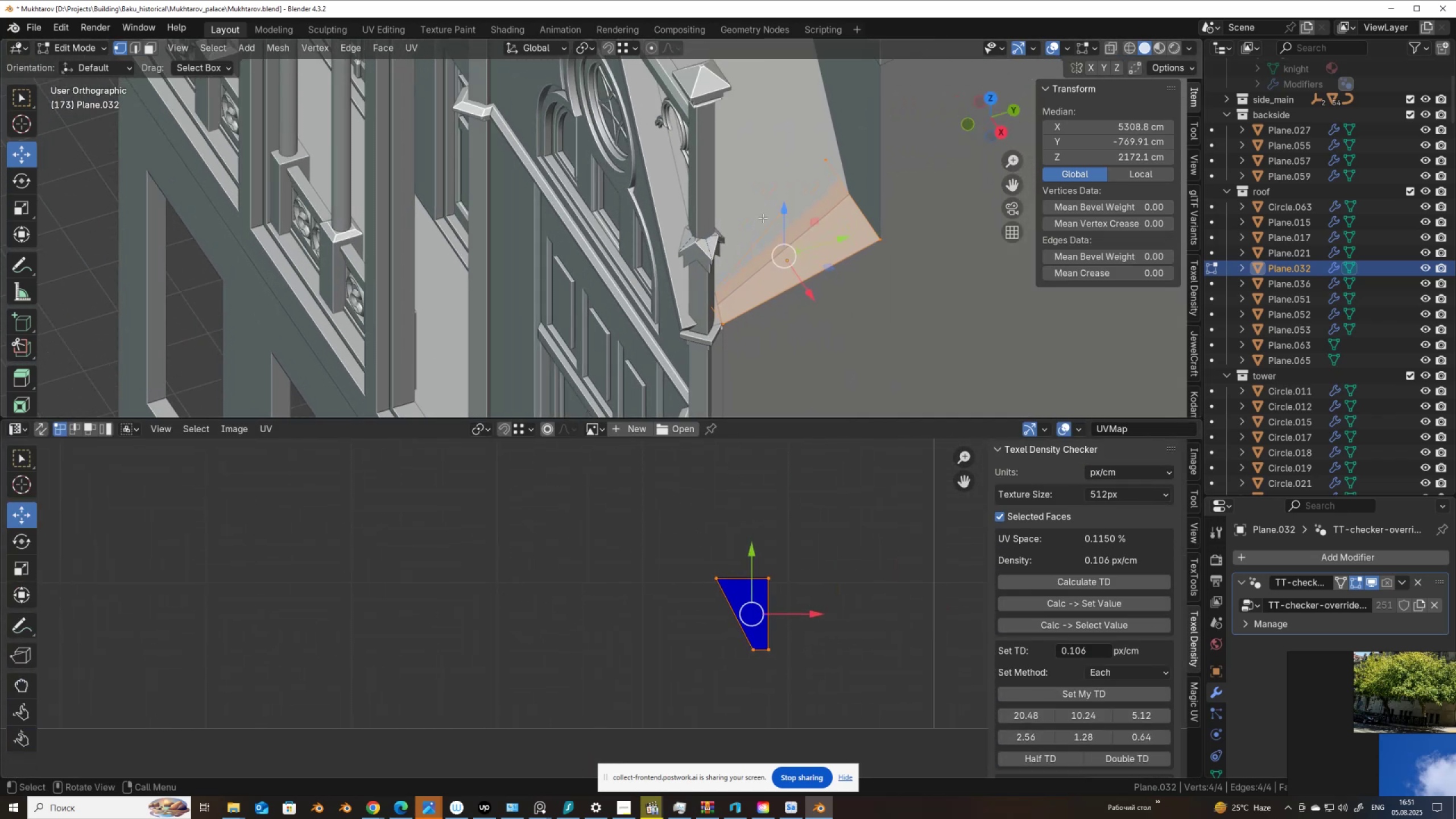 
key(Control+Z)
 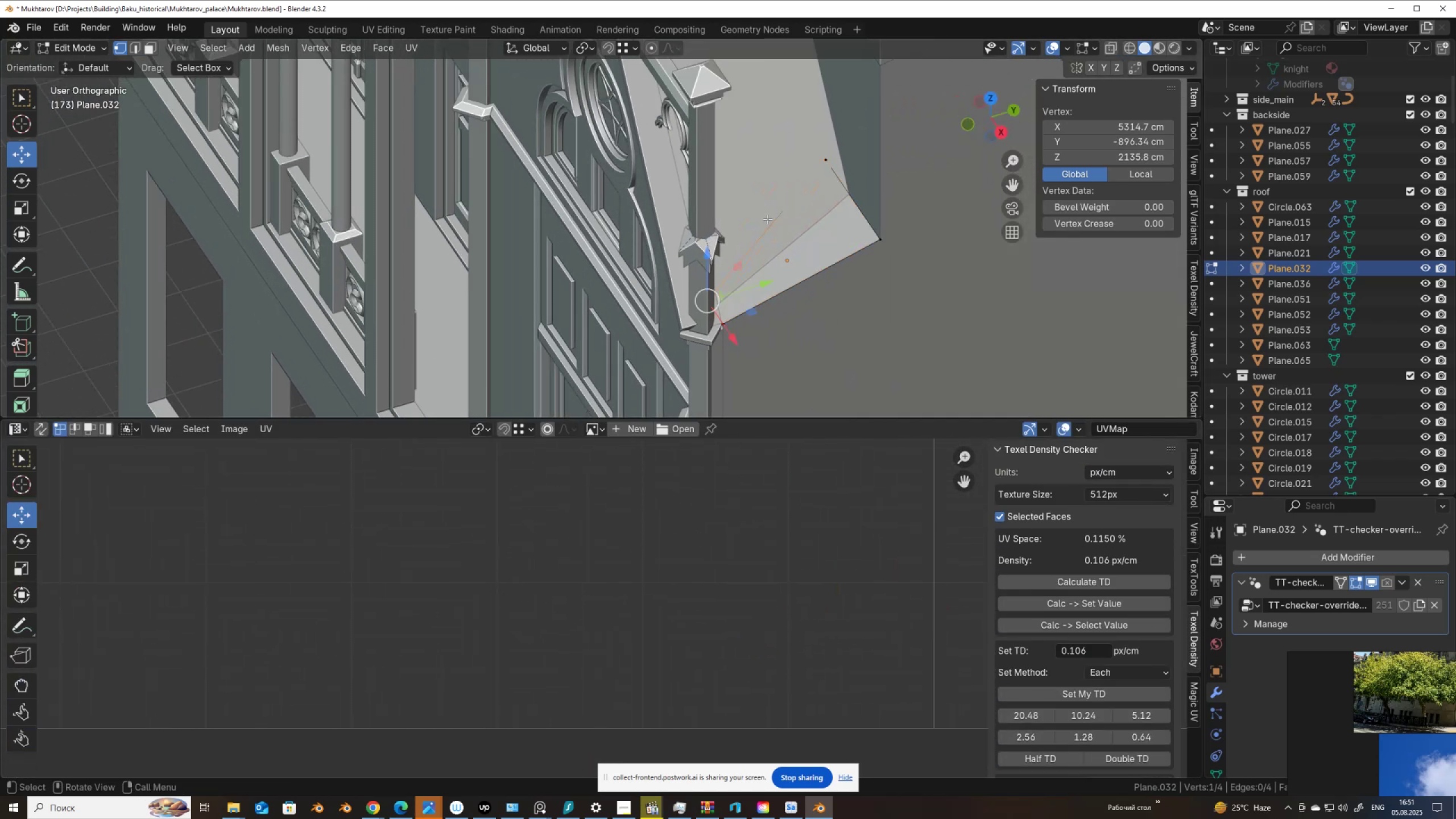 
key(Control+Z)
 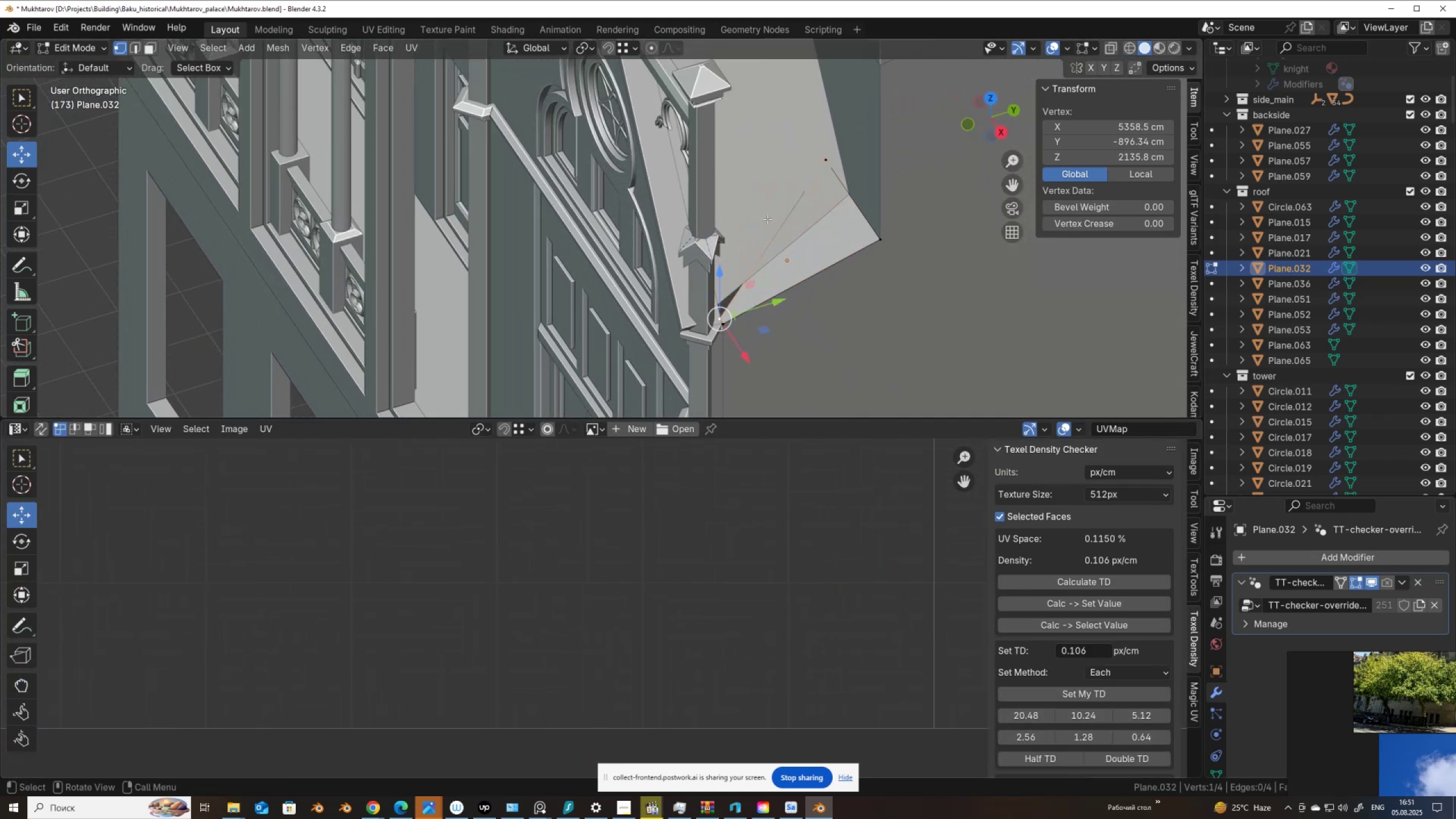 
key(Control+Z)
 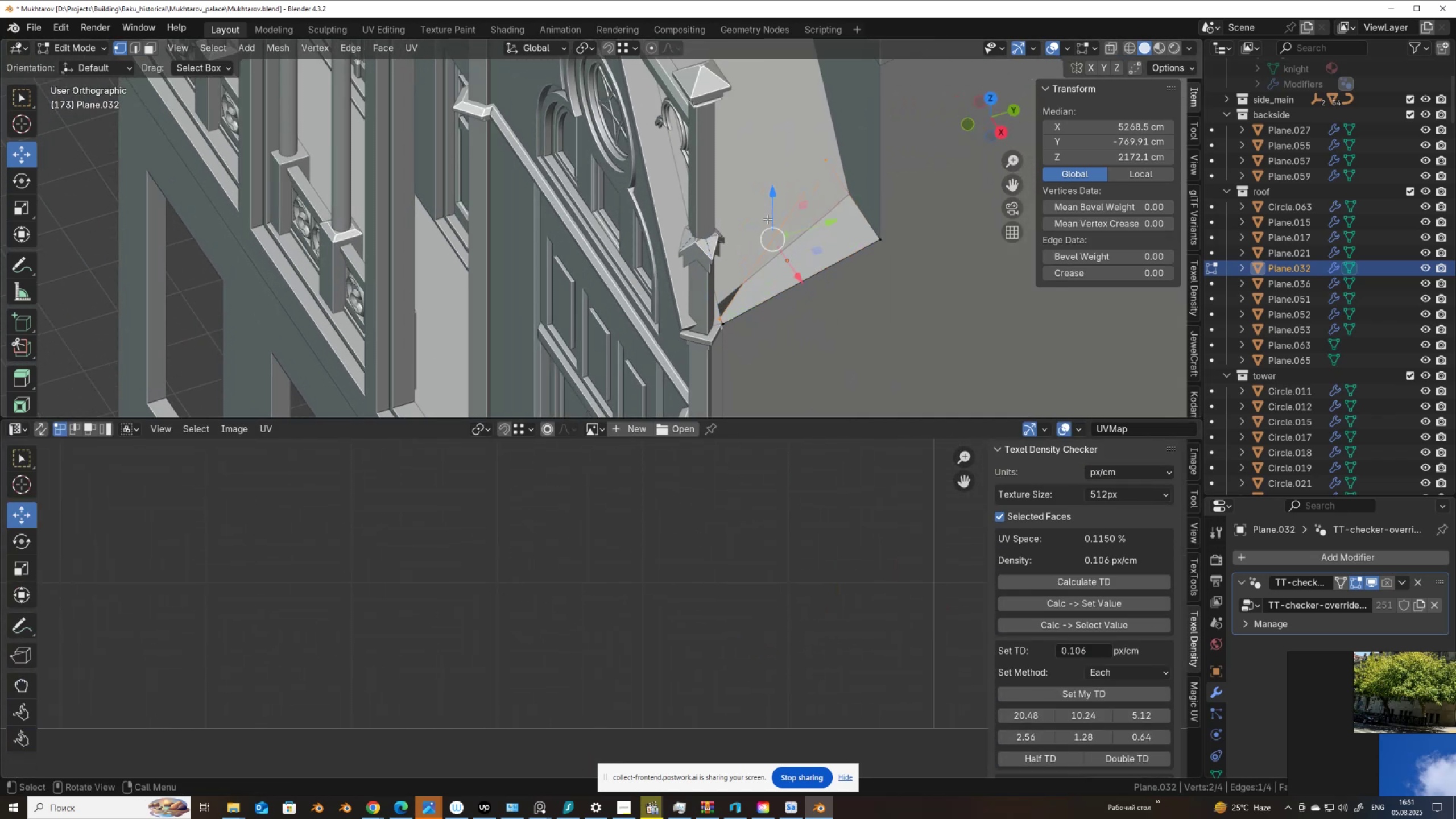 
key(Control+Shift+Z)
 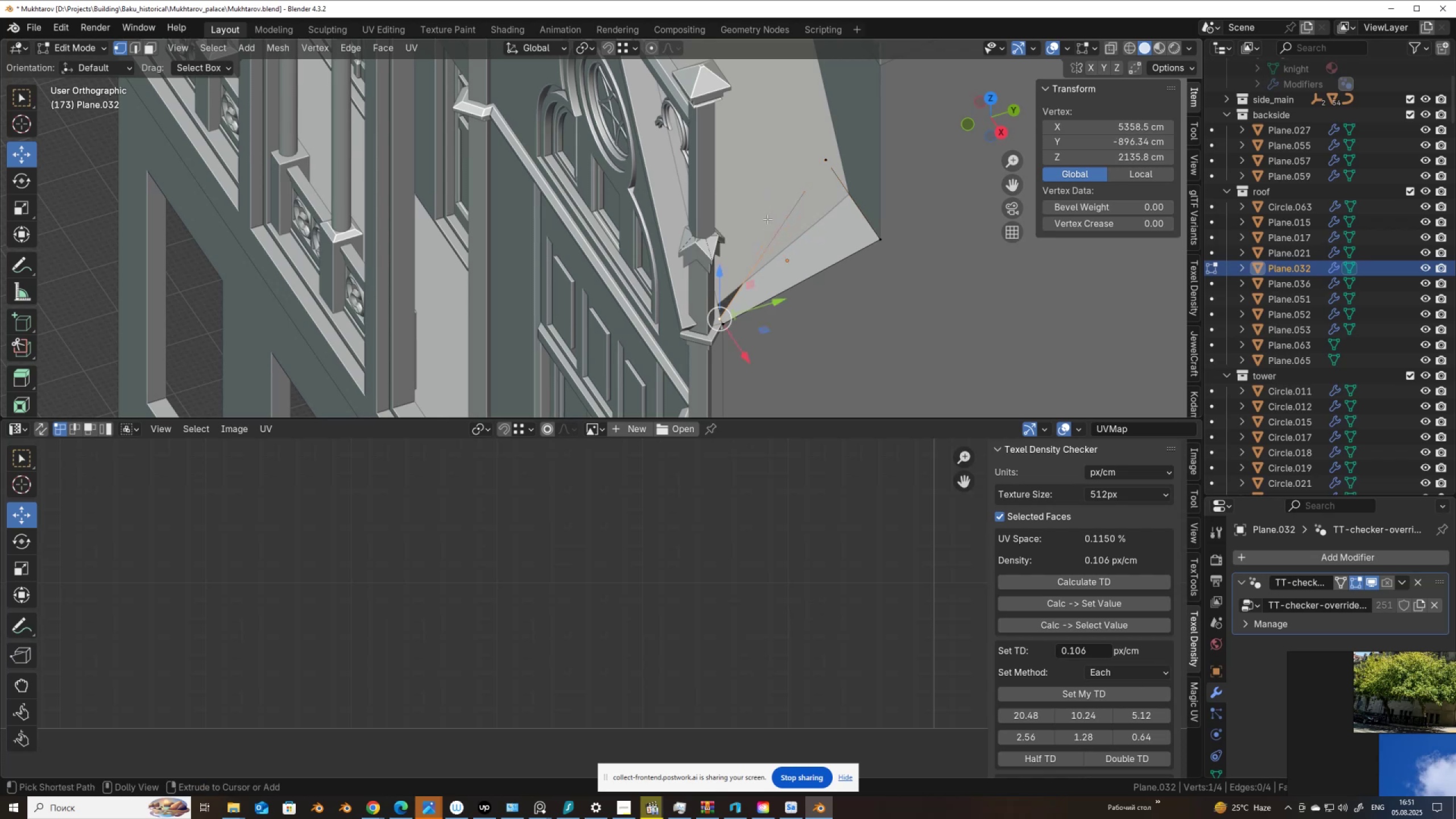 
key(Control+Shift+Z)
 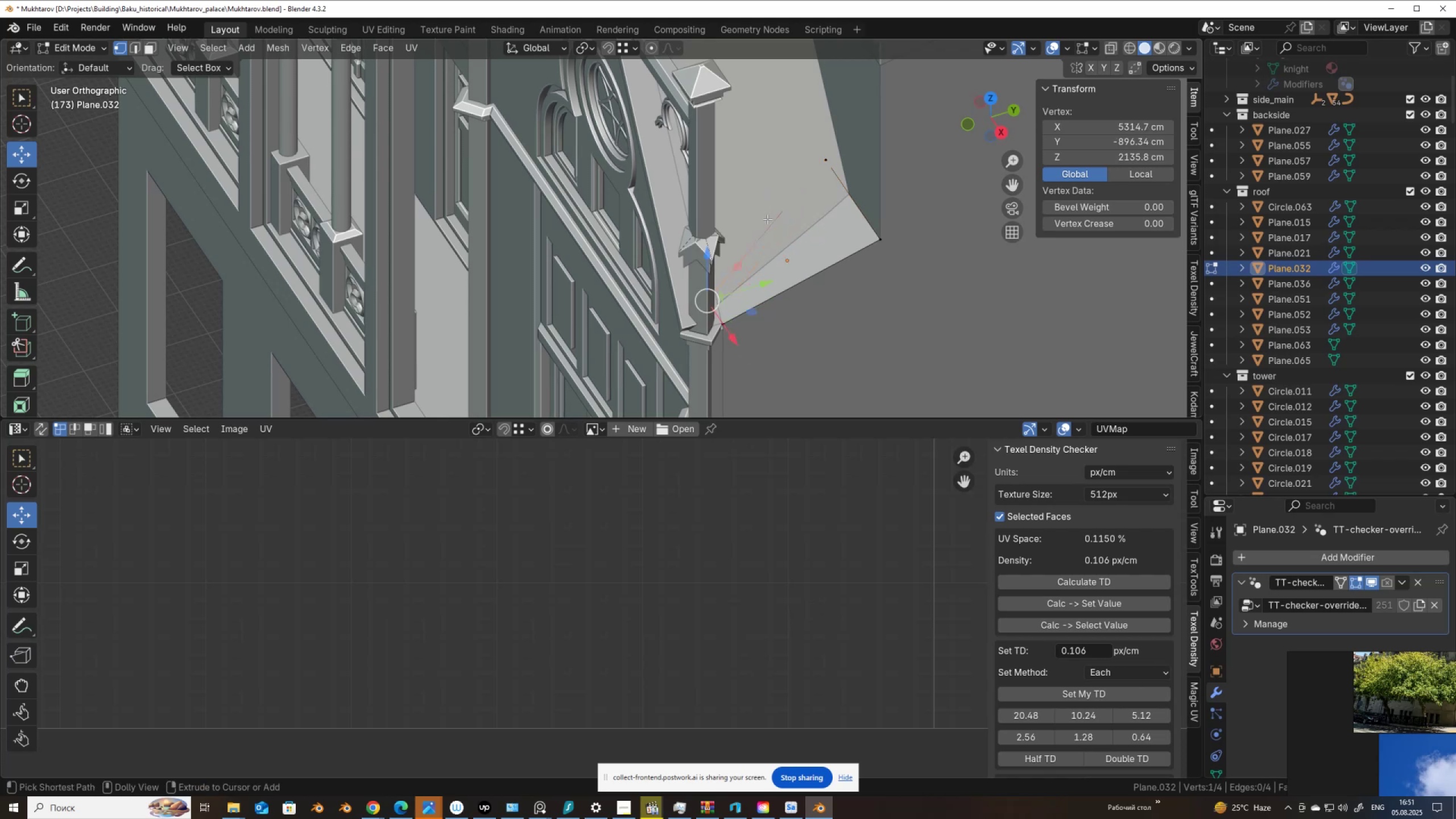 
key(Control+Shift+Z)
 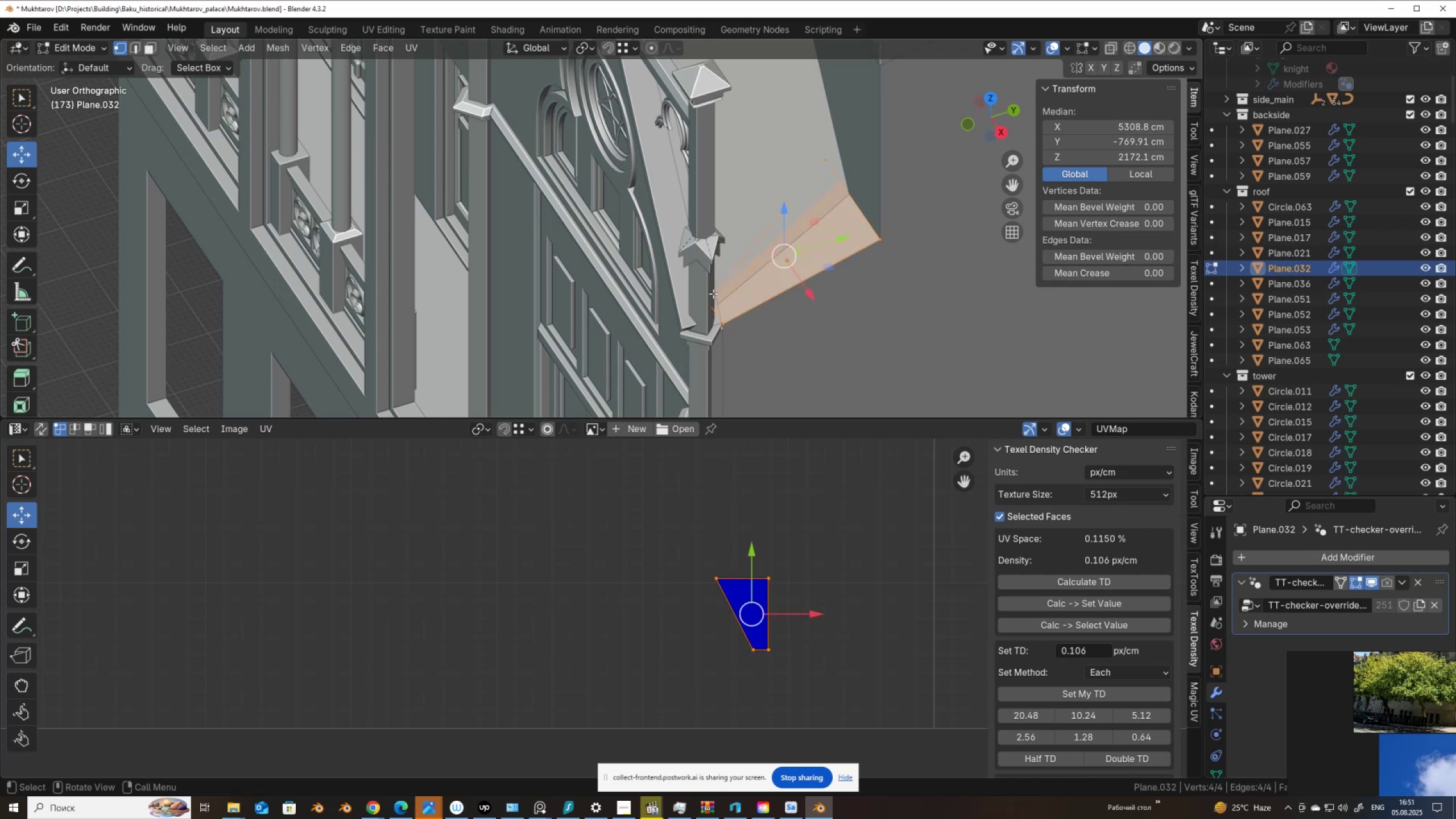 
key(Alt+AltLeft)
 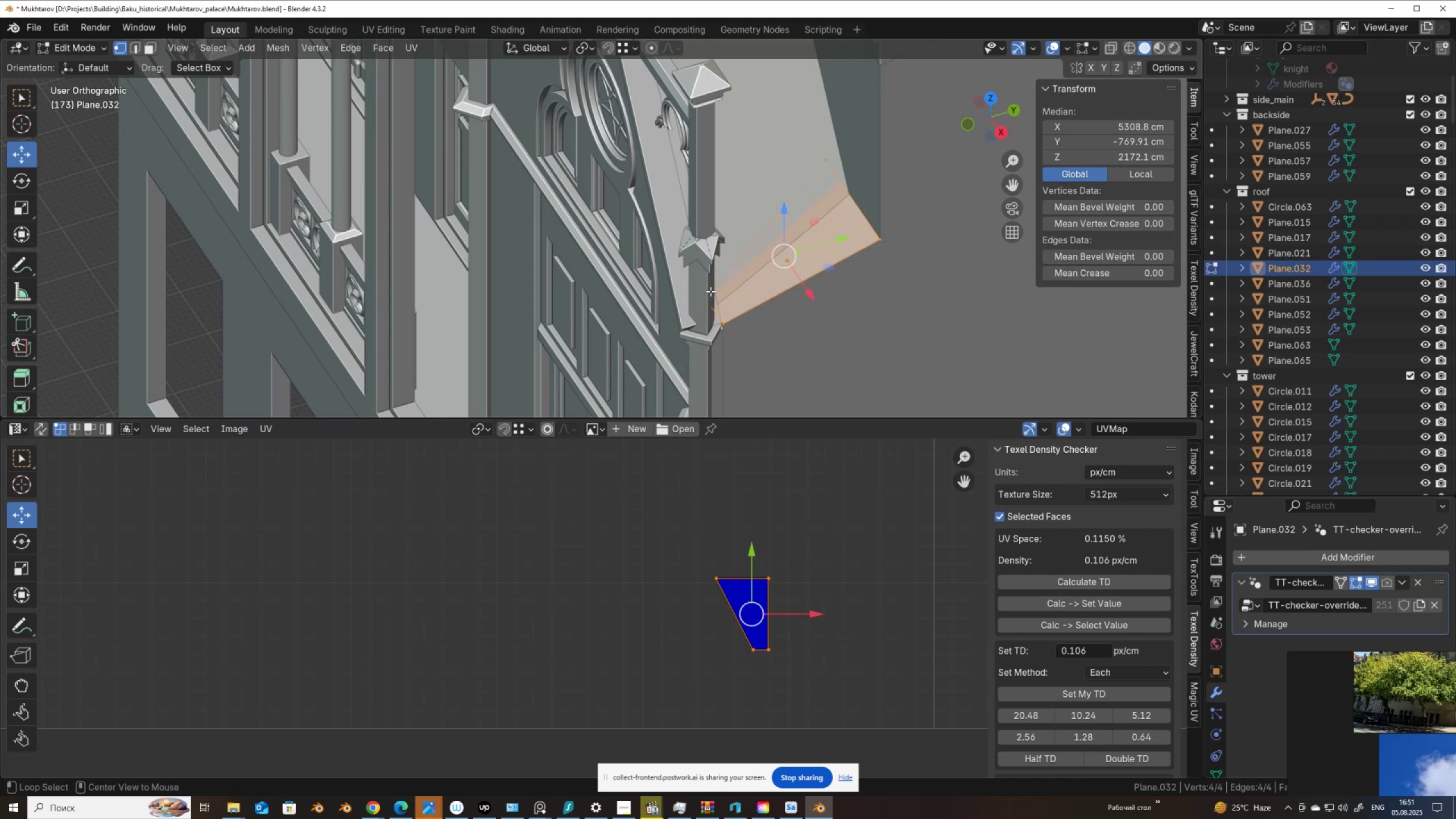 
key(Alt+Z)
 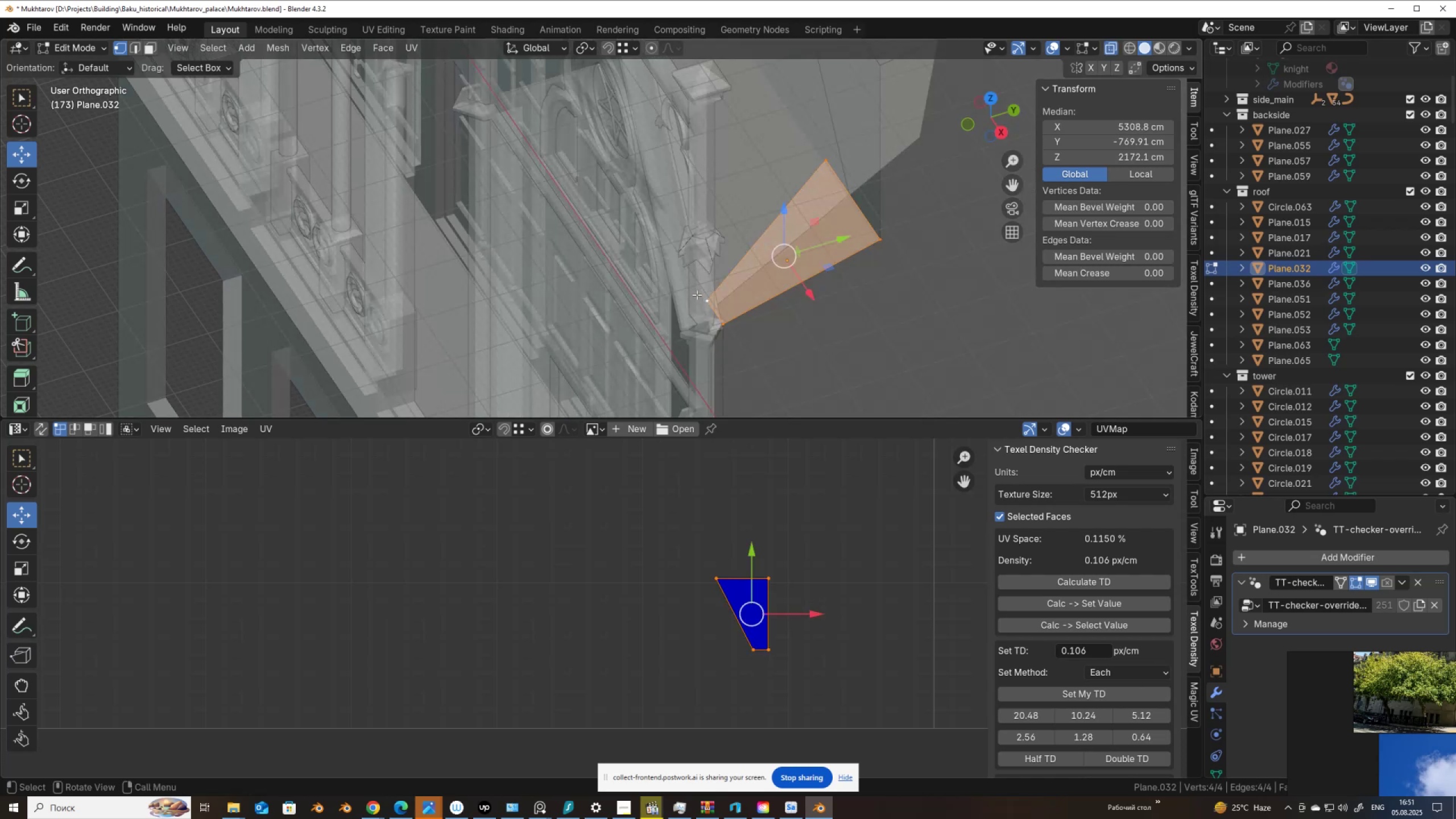 
left_click([697, 295])
 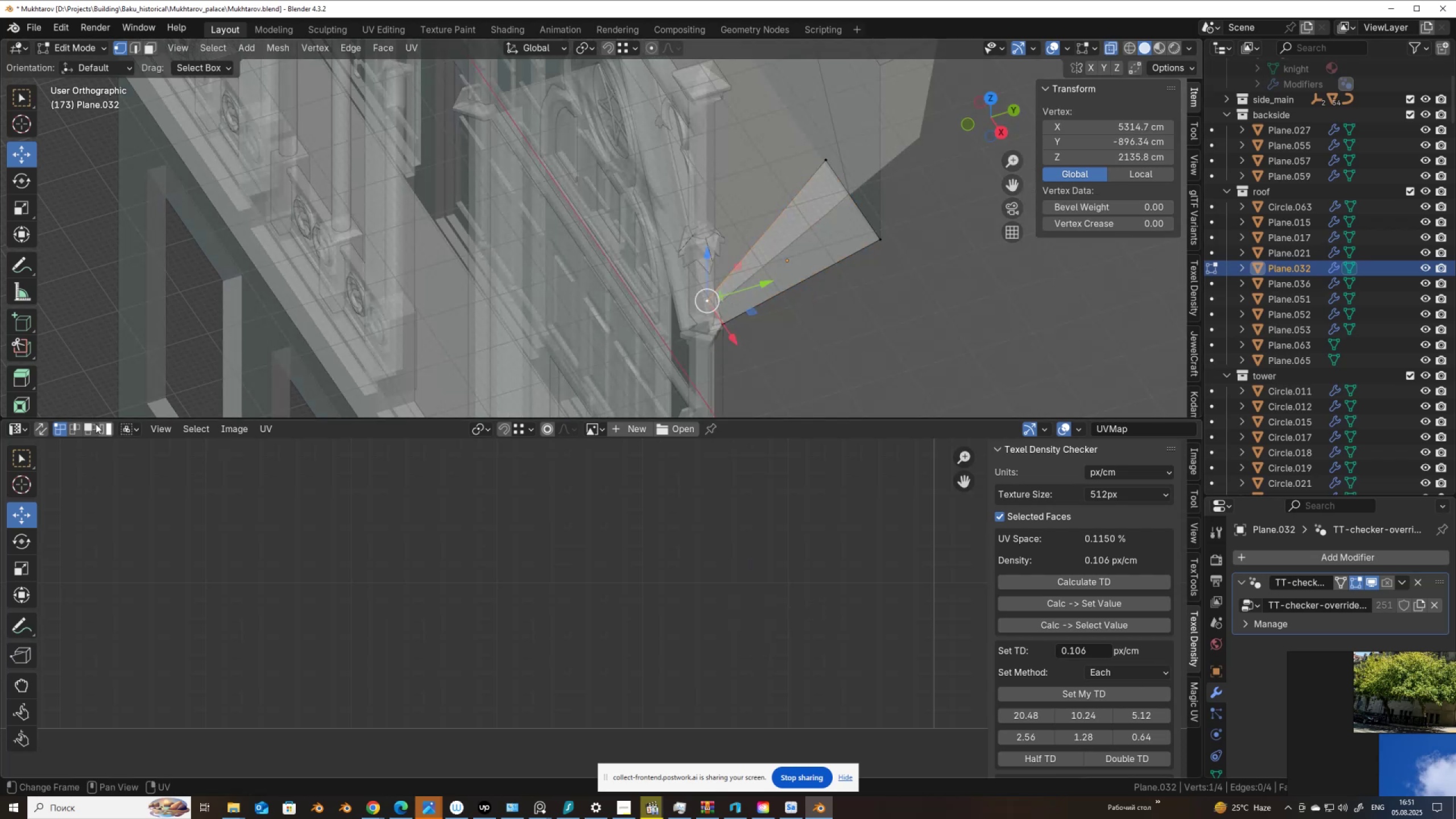 
left_click([101, 430])
 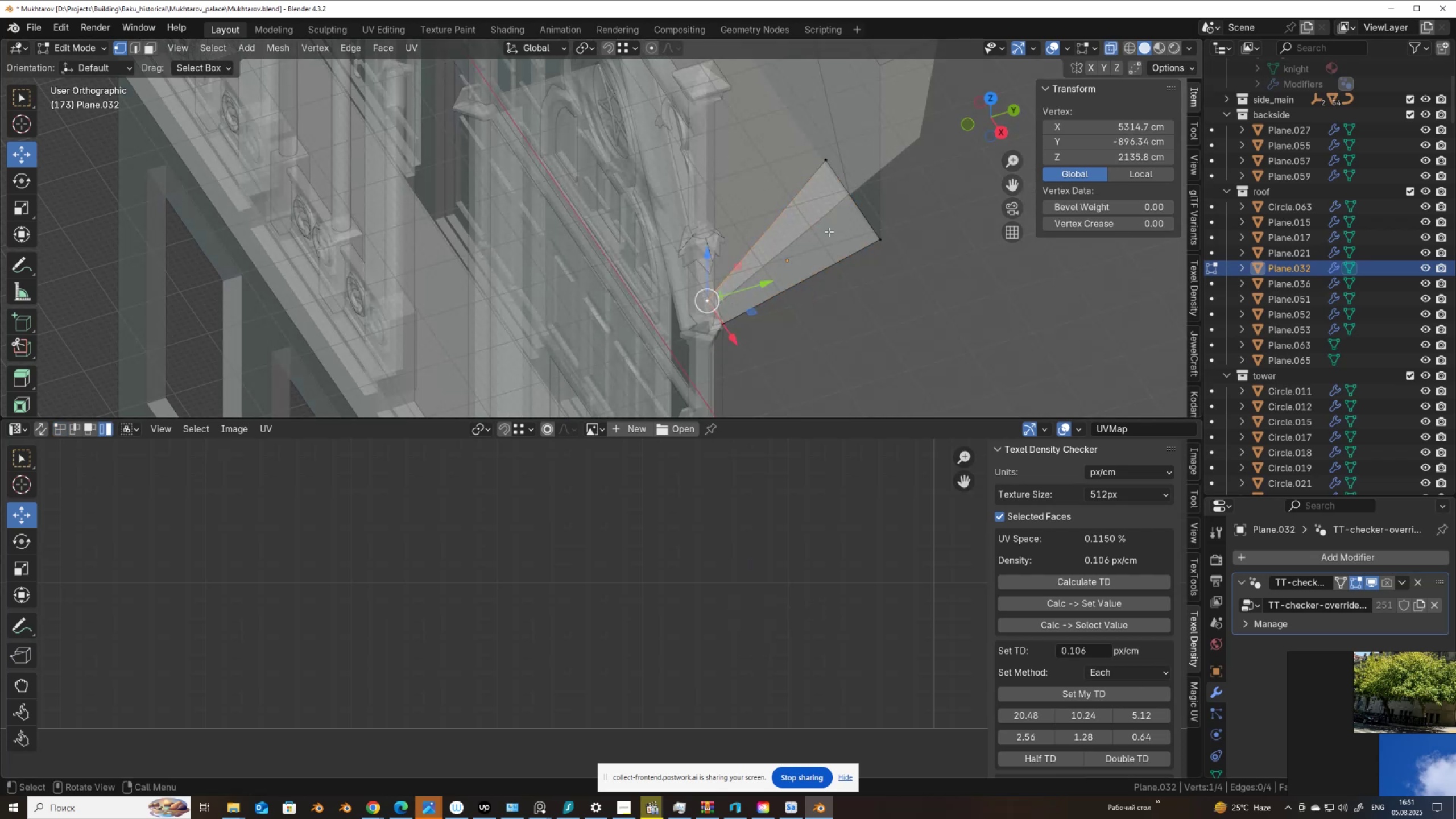 
left_click([890, 258])
 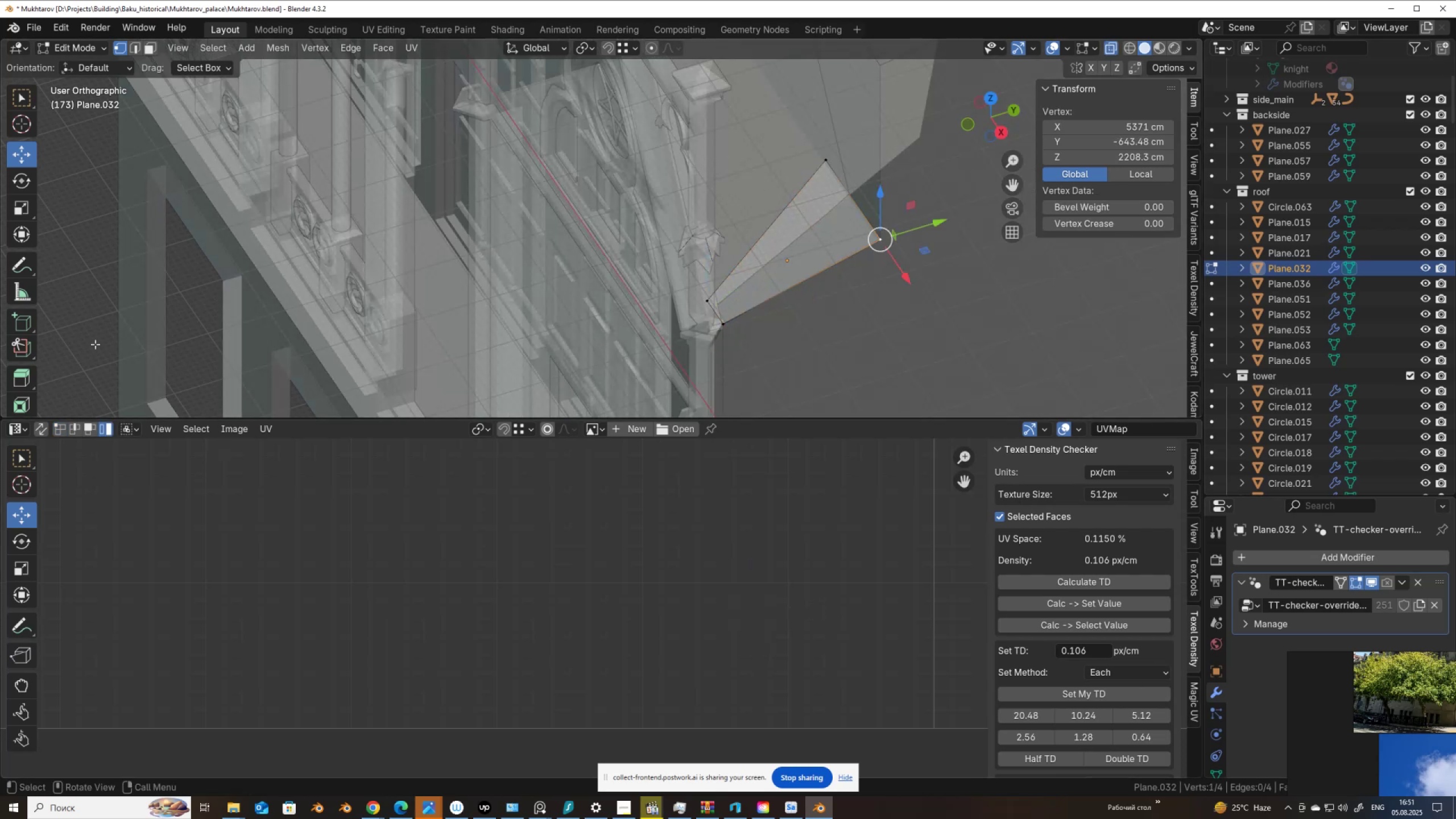 
left_click([48, 432])
 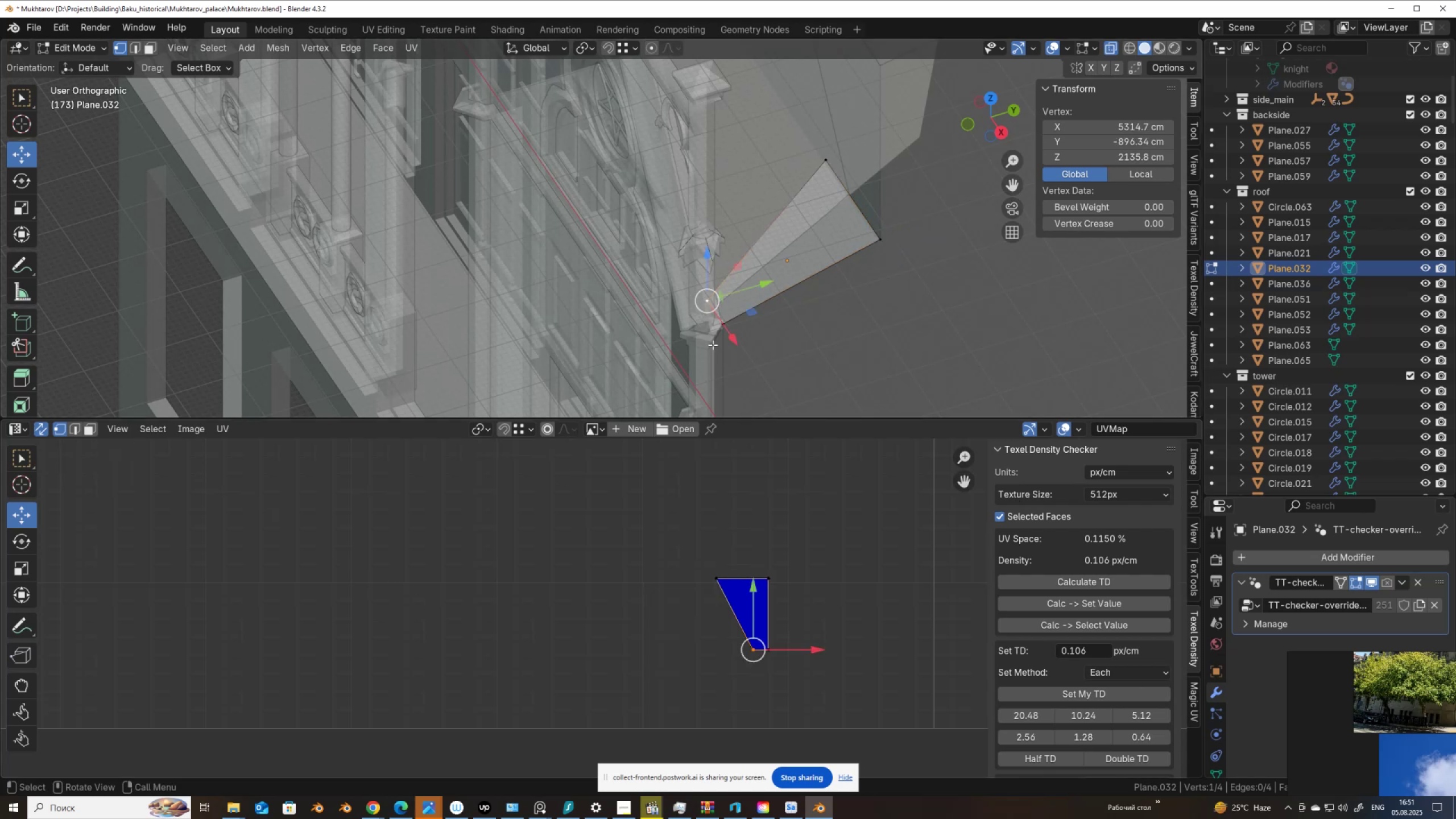 
type(gg)
 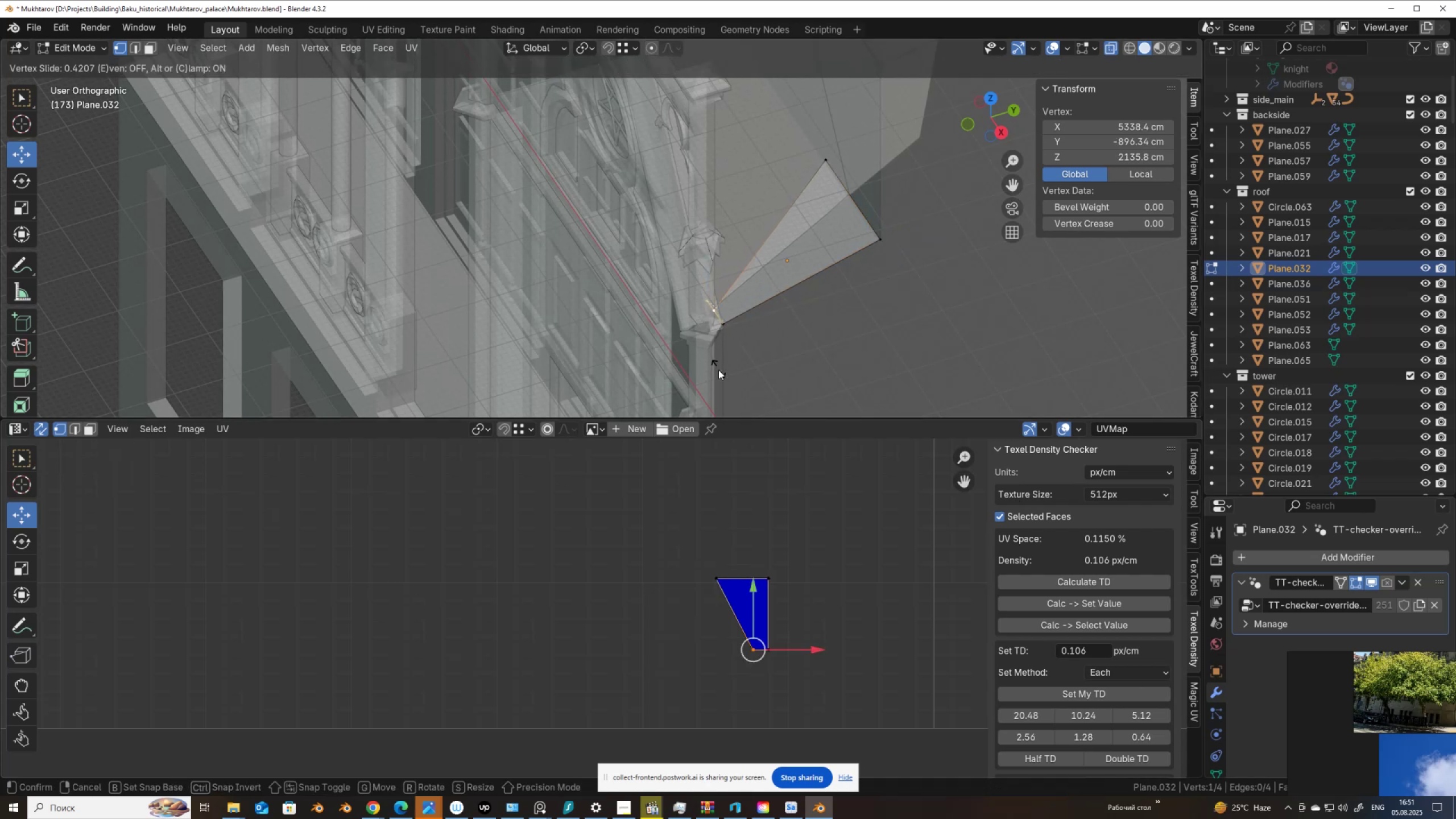 
left_click([721, 374])
 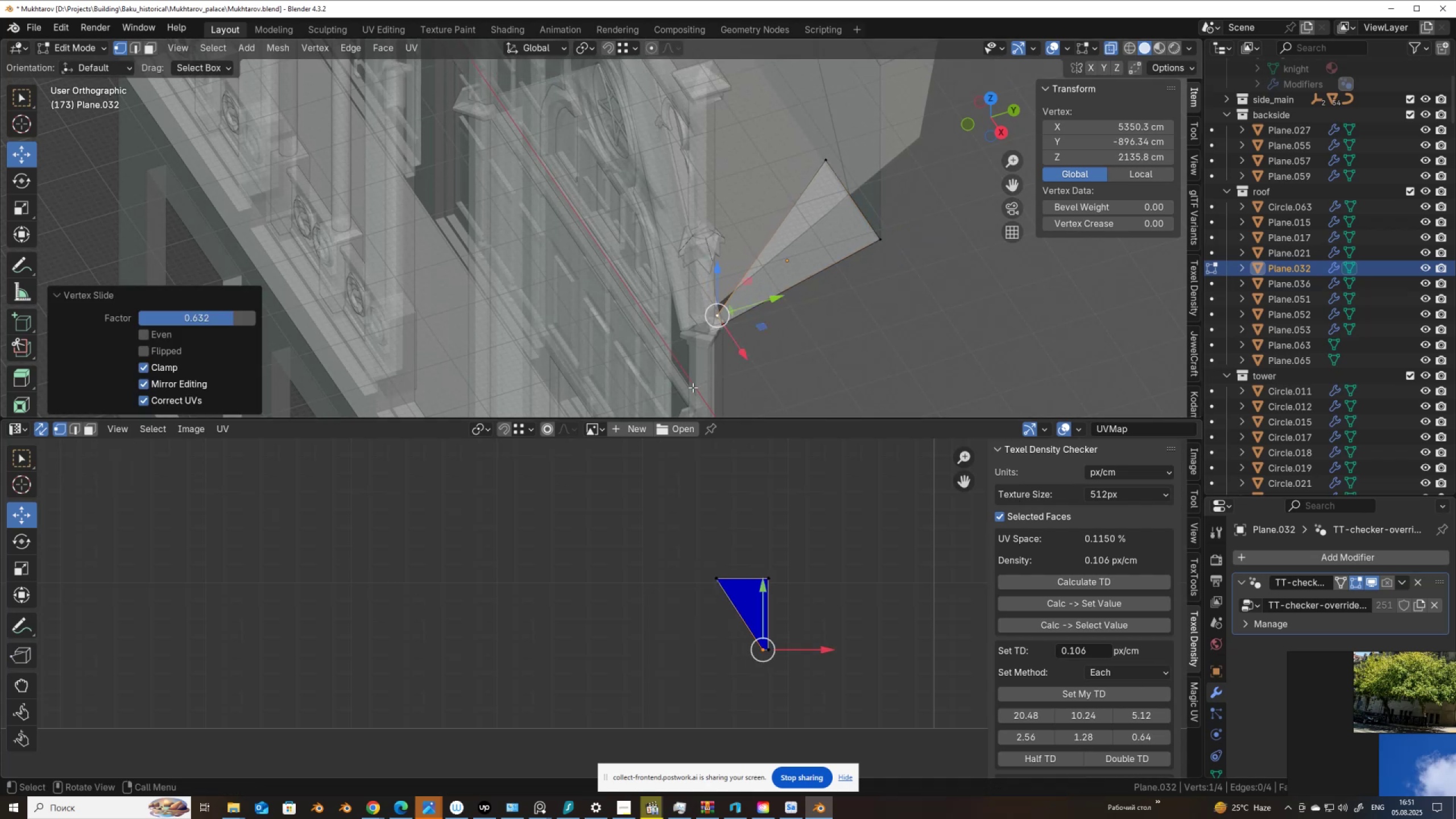 
key(Control+Z)
 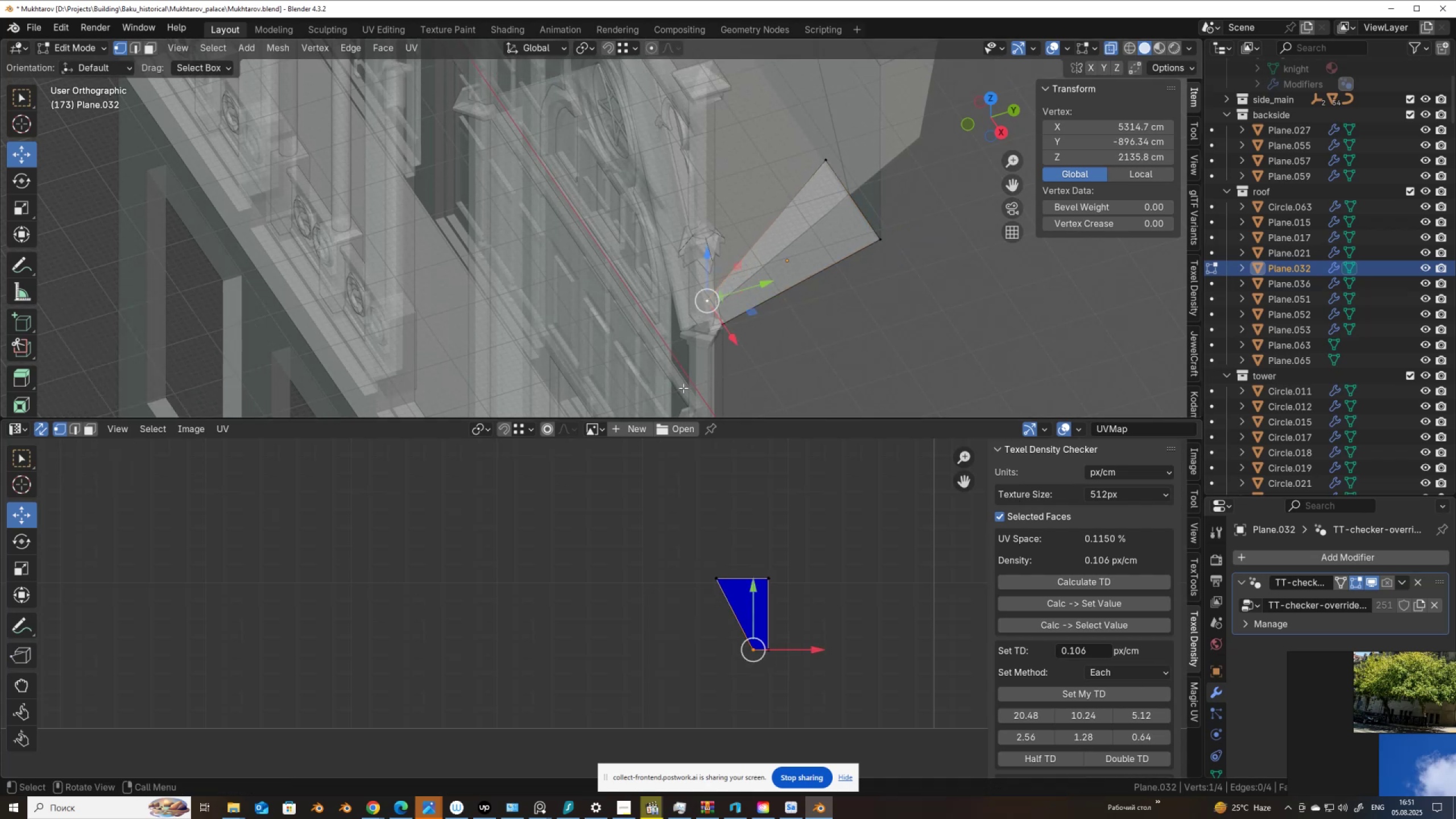 
key(Alt+Control+AltLeft)
 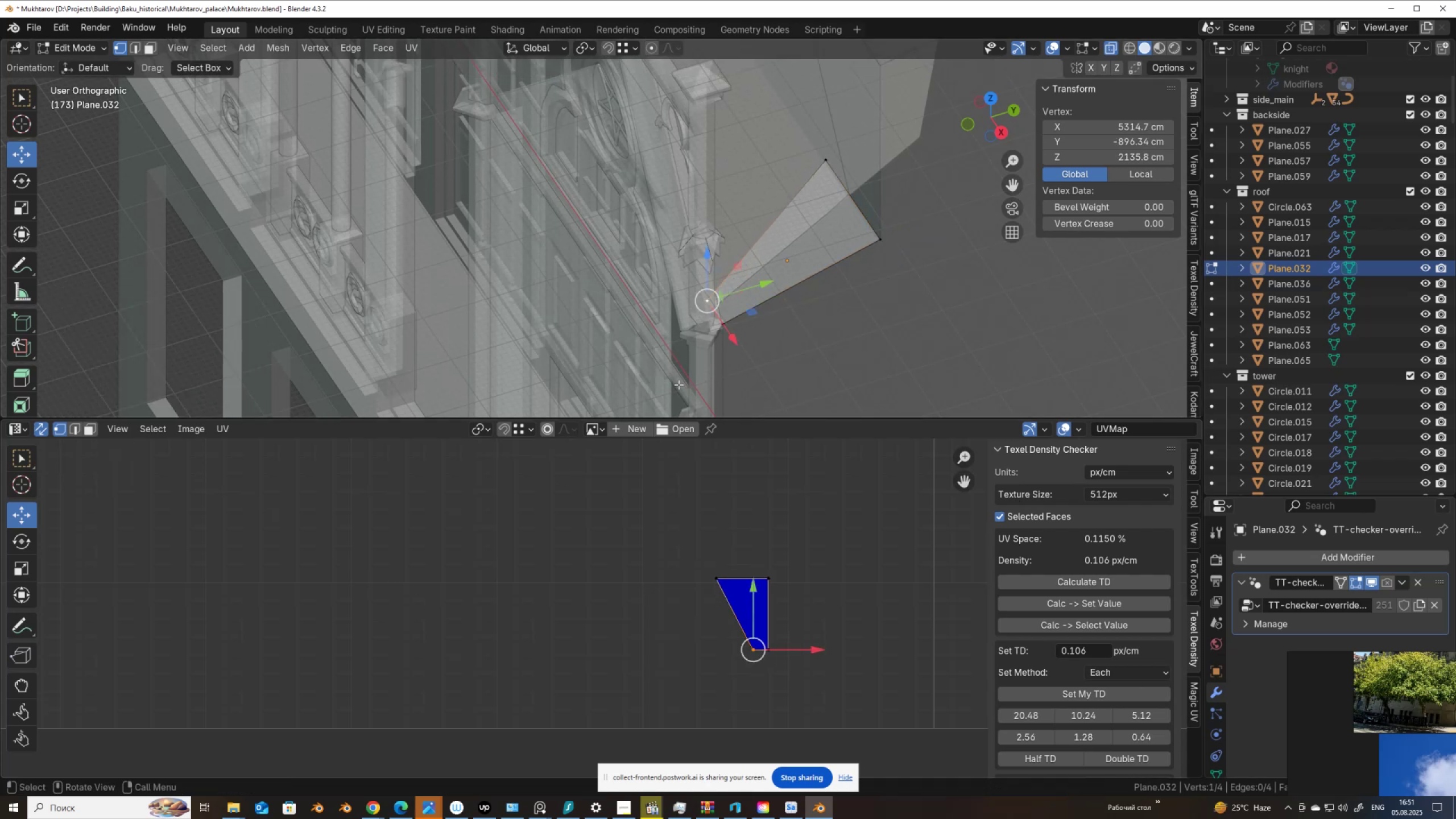 
key(Alt+Control+Z)
 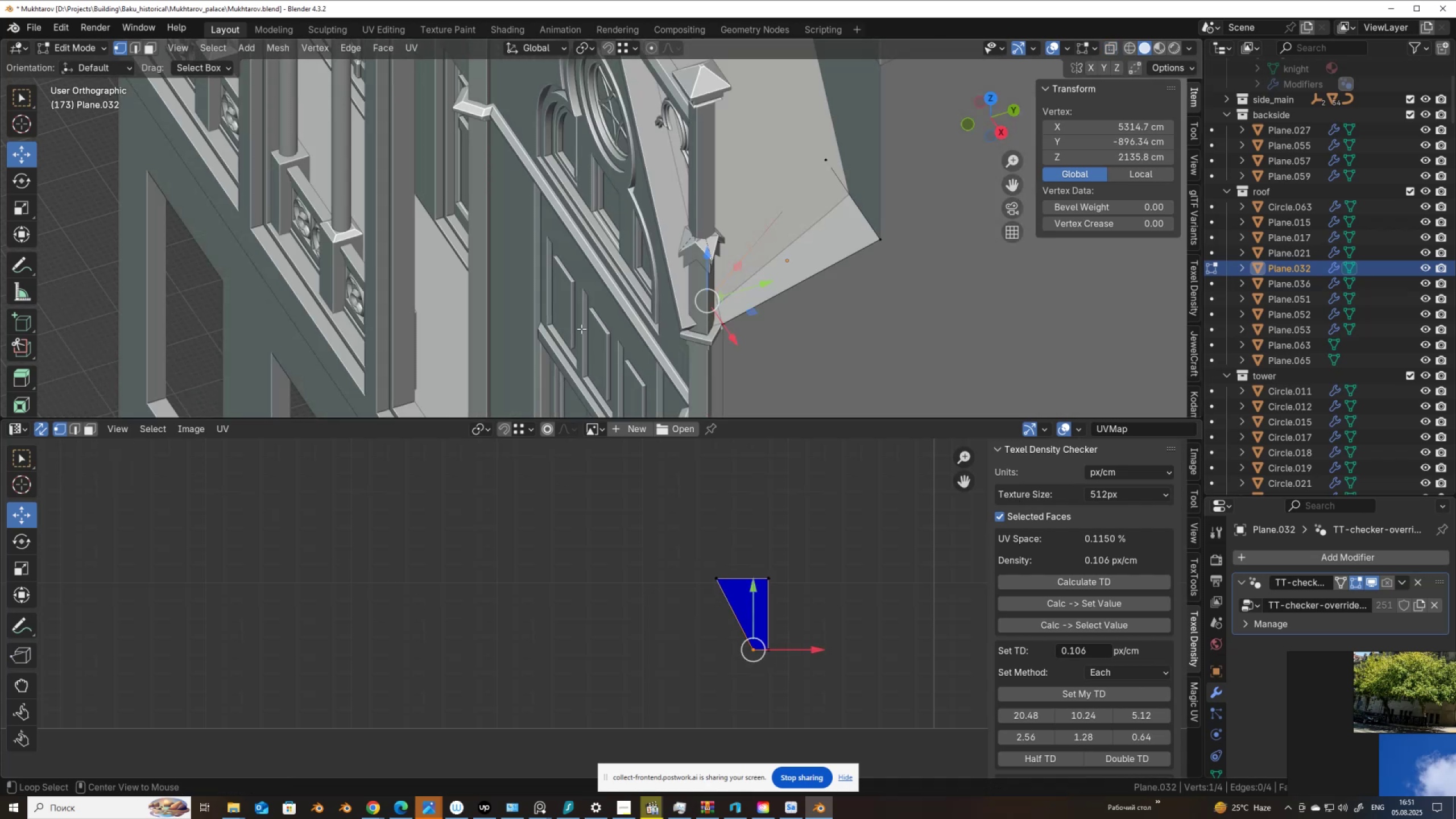 
scroll: coordinate [358, 259], scroll_direction: down, amount: 5.0
 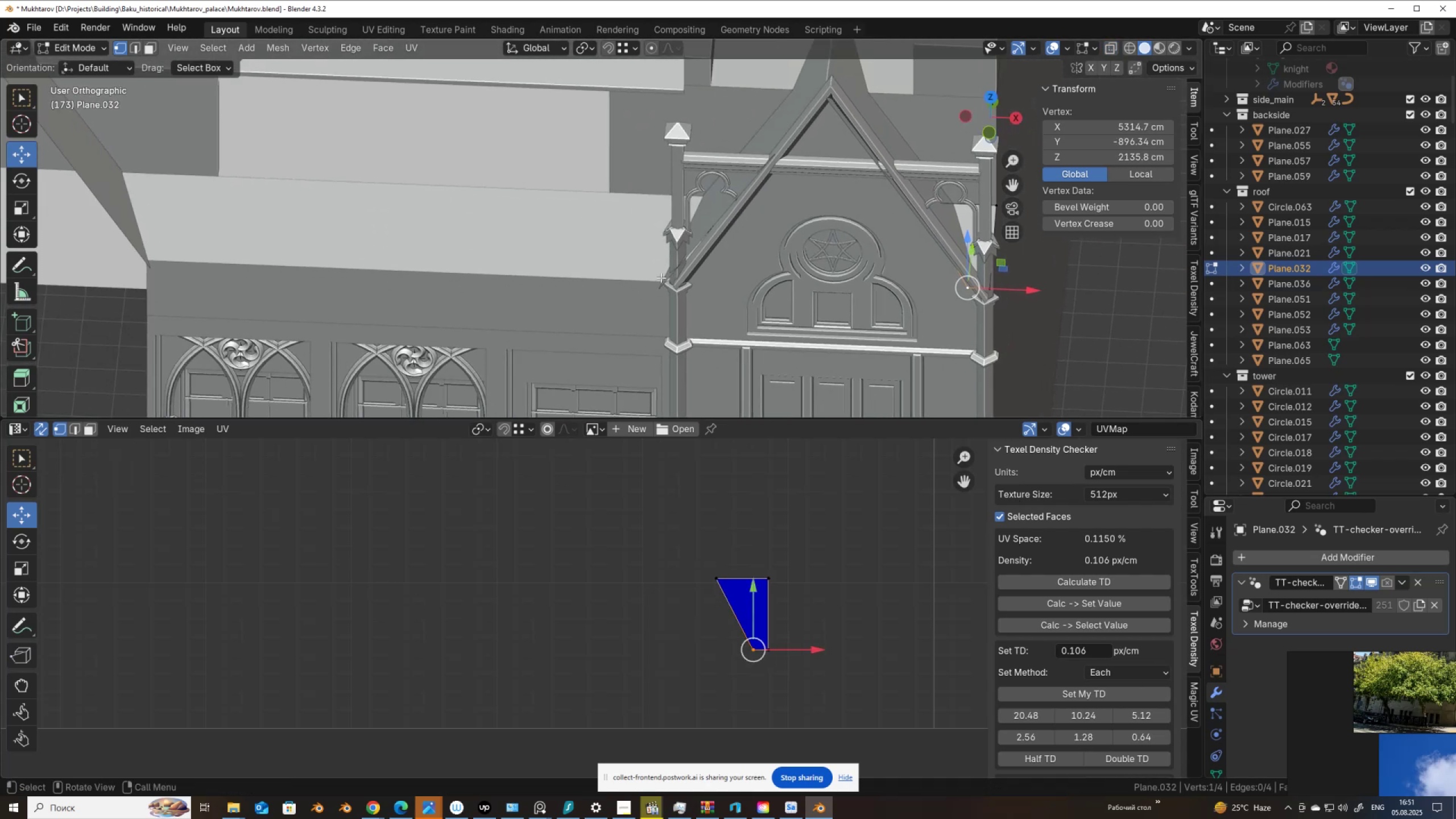 
hold_key(key=ShiftLeft, duration=0.43)
 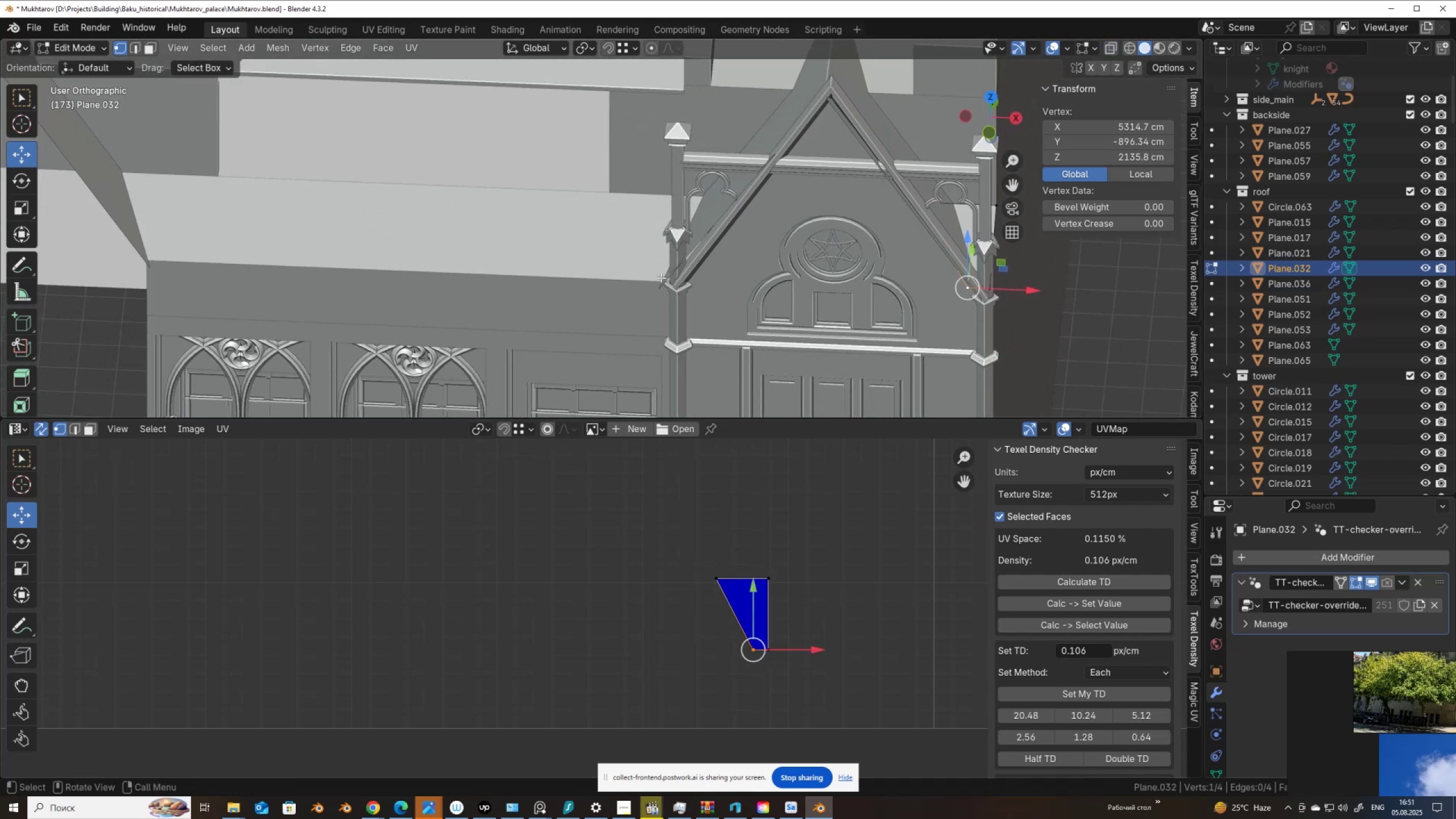 
scroll: coordinate [527, 300], scroll_direction: down, amount: 8.0
 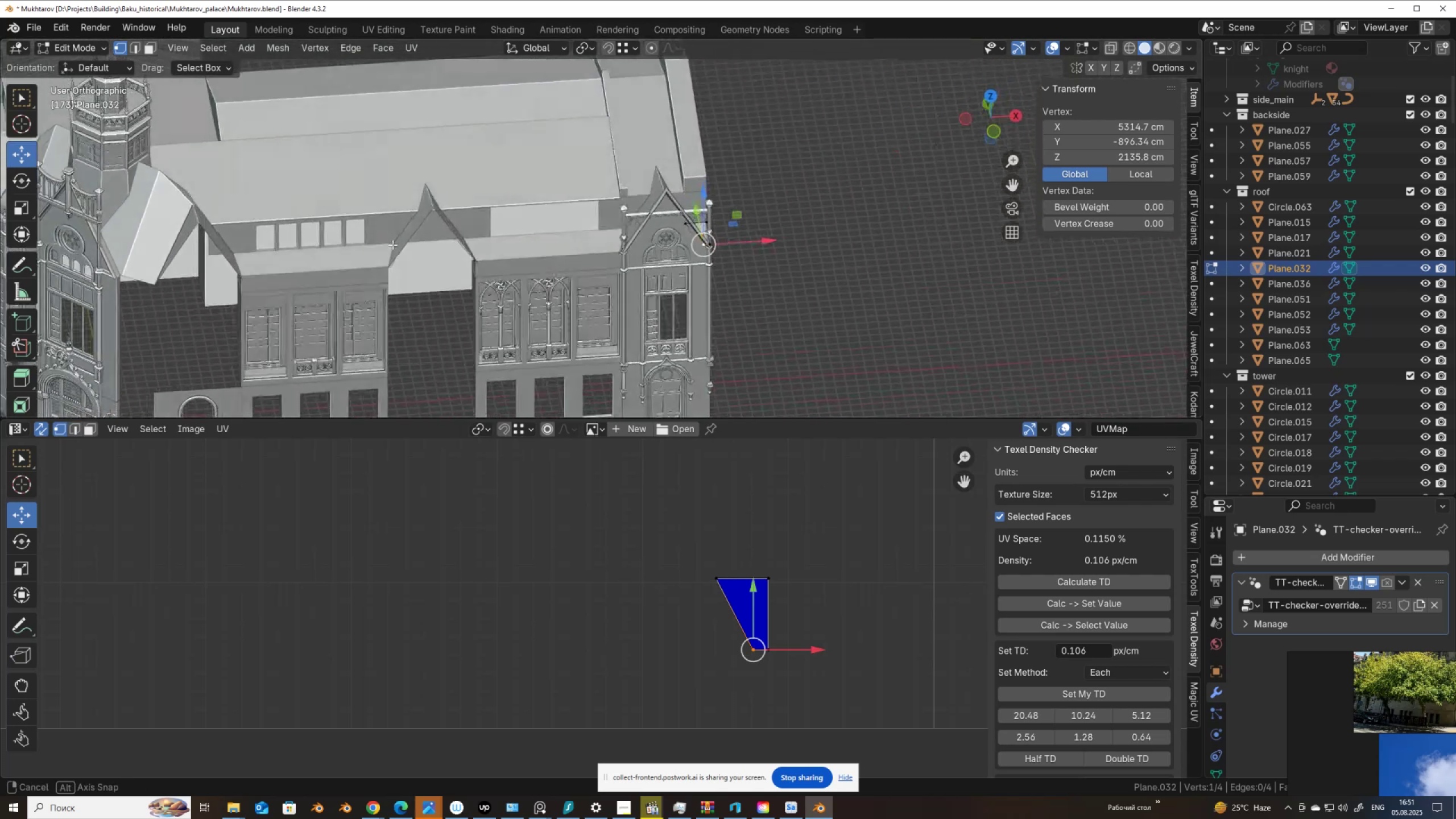 
left_click_drag(start_coordinate=[359, 417], to_coordinate=[425, 584])
 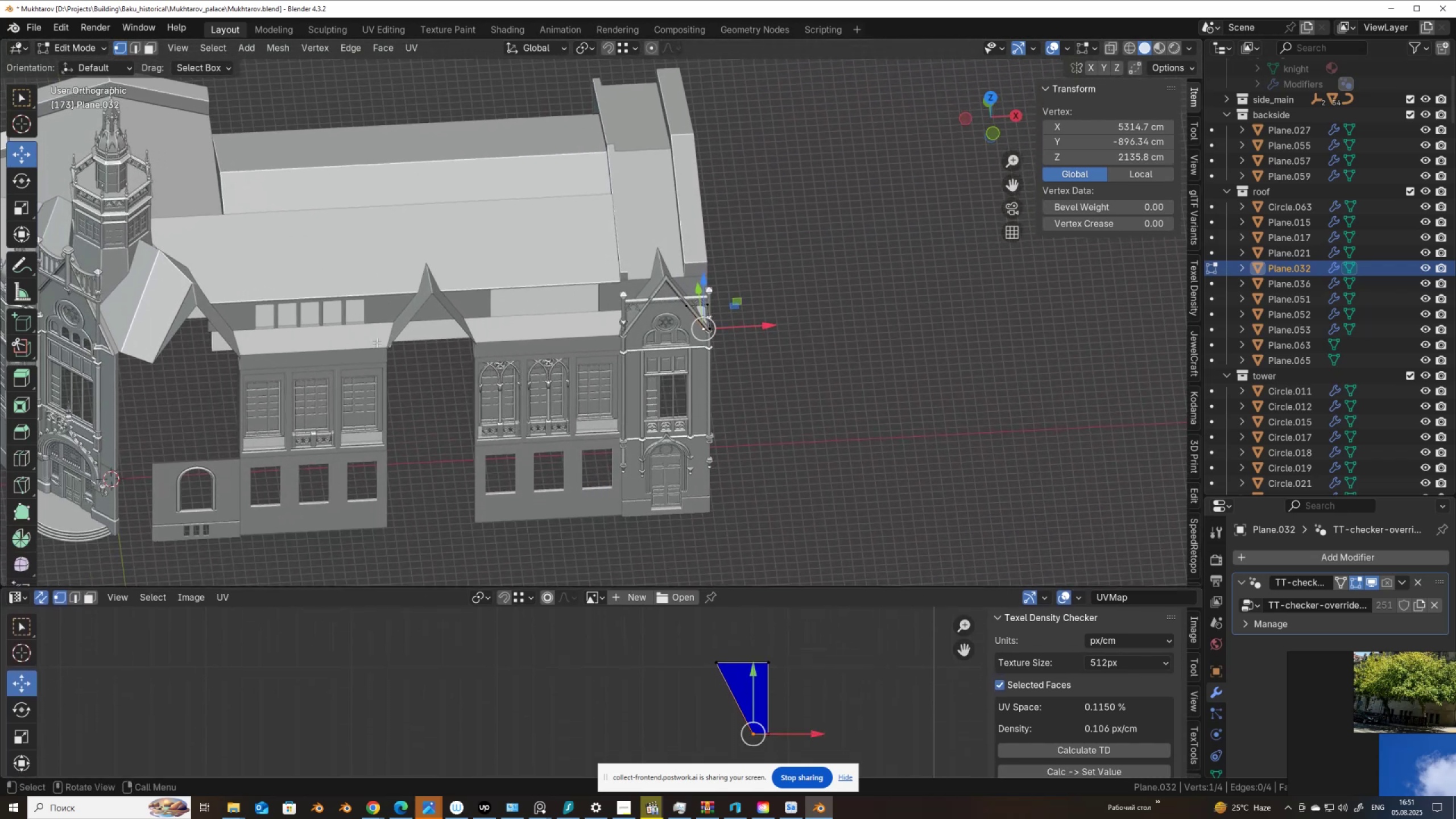 
scroll: coordinate [308, 324], scroll_direction: down, amount: 1.0
 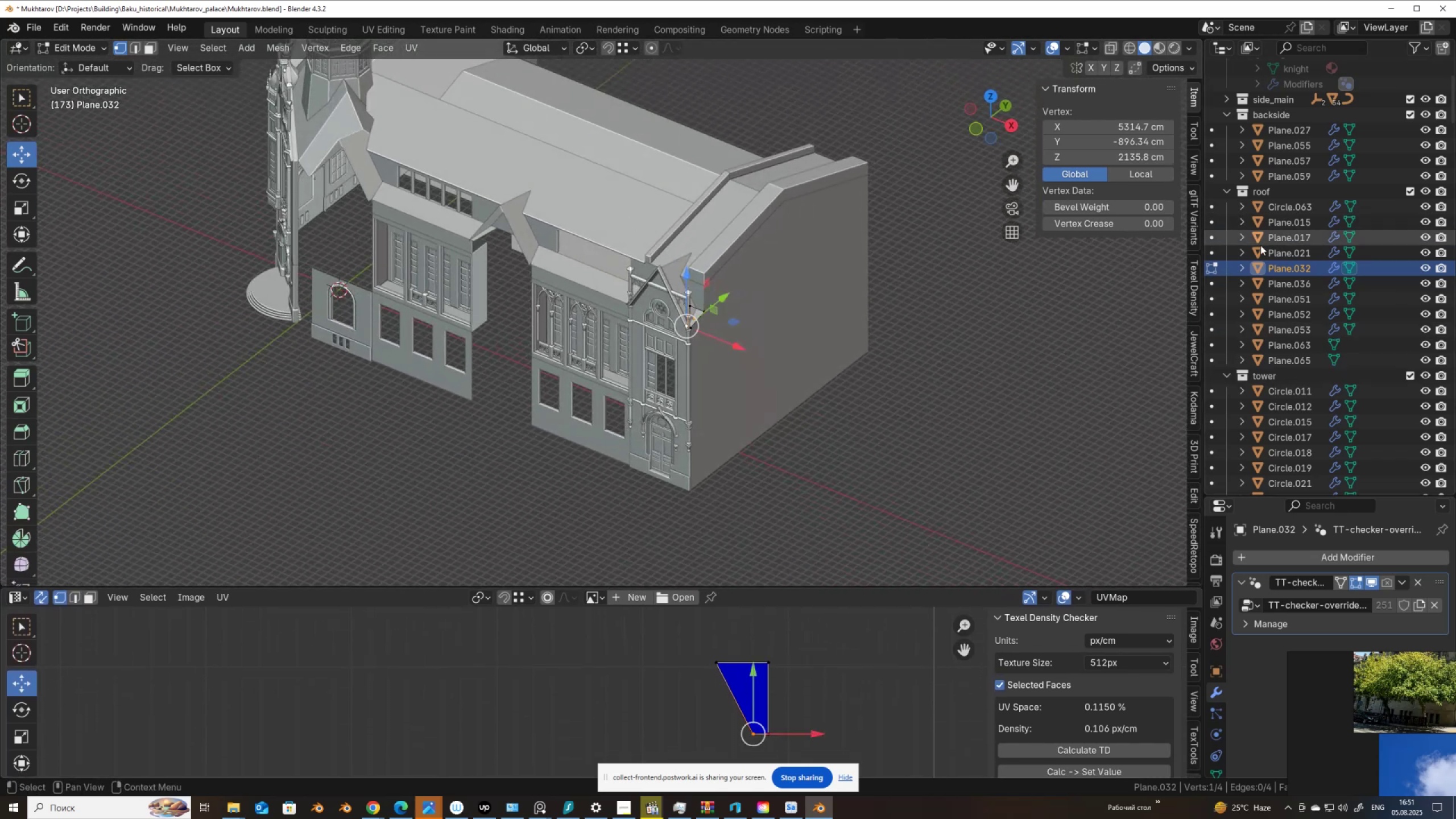 
wait(5.27)
 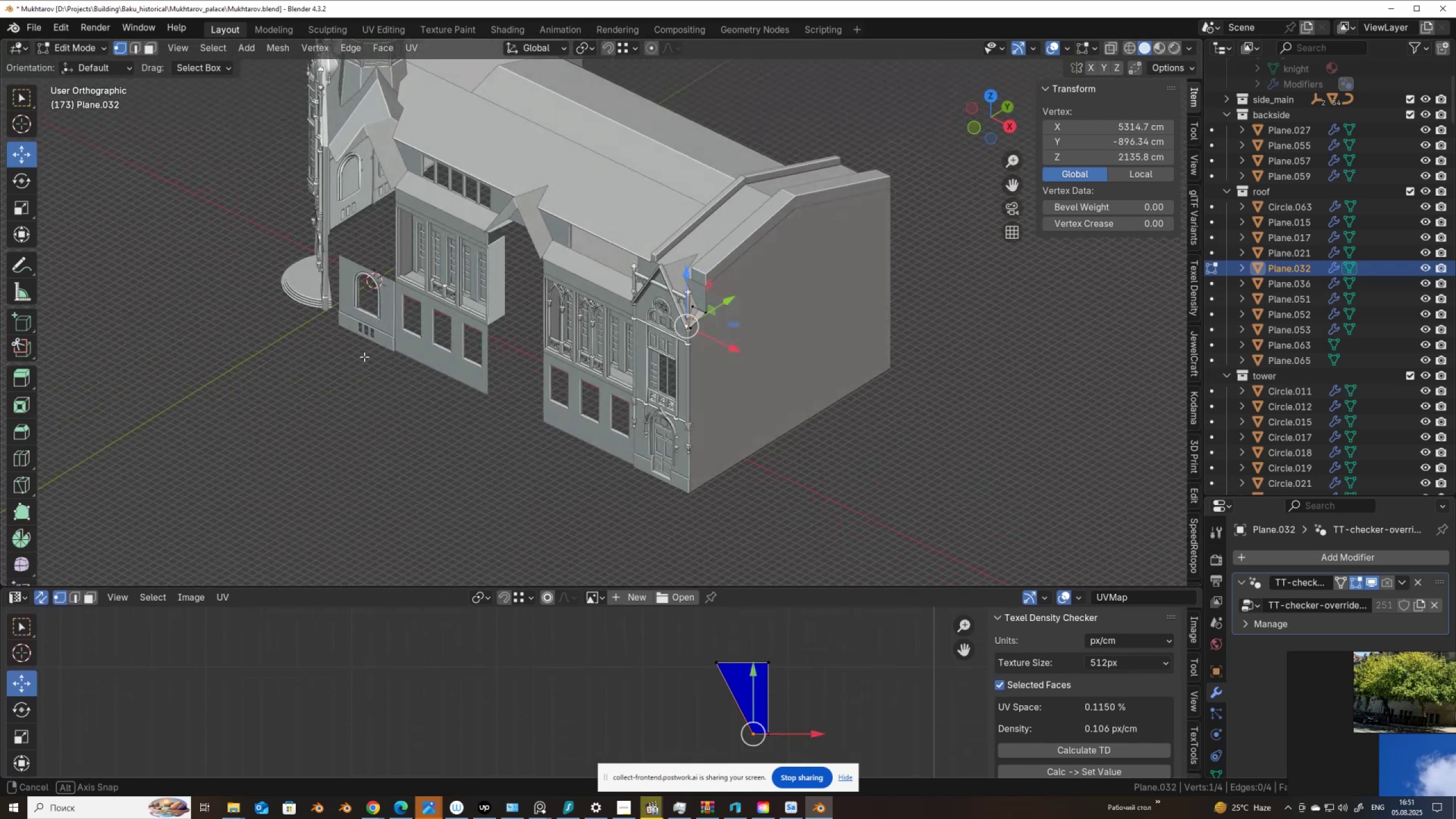 
left_click([1288, 173])
 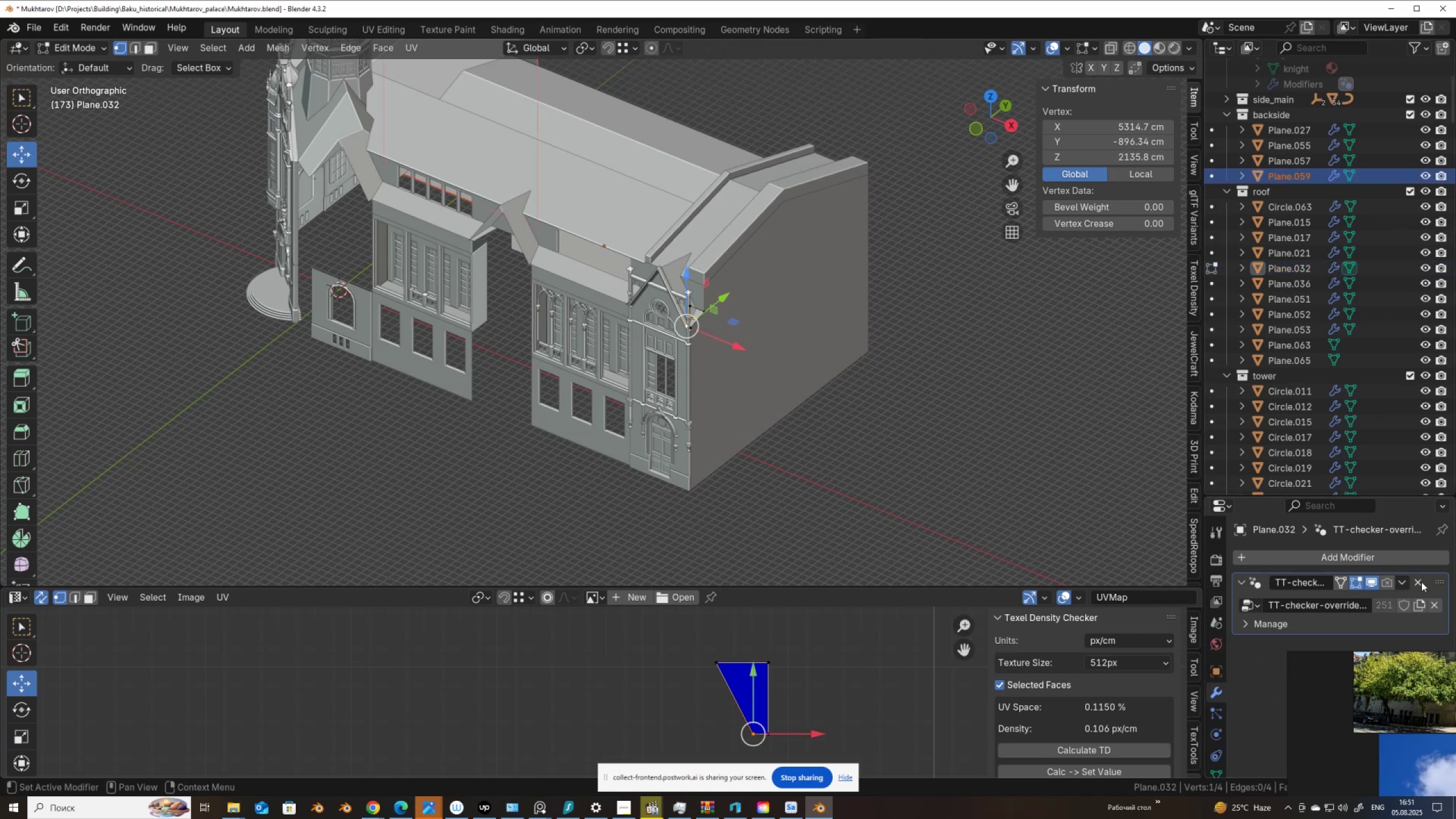 
left_click([1419, 582])
 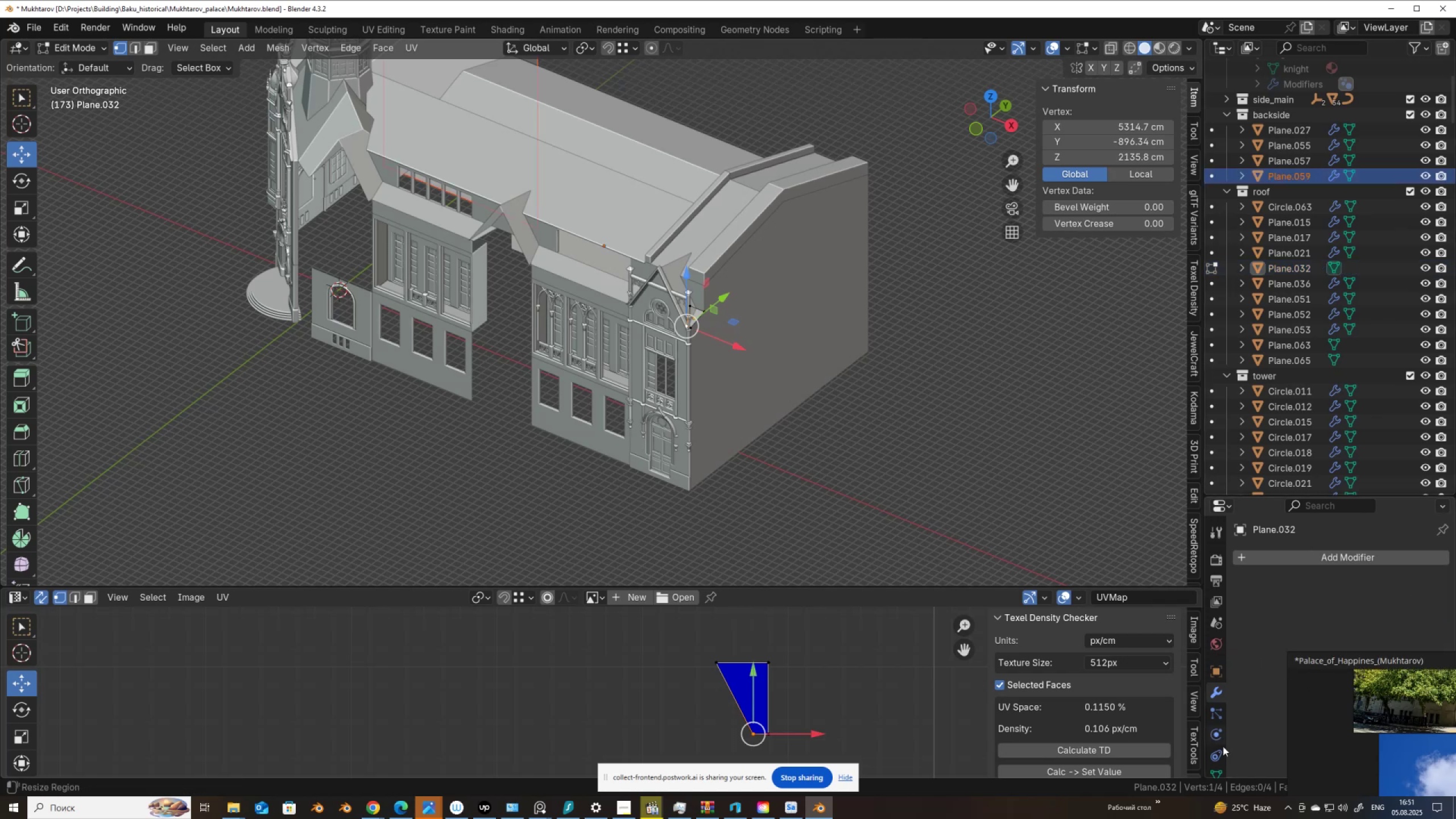 
scroll: coordinate [1219, 755], scroll_direction: down, amount: 5.0
 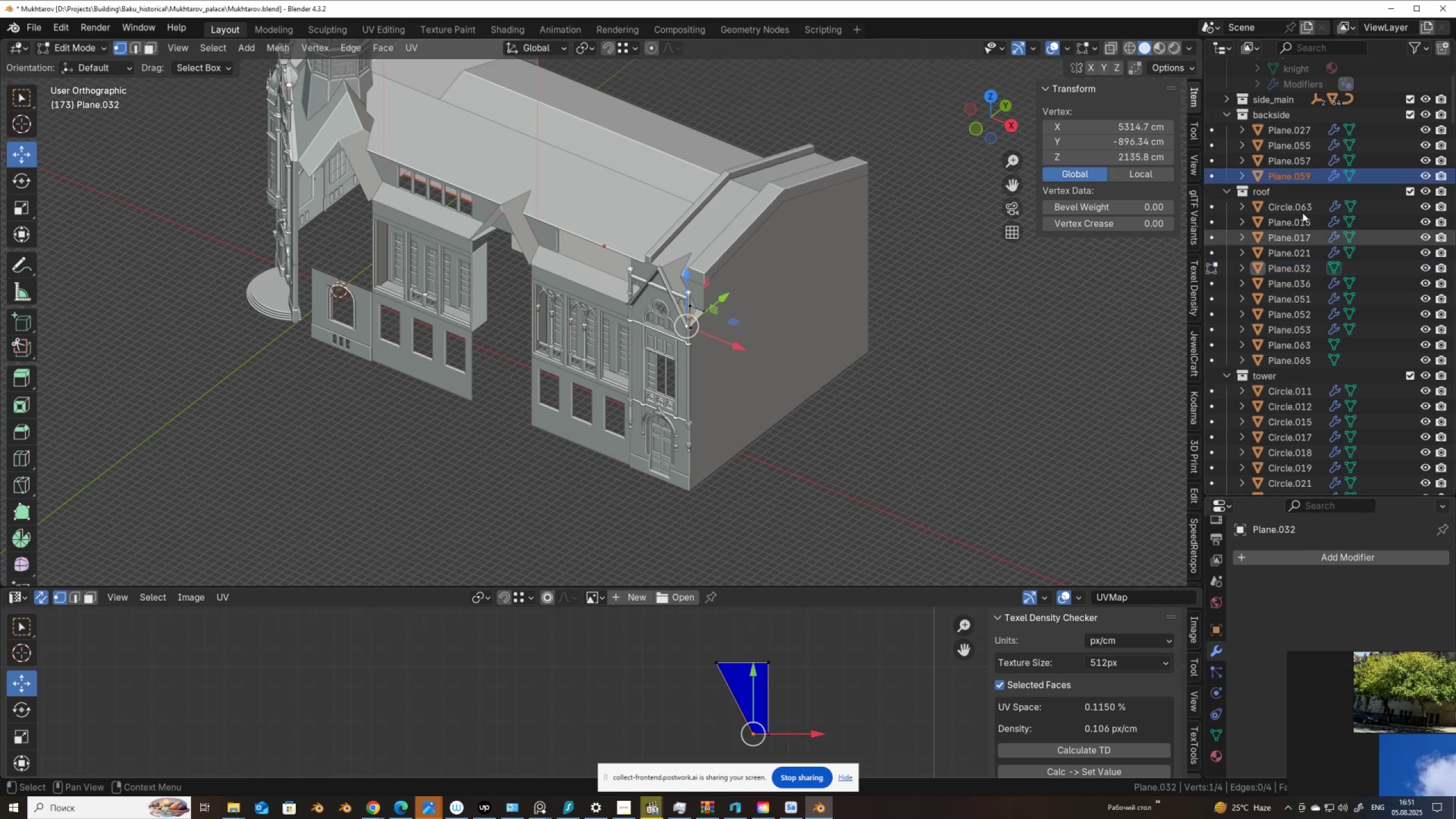 
left_click([1275, 158])
 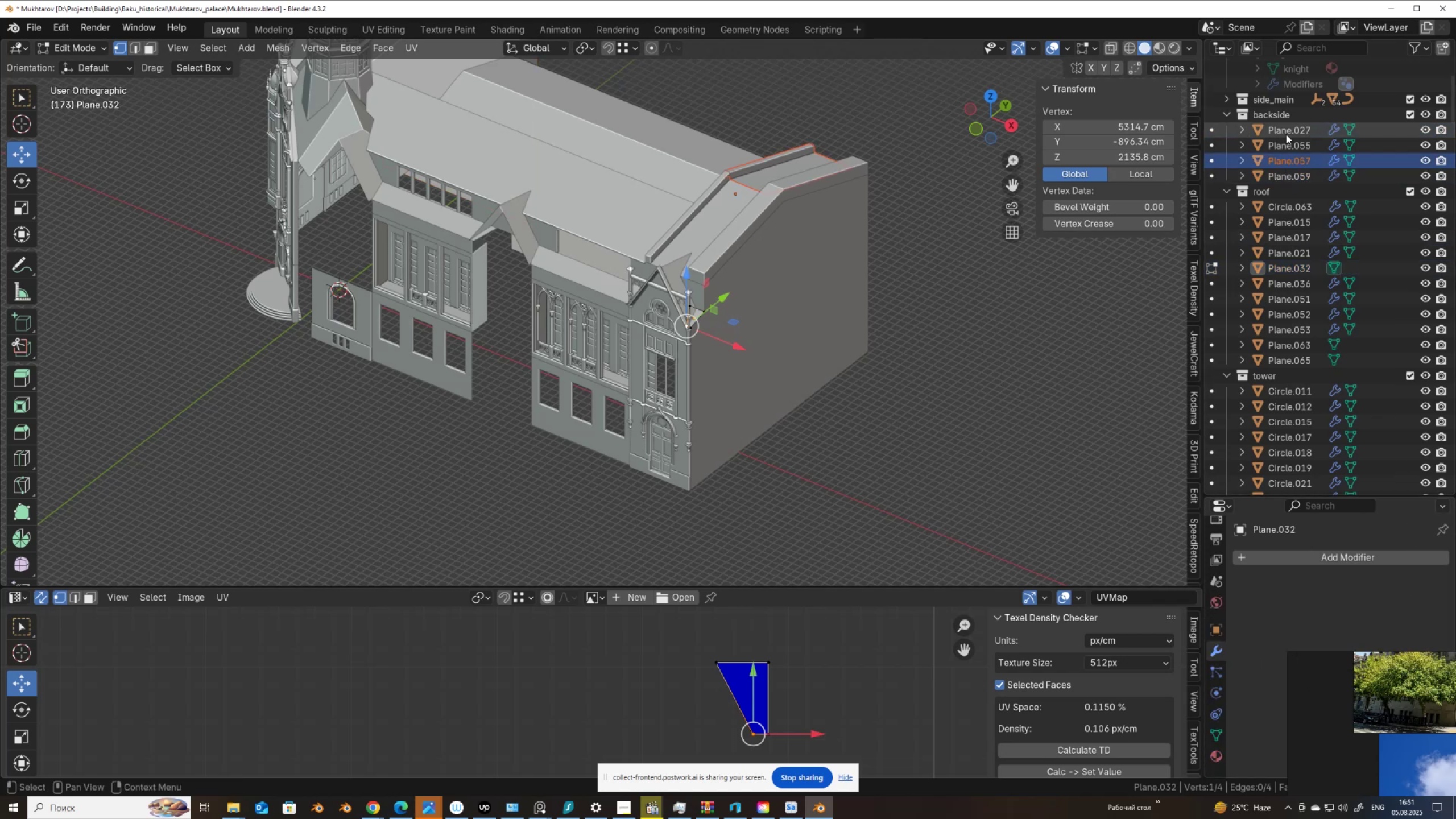 
left_click([1284, 144])
 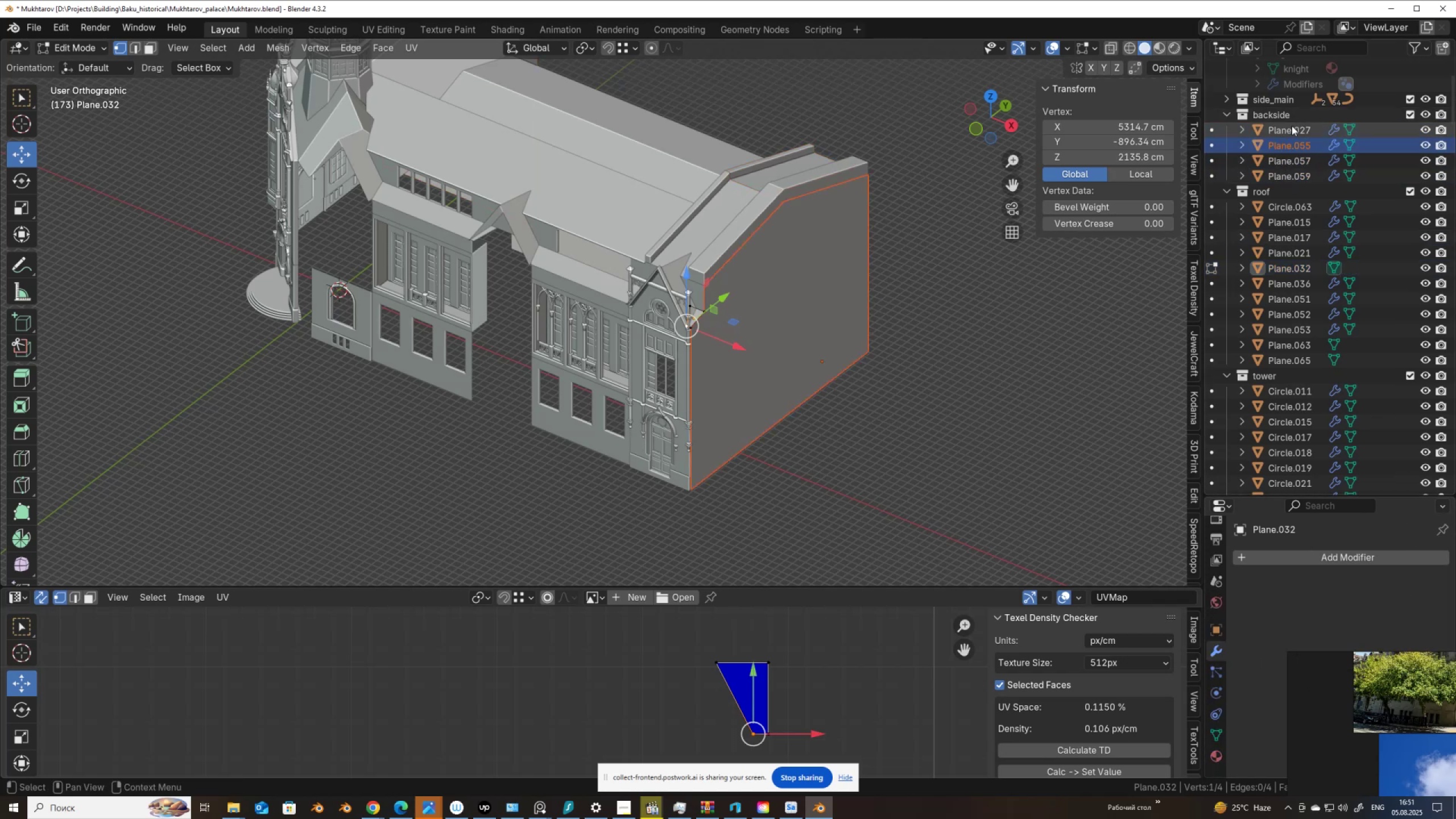 
left_click([1290, 130])
 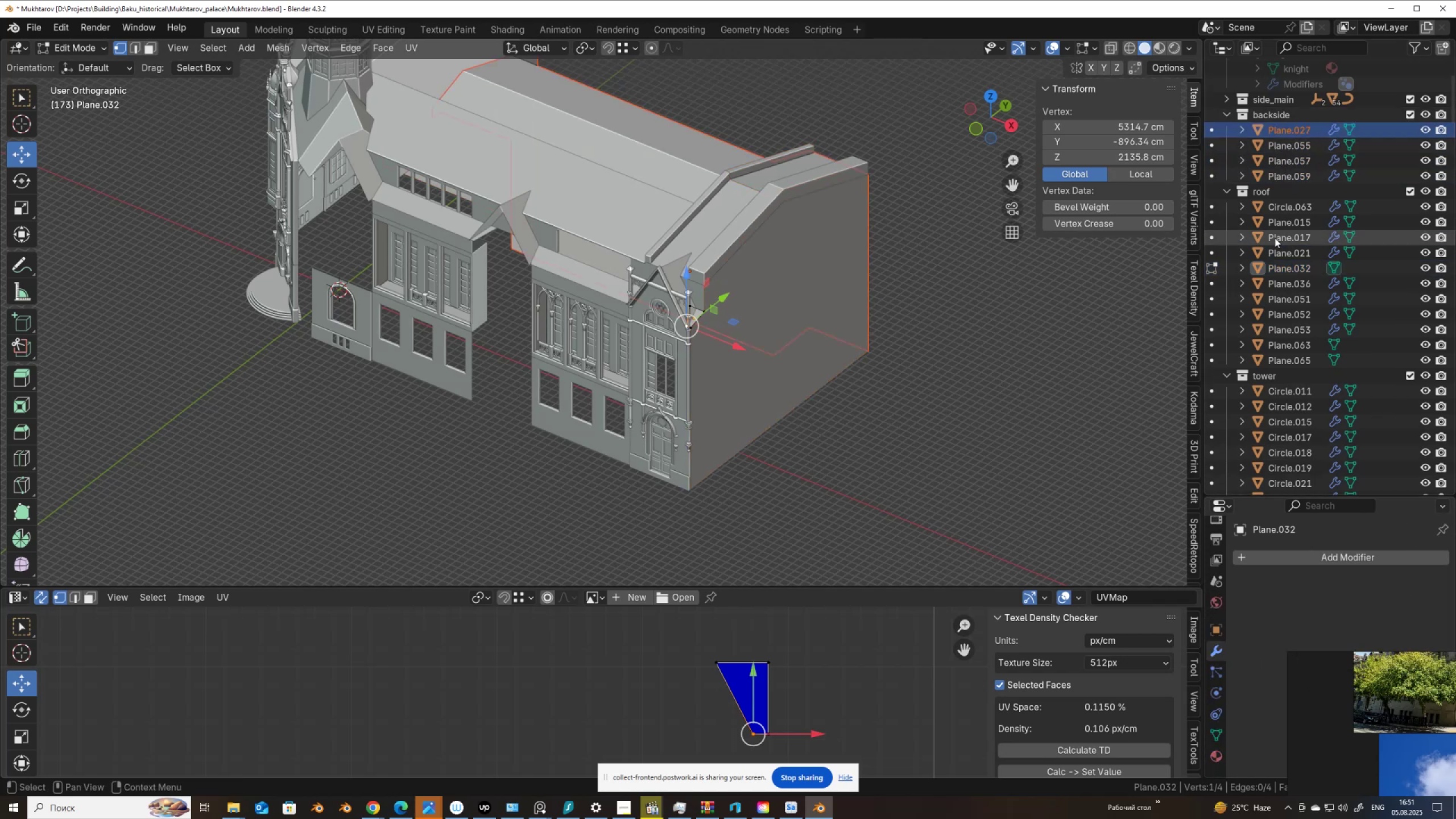 
left_click([1286, 209])
 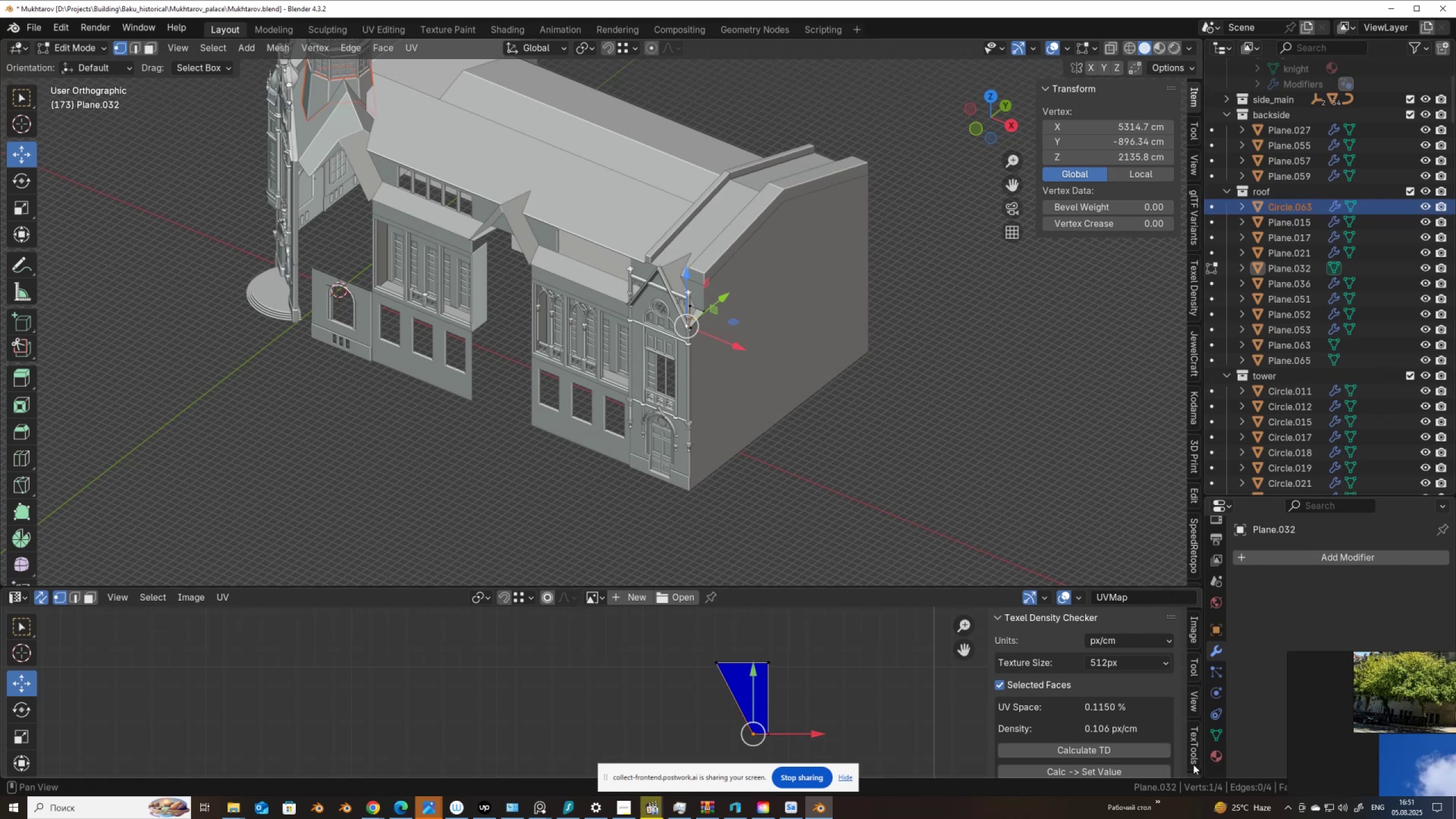 
left_click([1215, 759])
 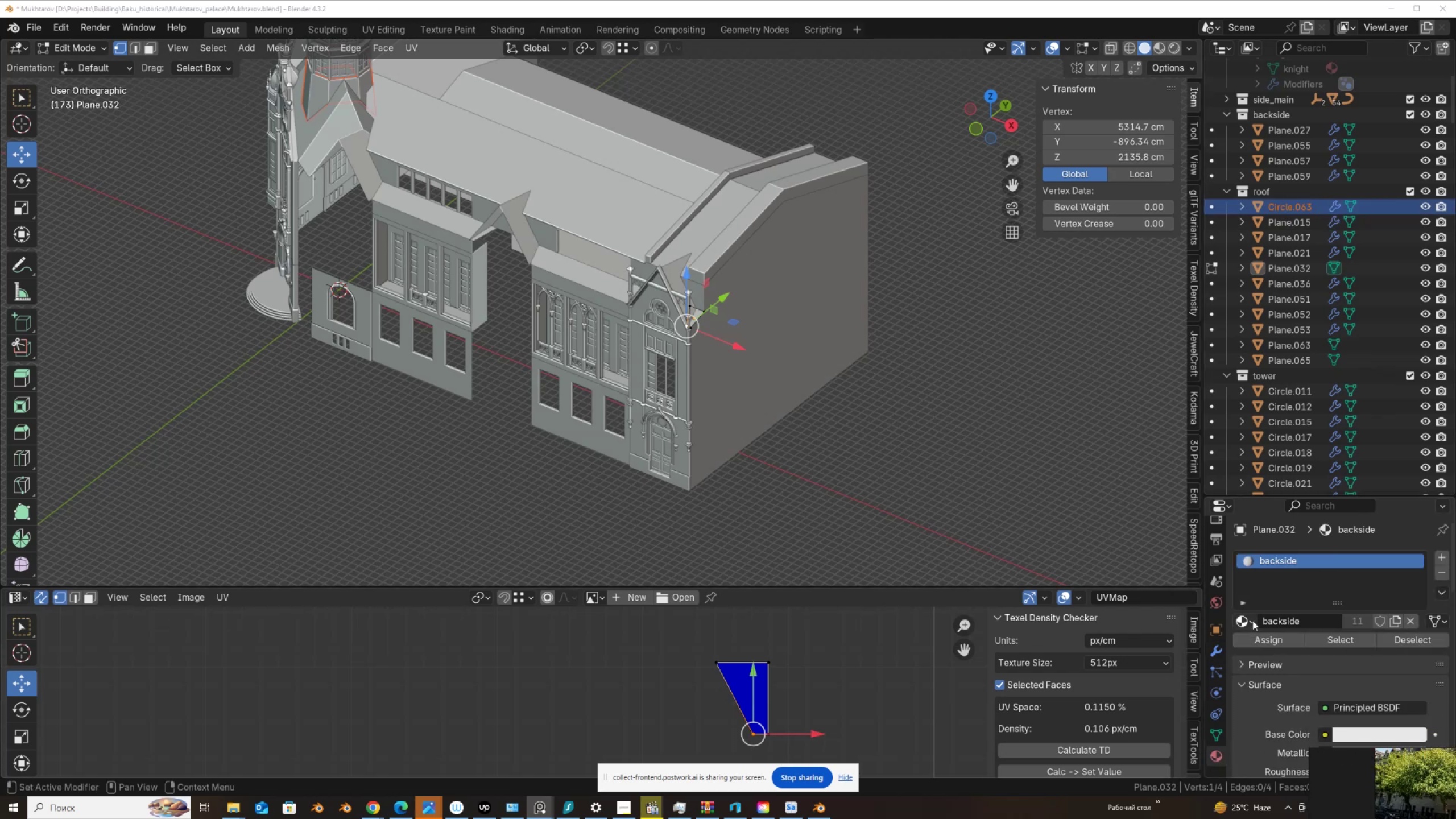 
left_click([1249, 618])
 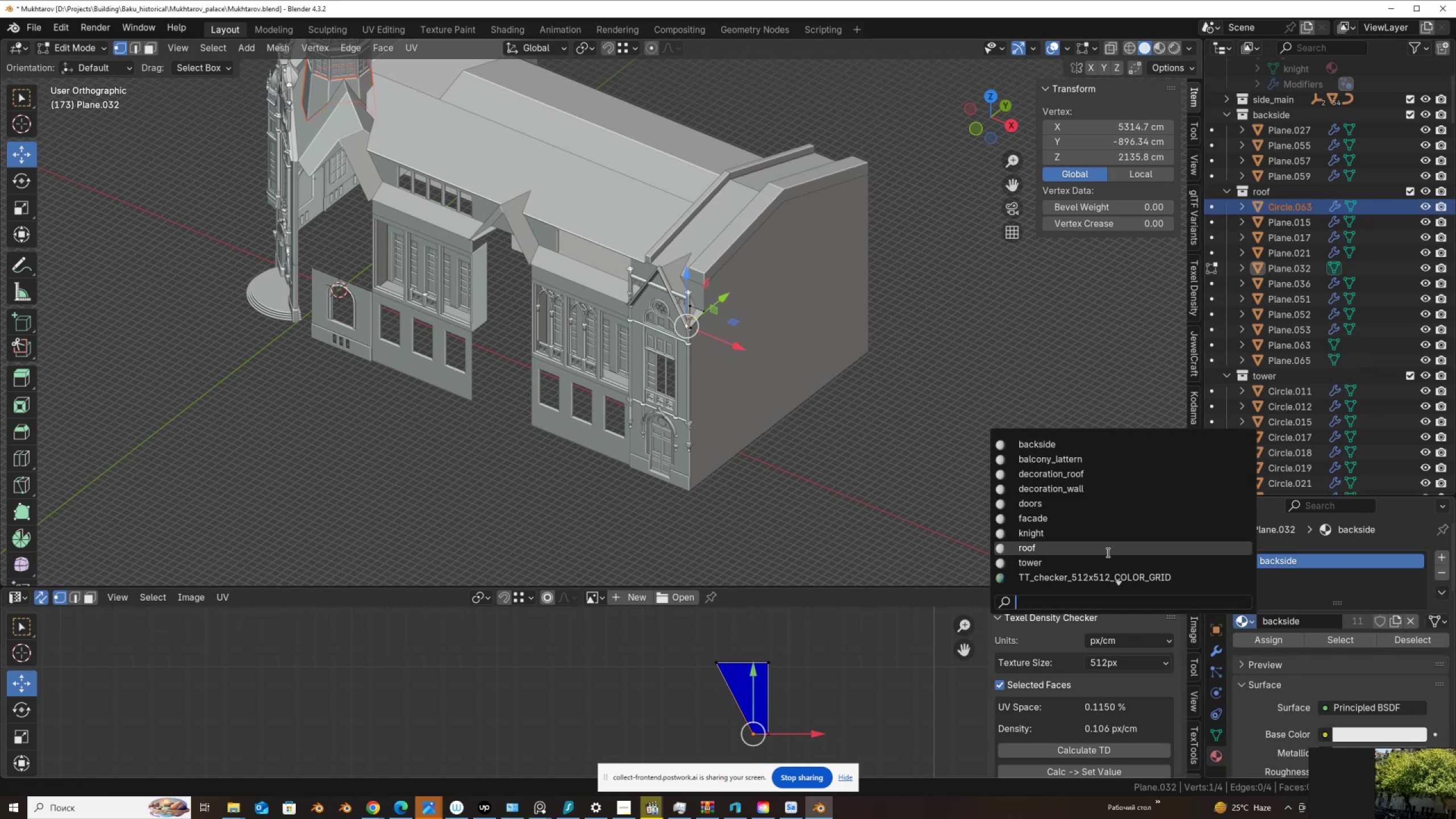 
left_click([1107, 551])
 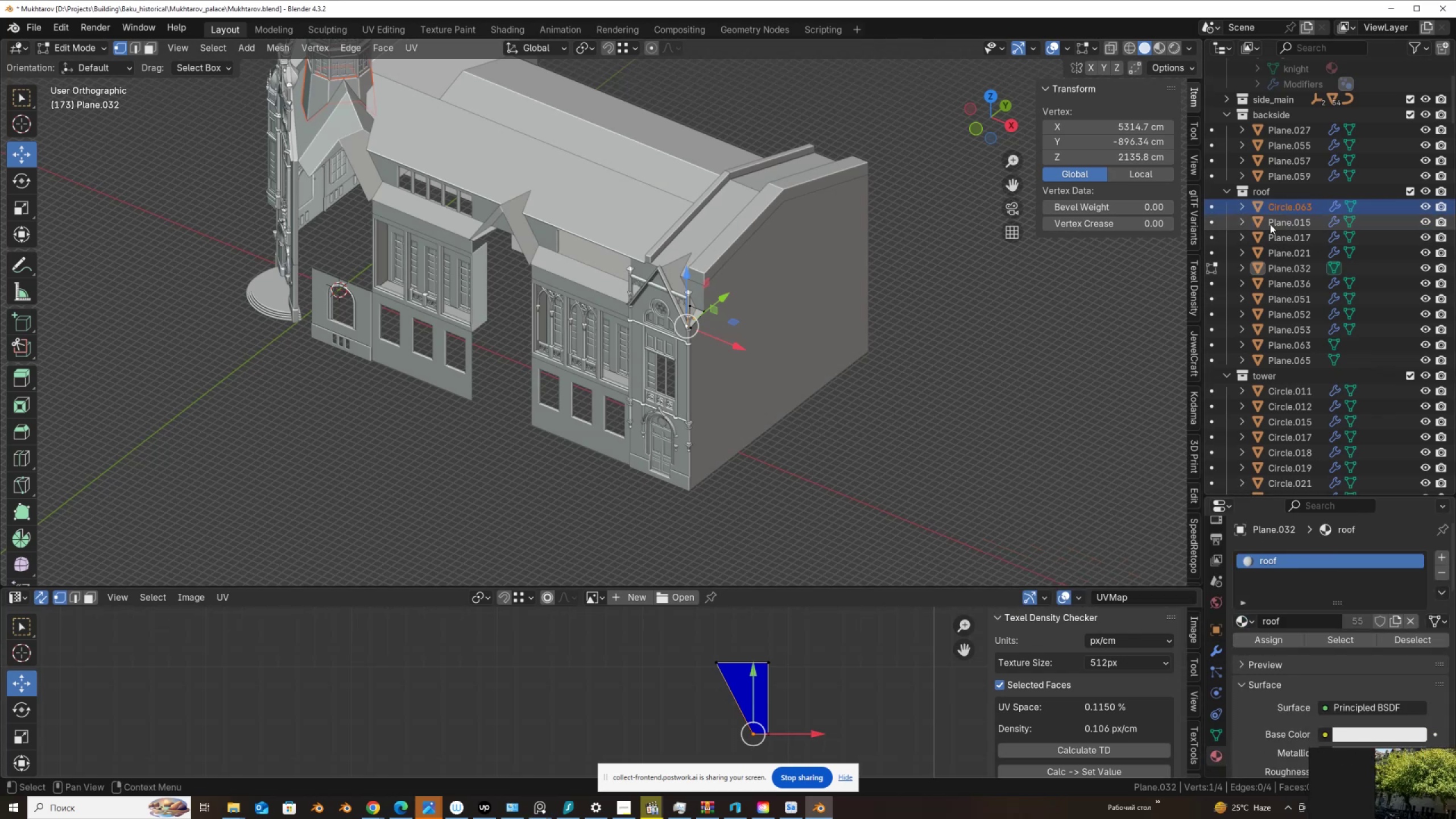 
left_click([1270, 224])
 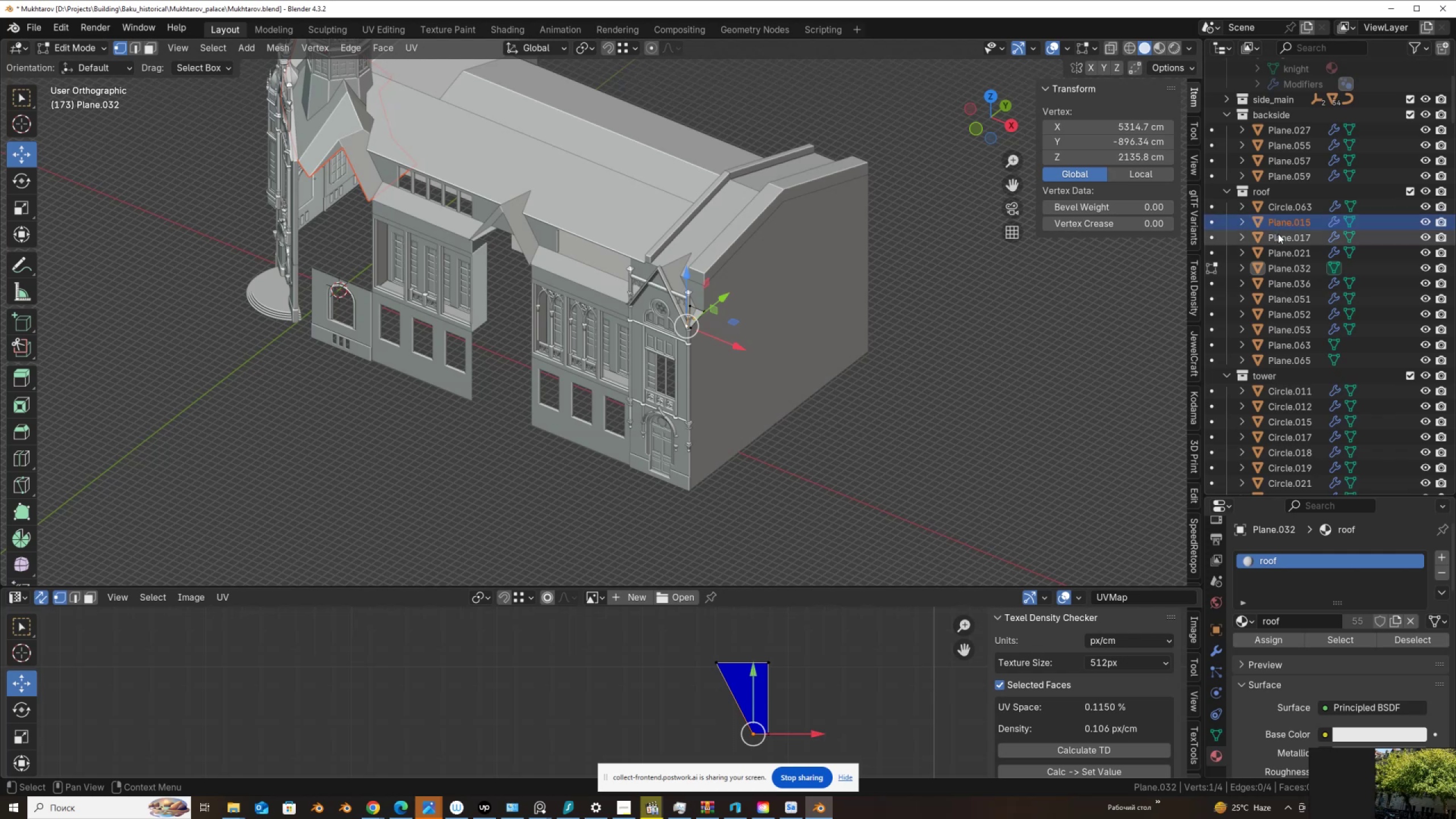 
left_click([1279, 238])
 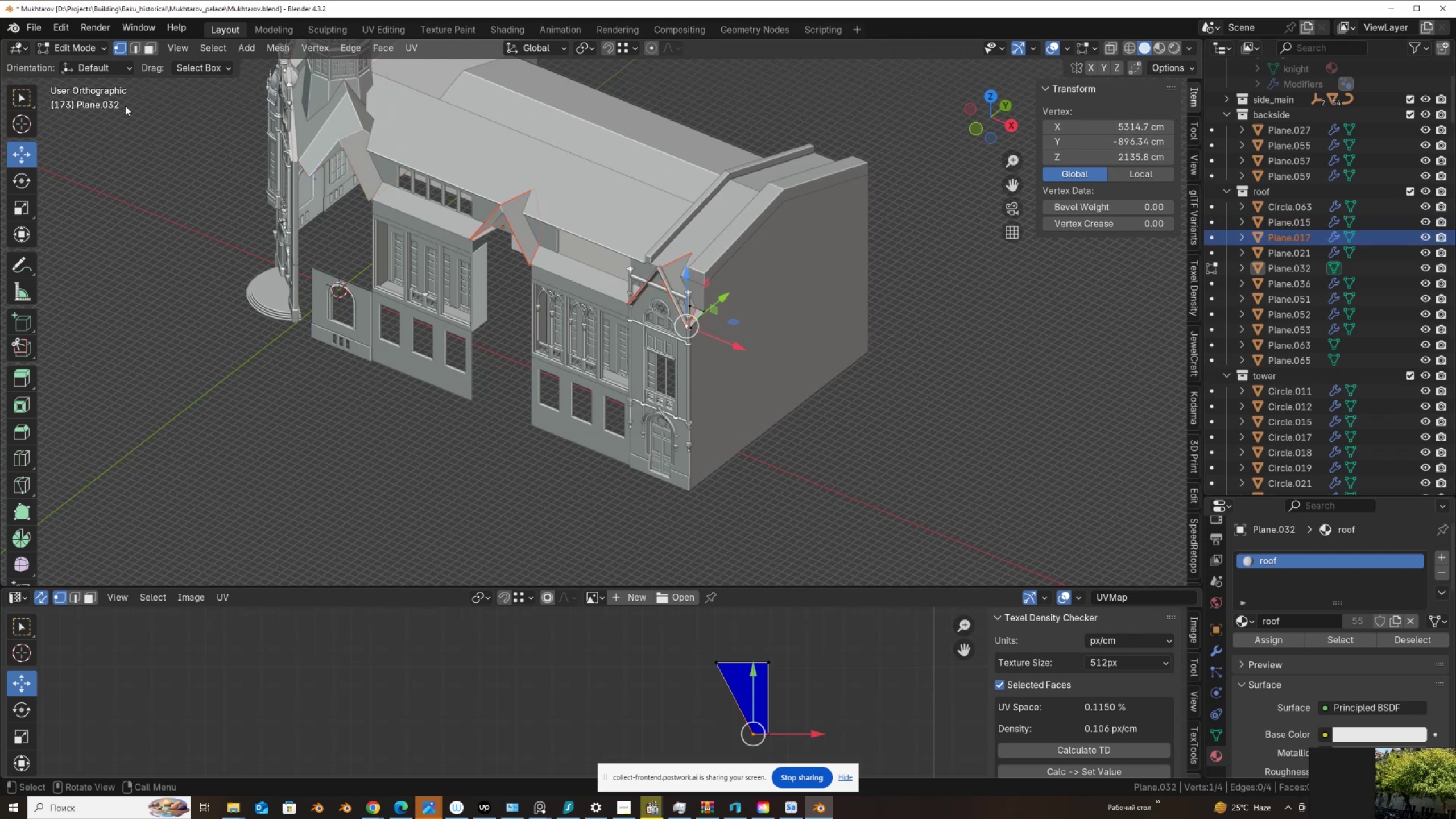 
key(Tab)
 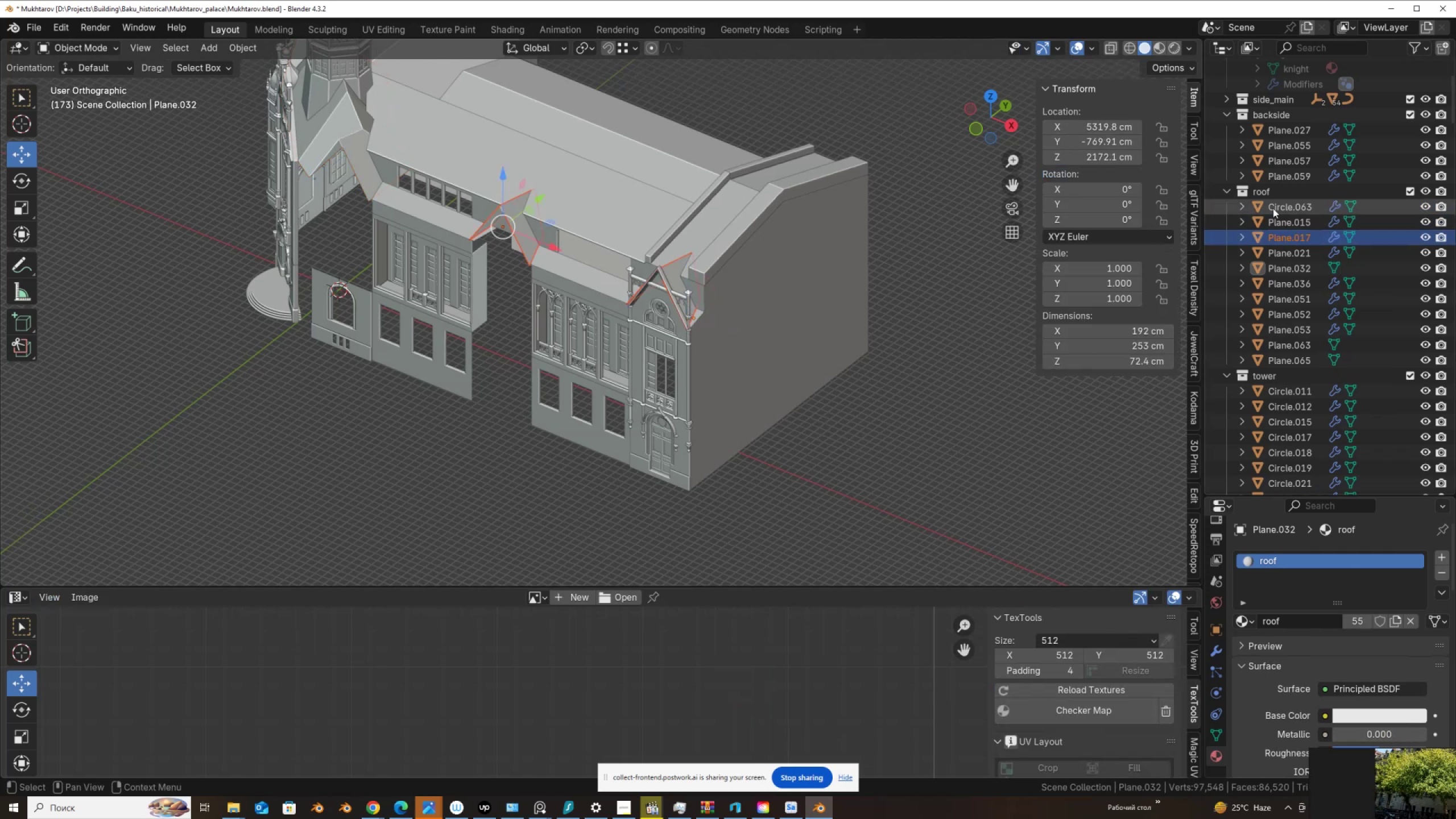 
left_click([1276, 206])
 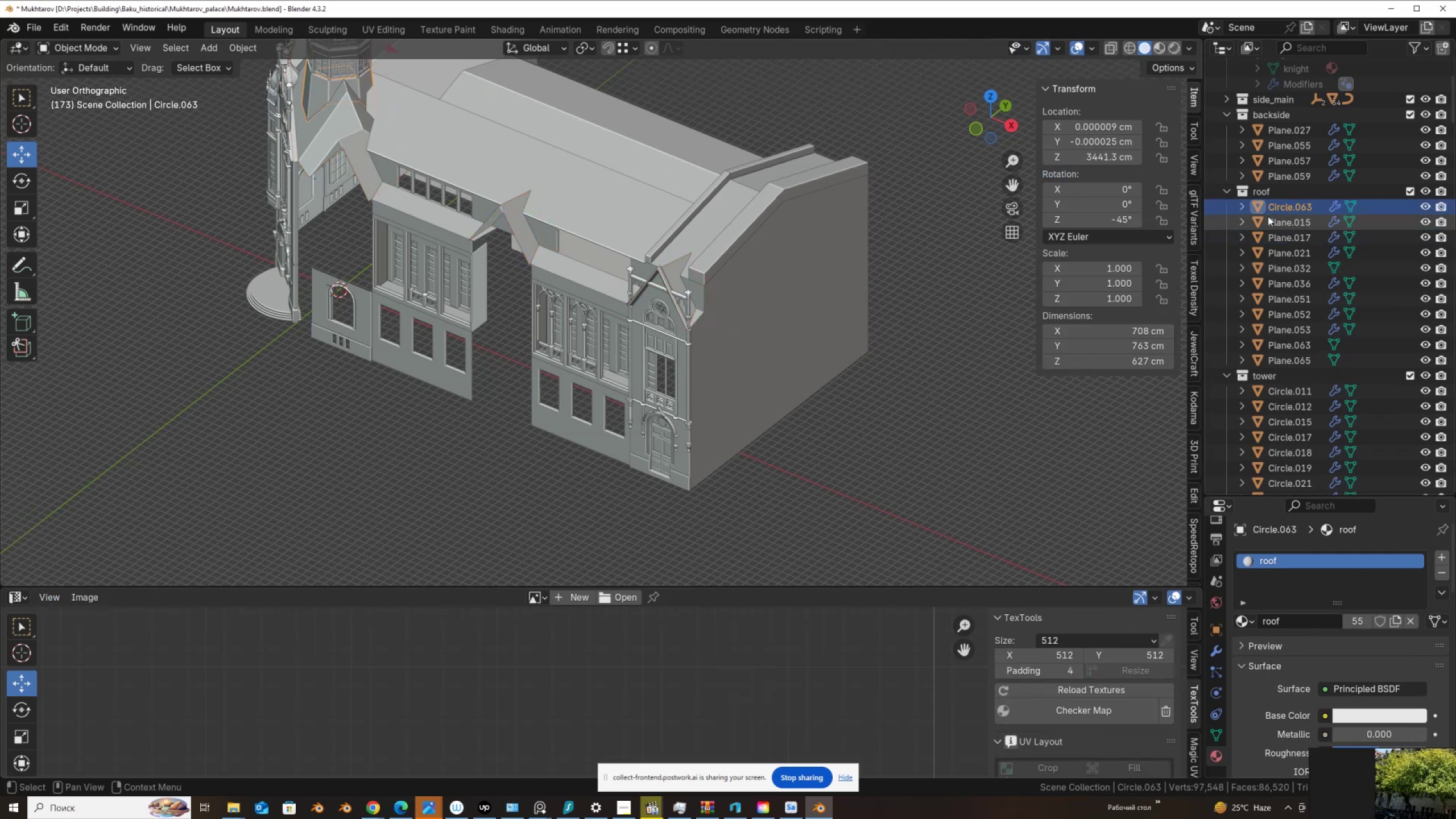 
key(ArrowDown)
 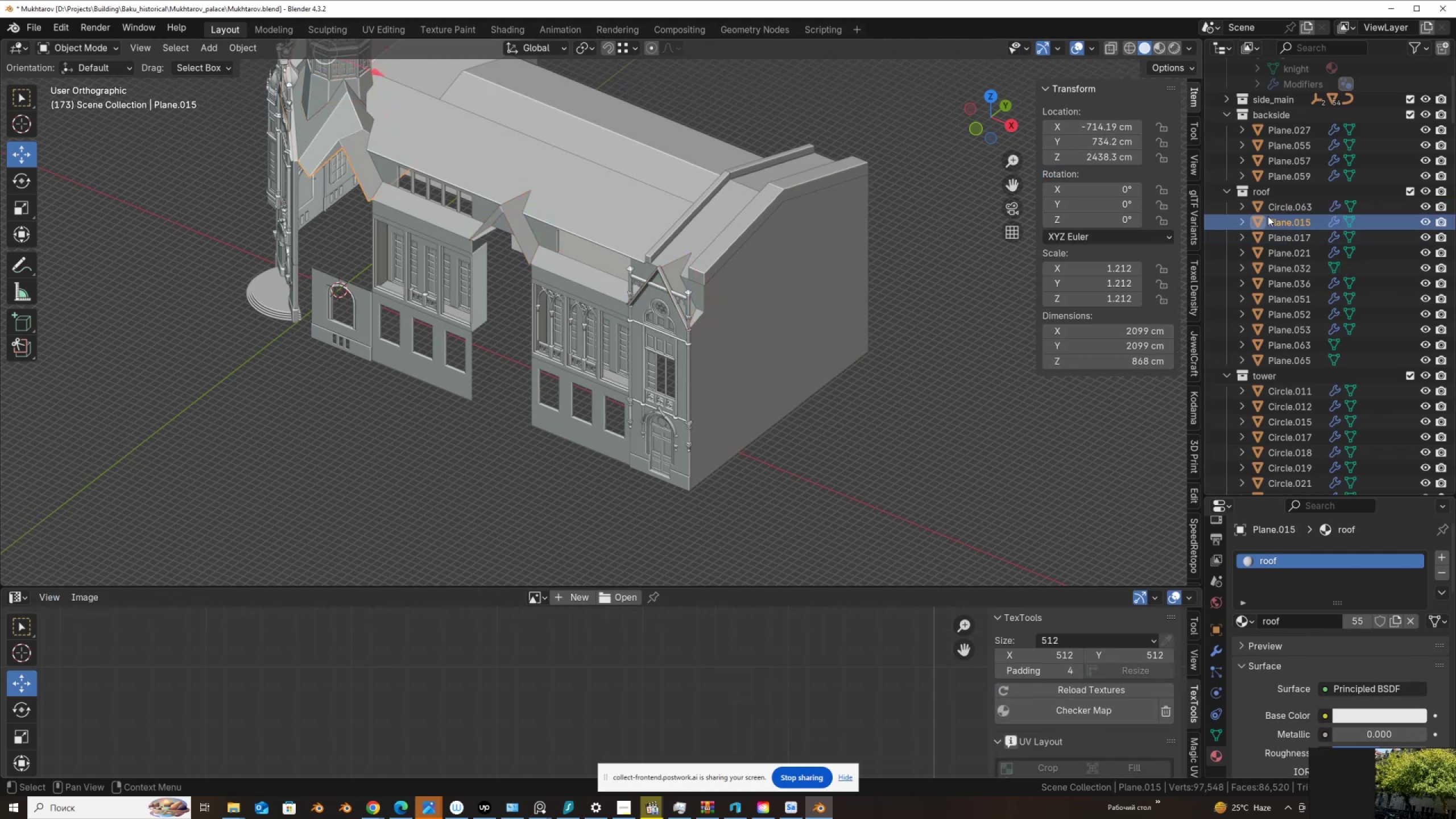 
key(ArrowDown)
 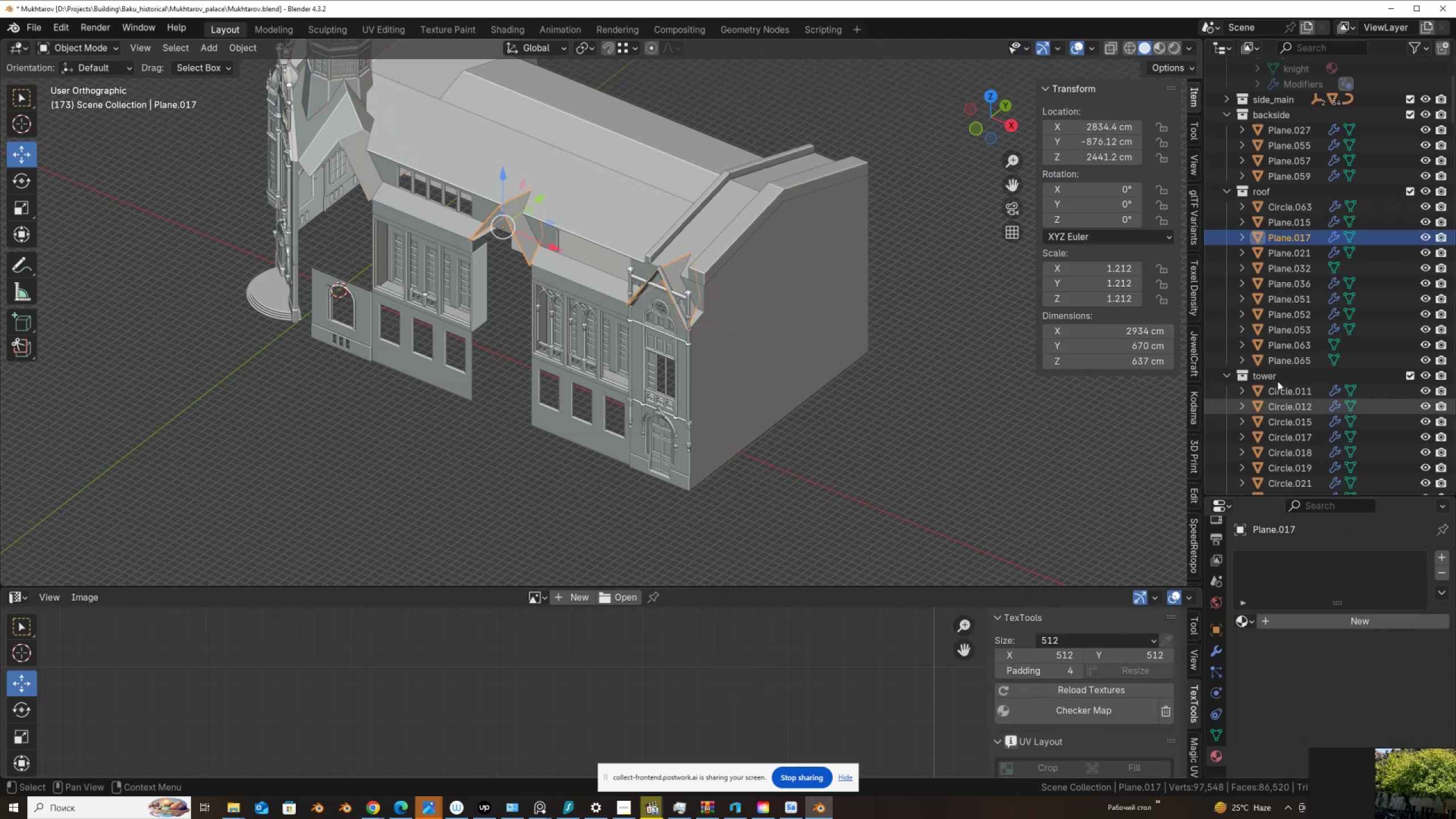 
key(ArrowDown)
 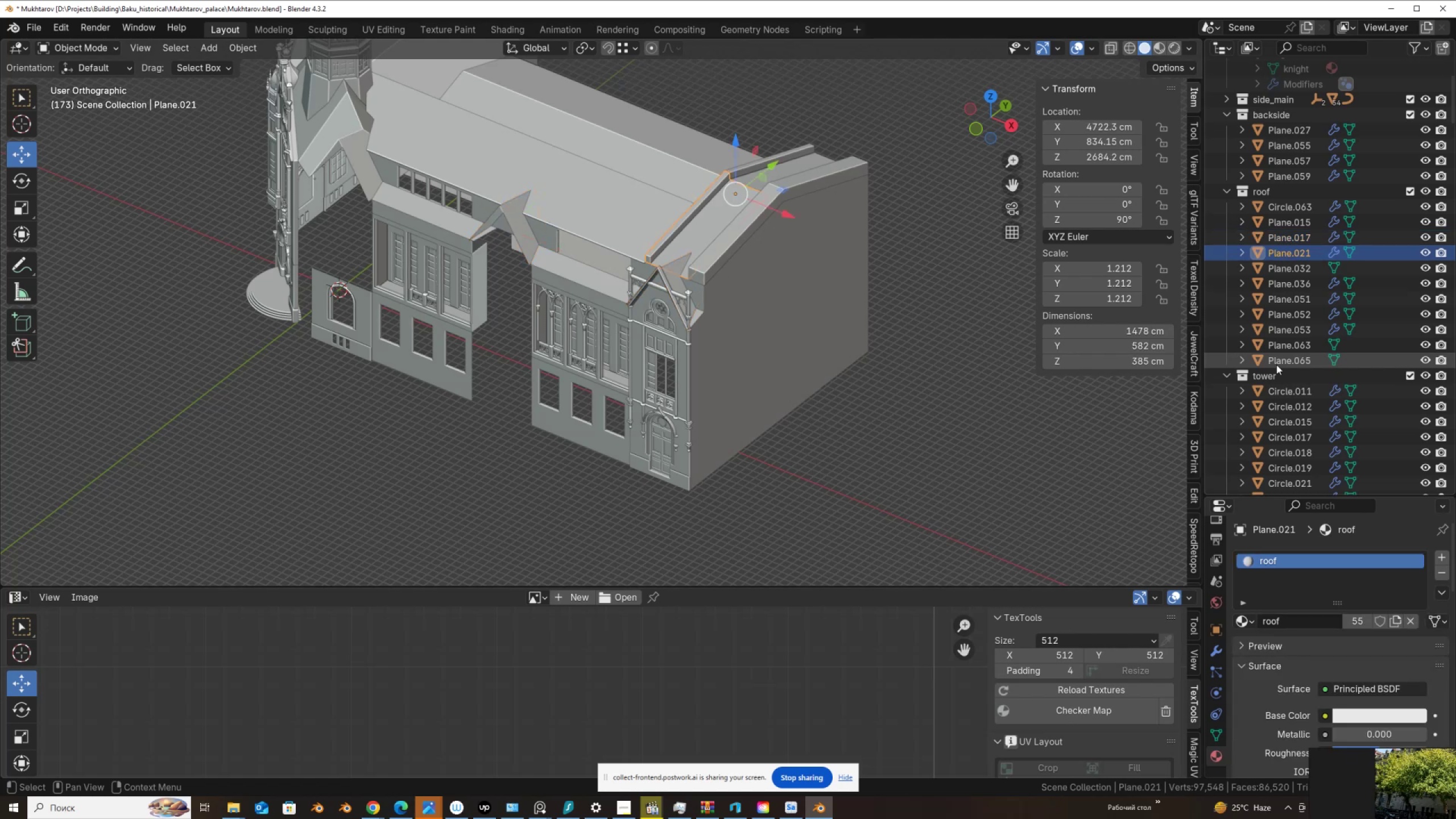 
key(ArrowDown)
 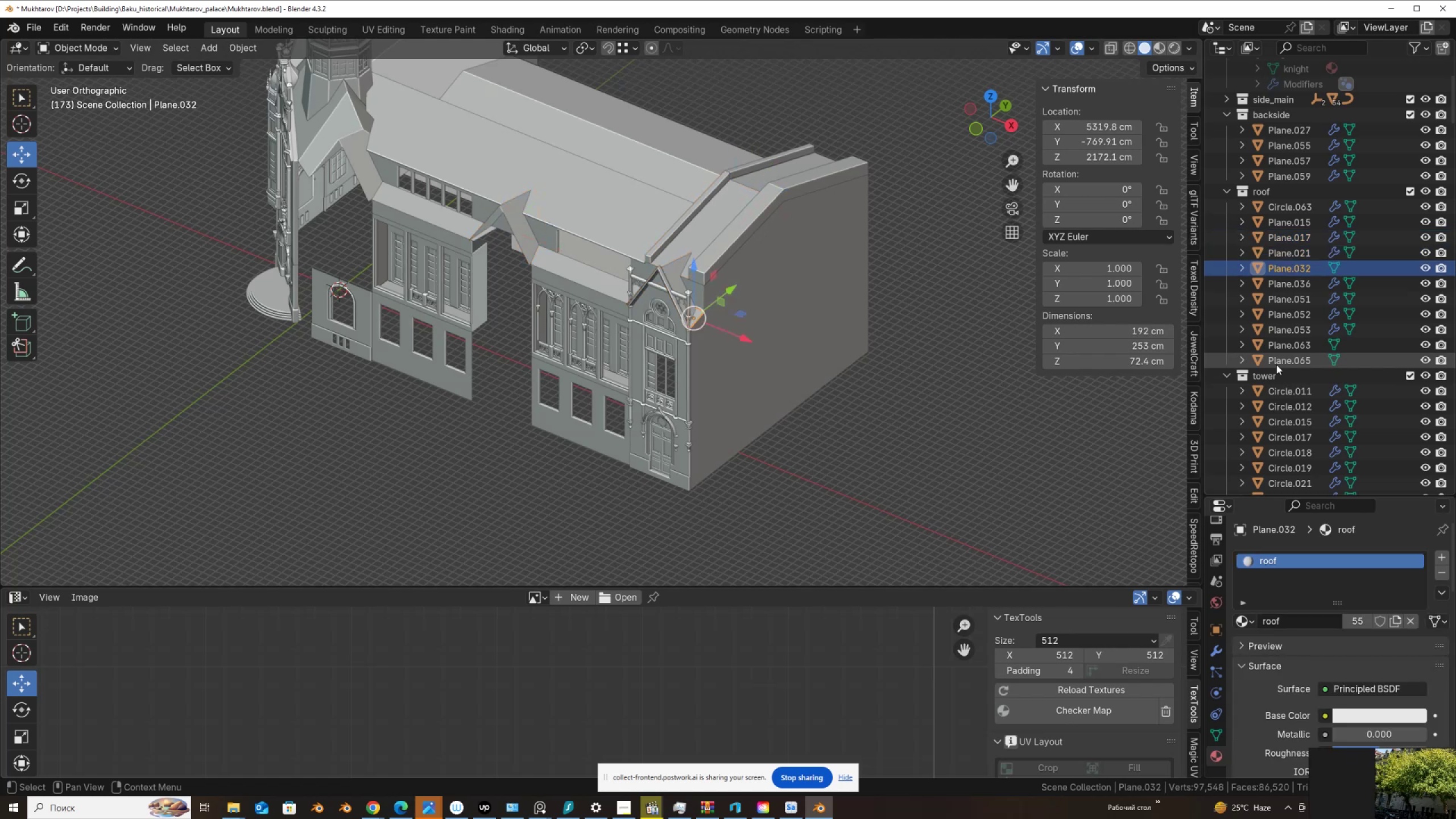 
key(ArrowDown)
 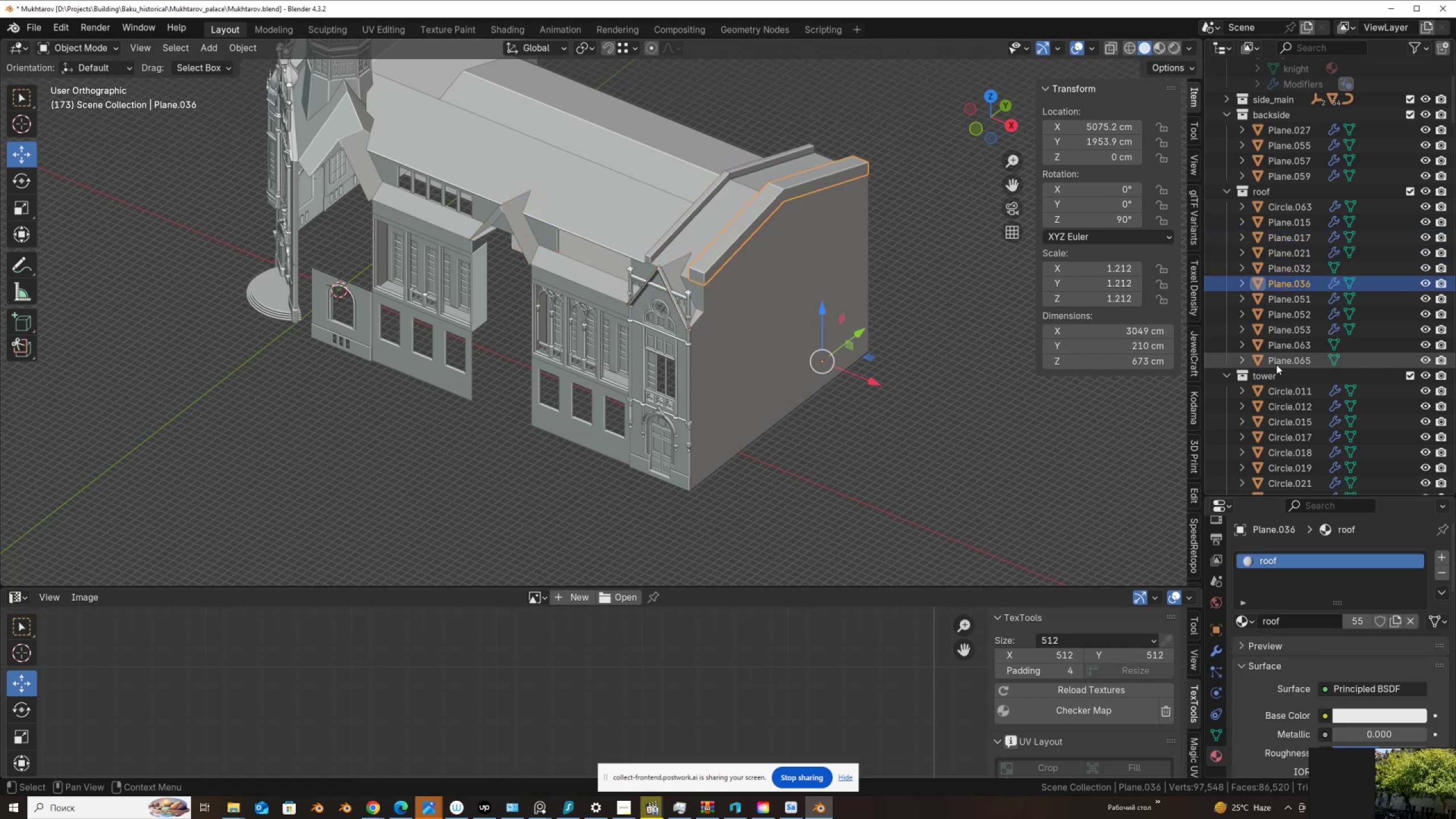 
key(ArrowDown)
 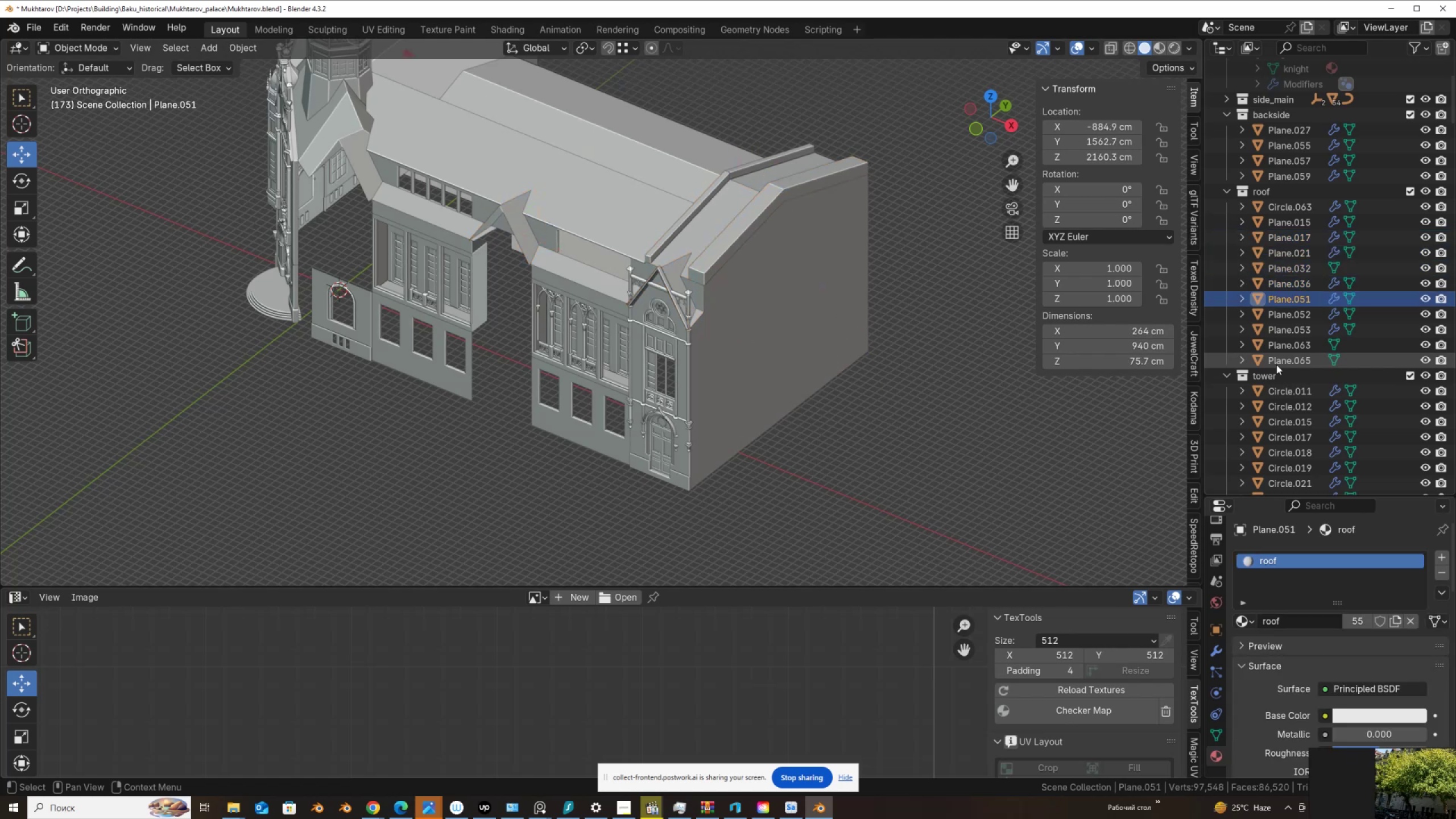 
key(ArrowDown)
 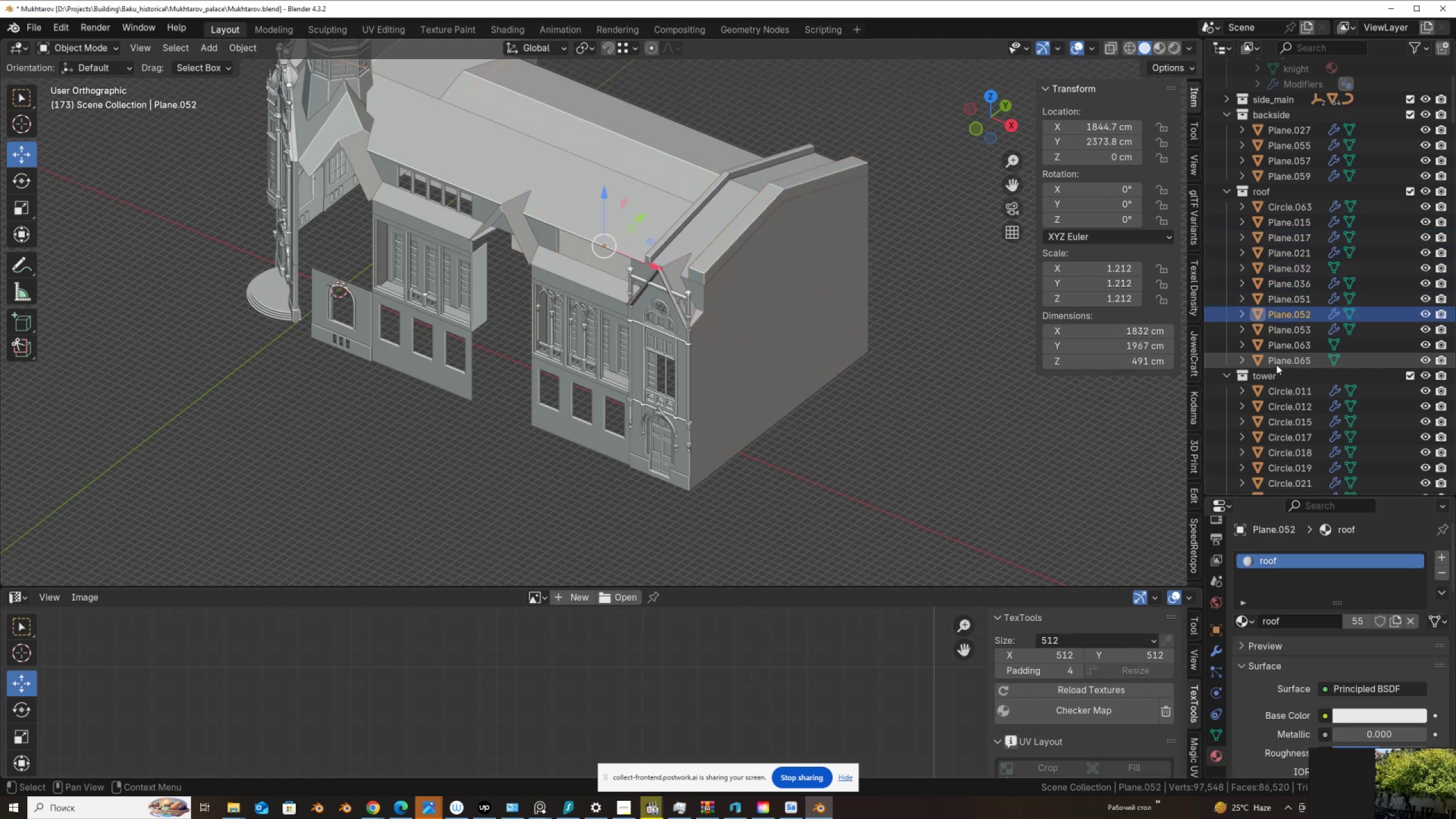 
key(ArrowDown)
 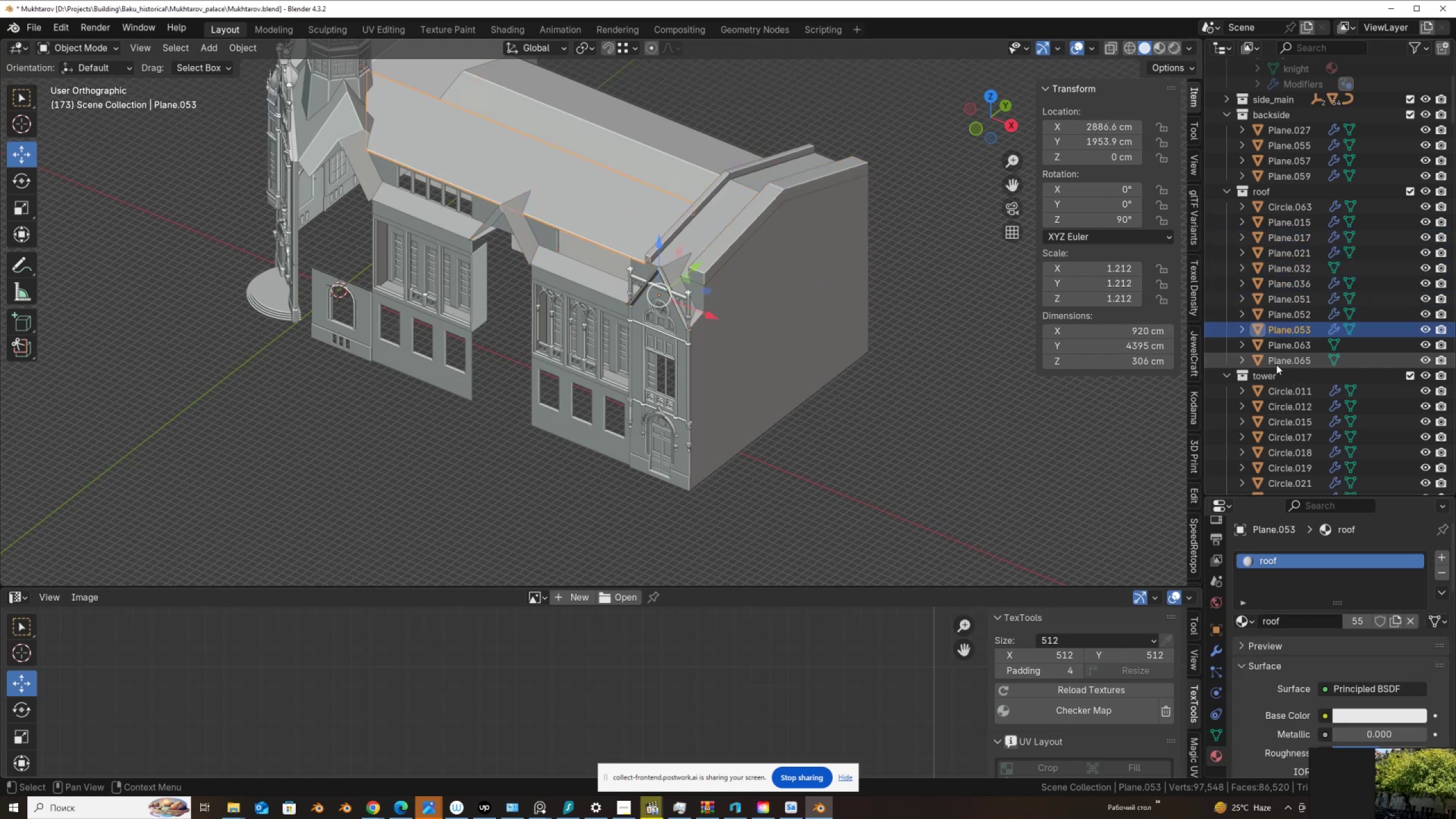 
key(ArrowDown)
 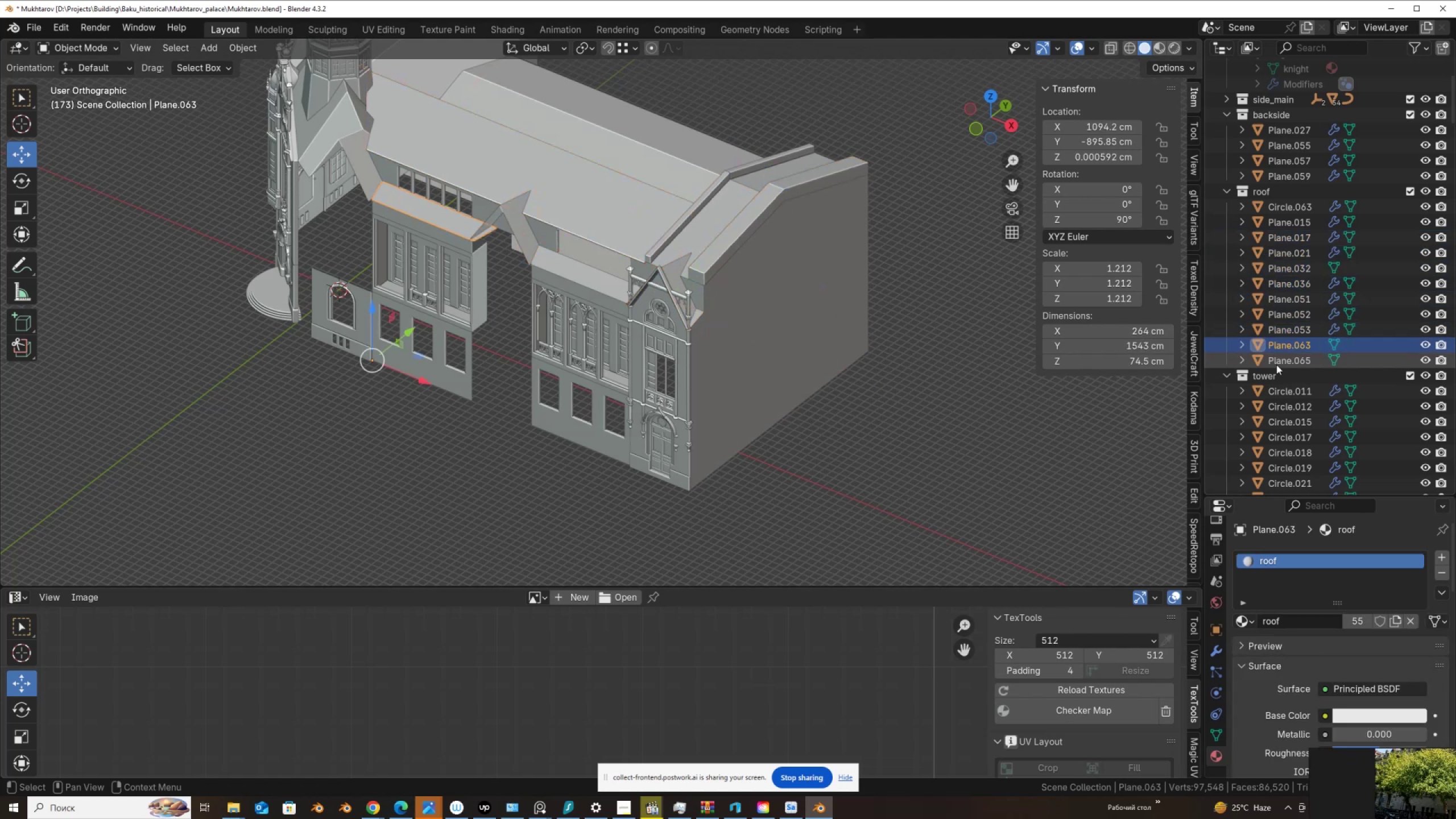 
key(ArrowDown)
 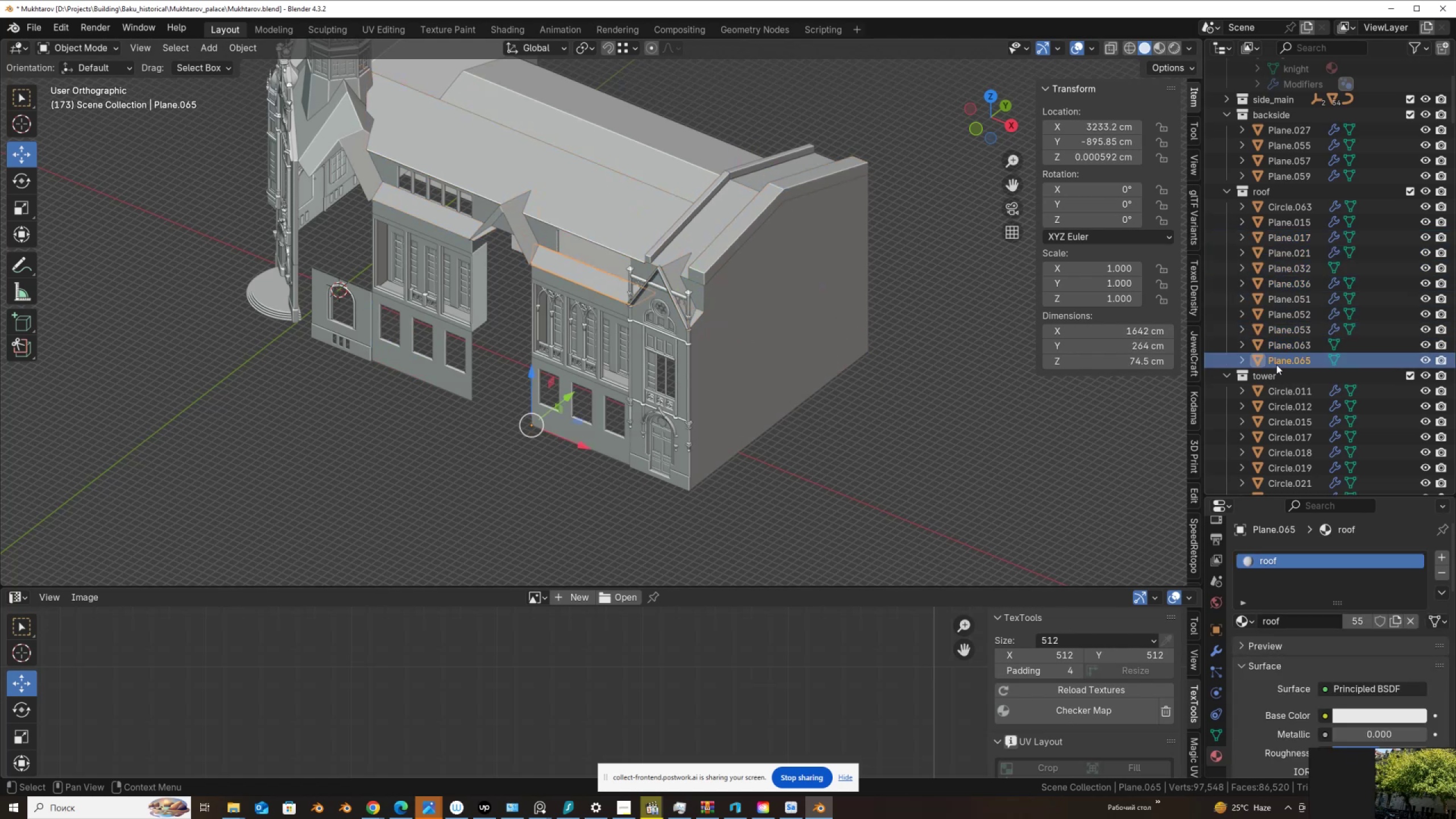 
key(ArrowDown)
 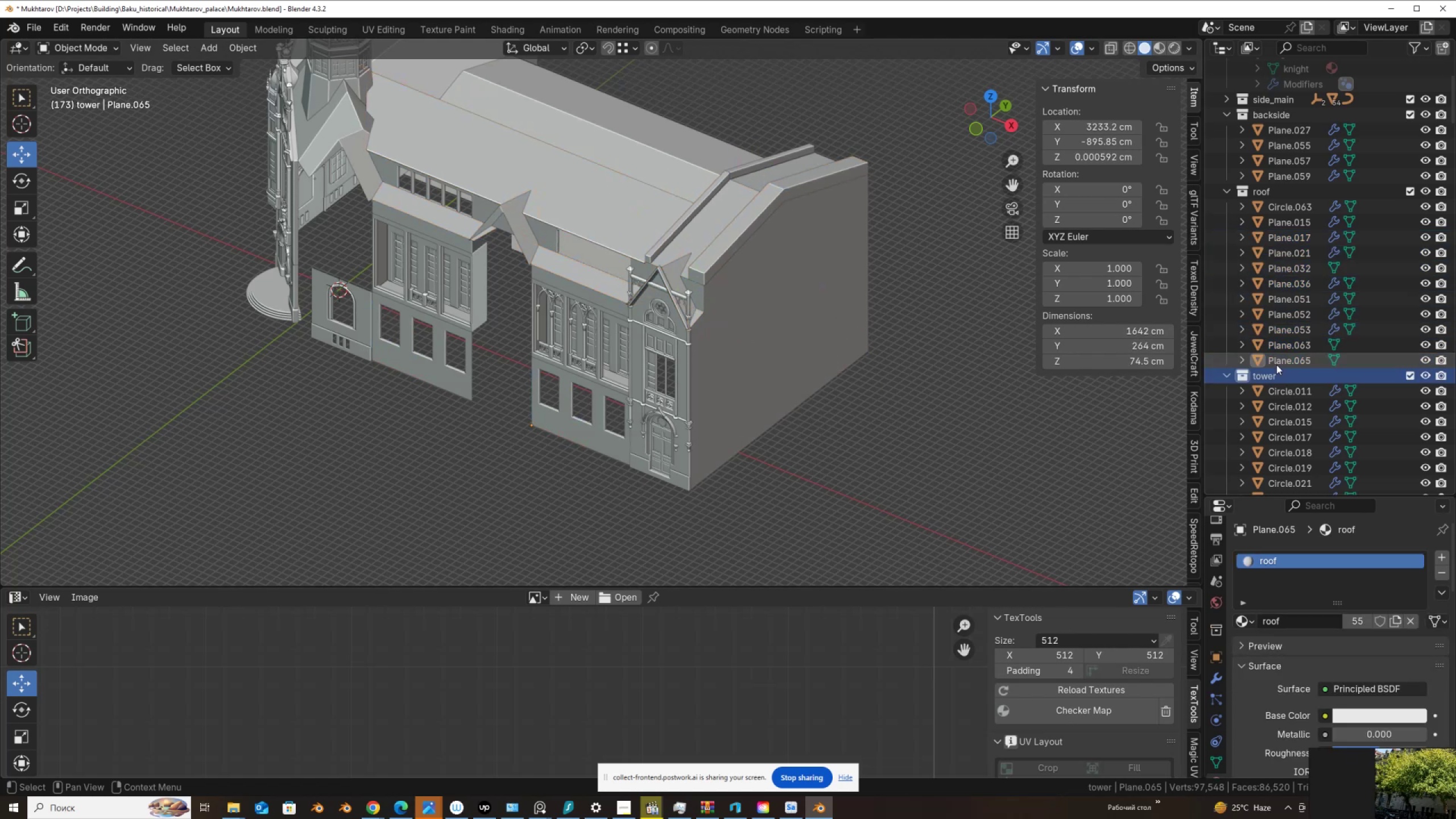 
key(ArrowUp)
 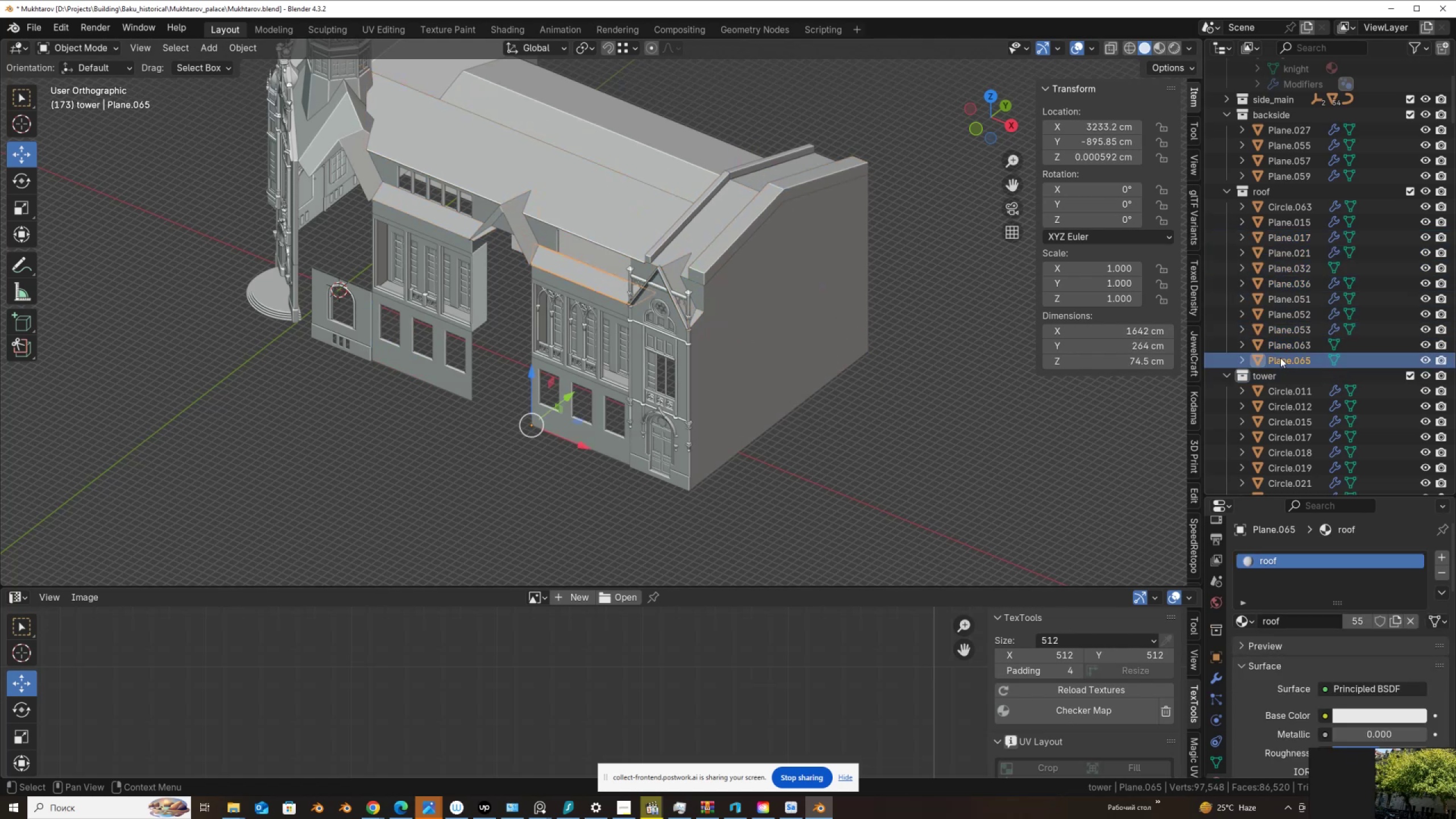 
key(ArrowUp)
 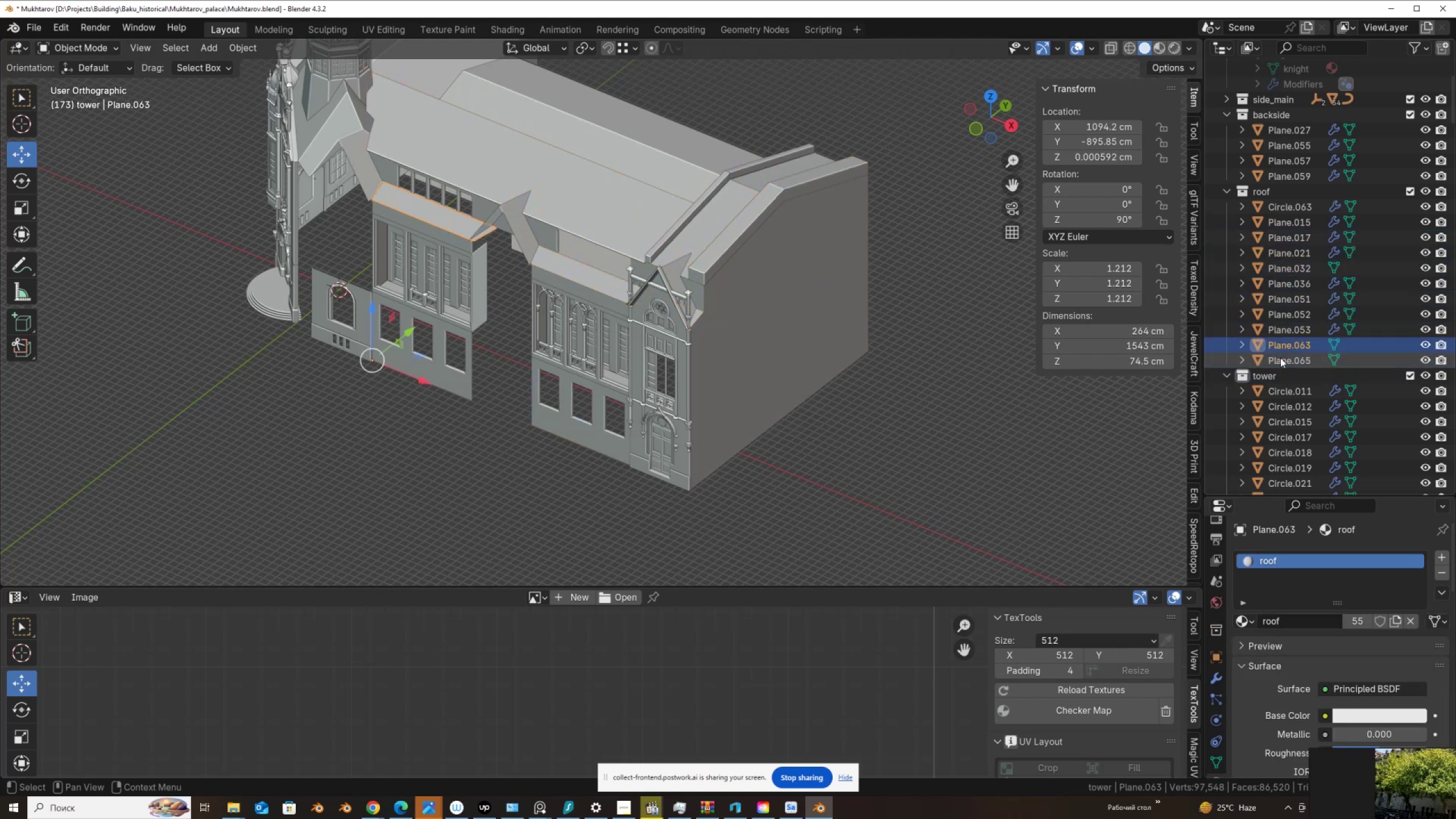 
key(ArrowUp)
 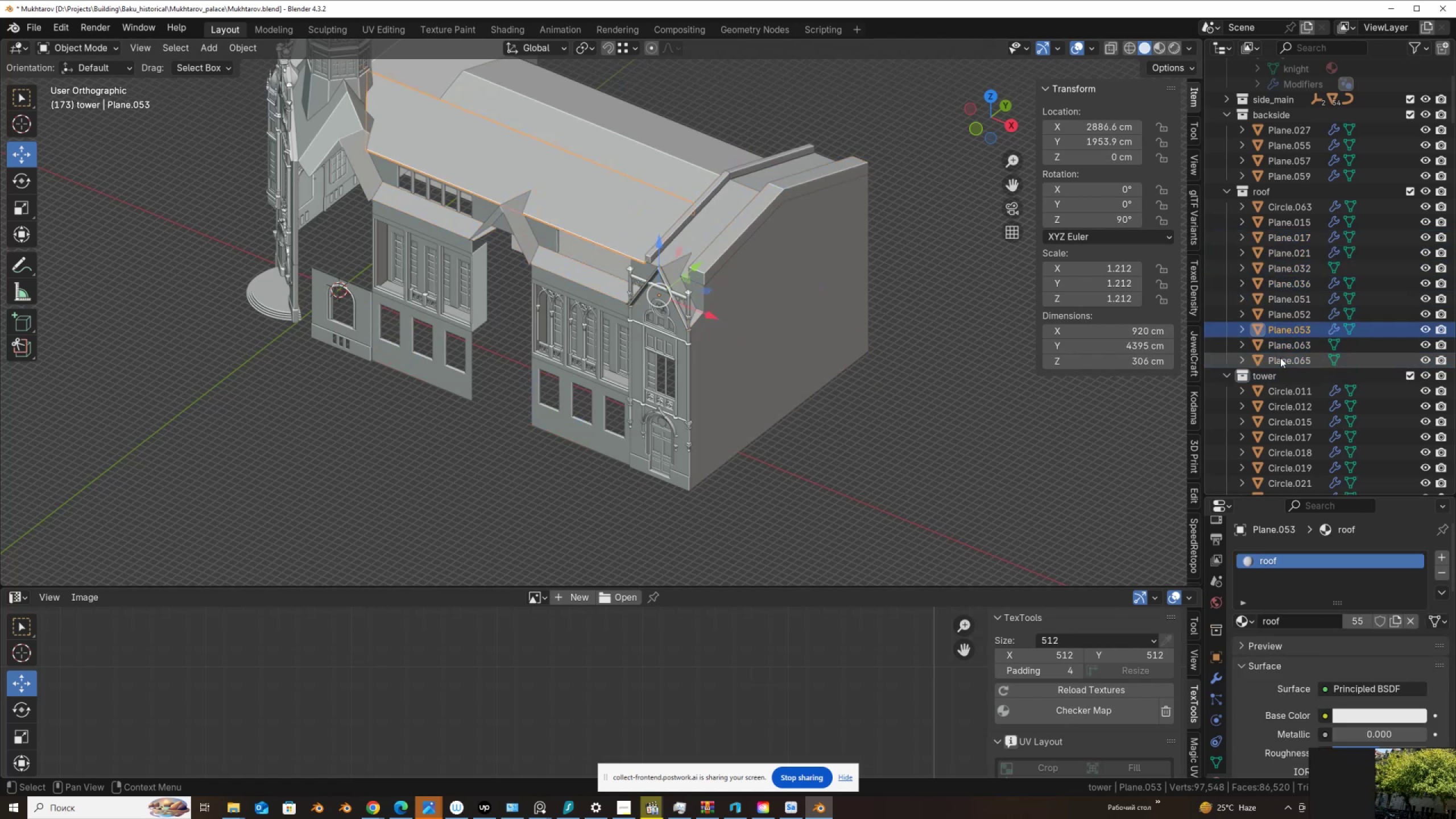 
key(ArrowUp)
 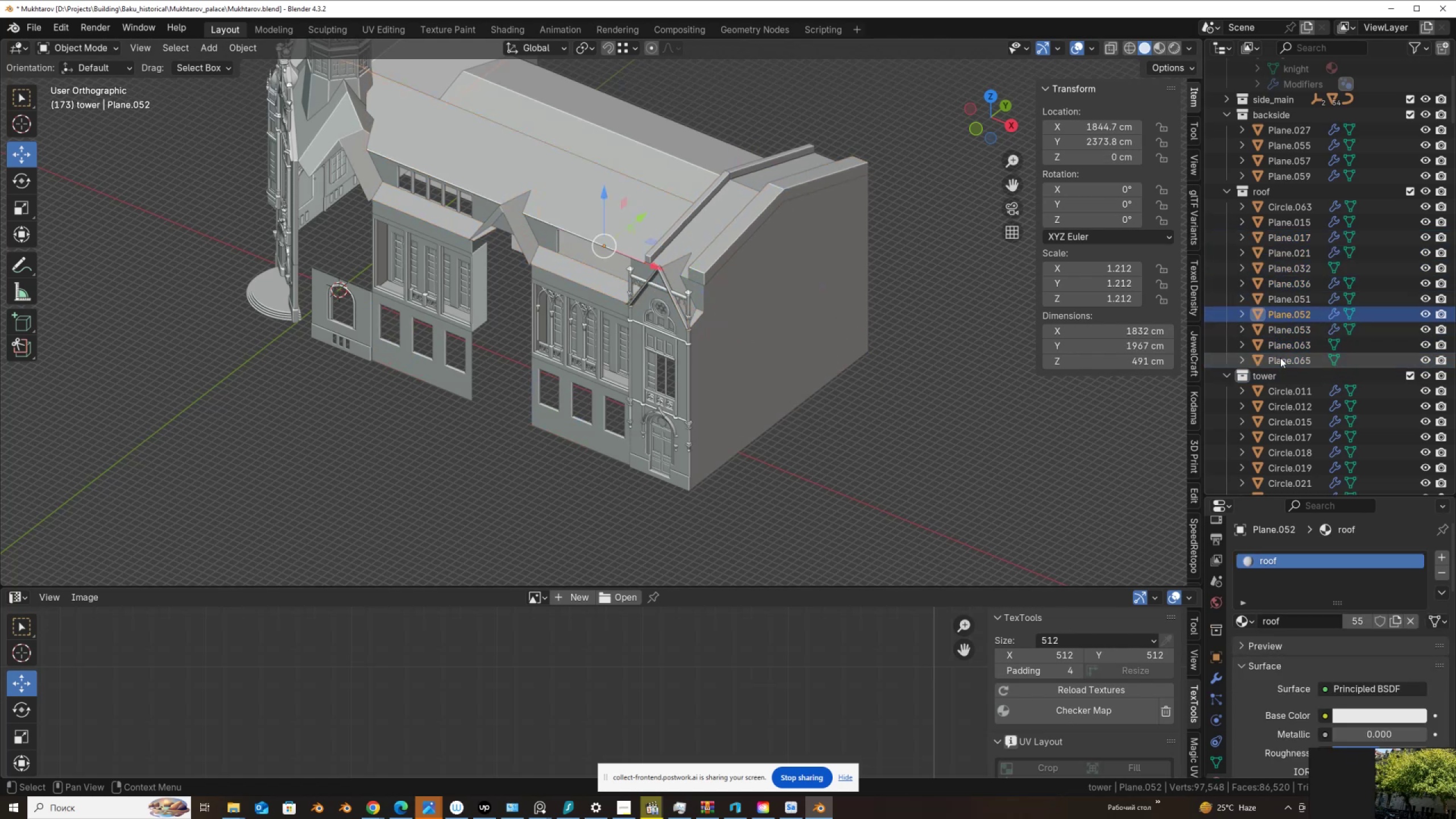 
key(ArrowUp)
 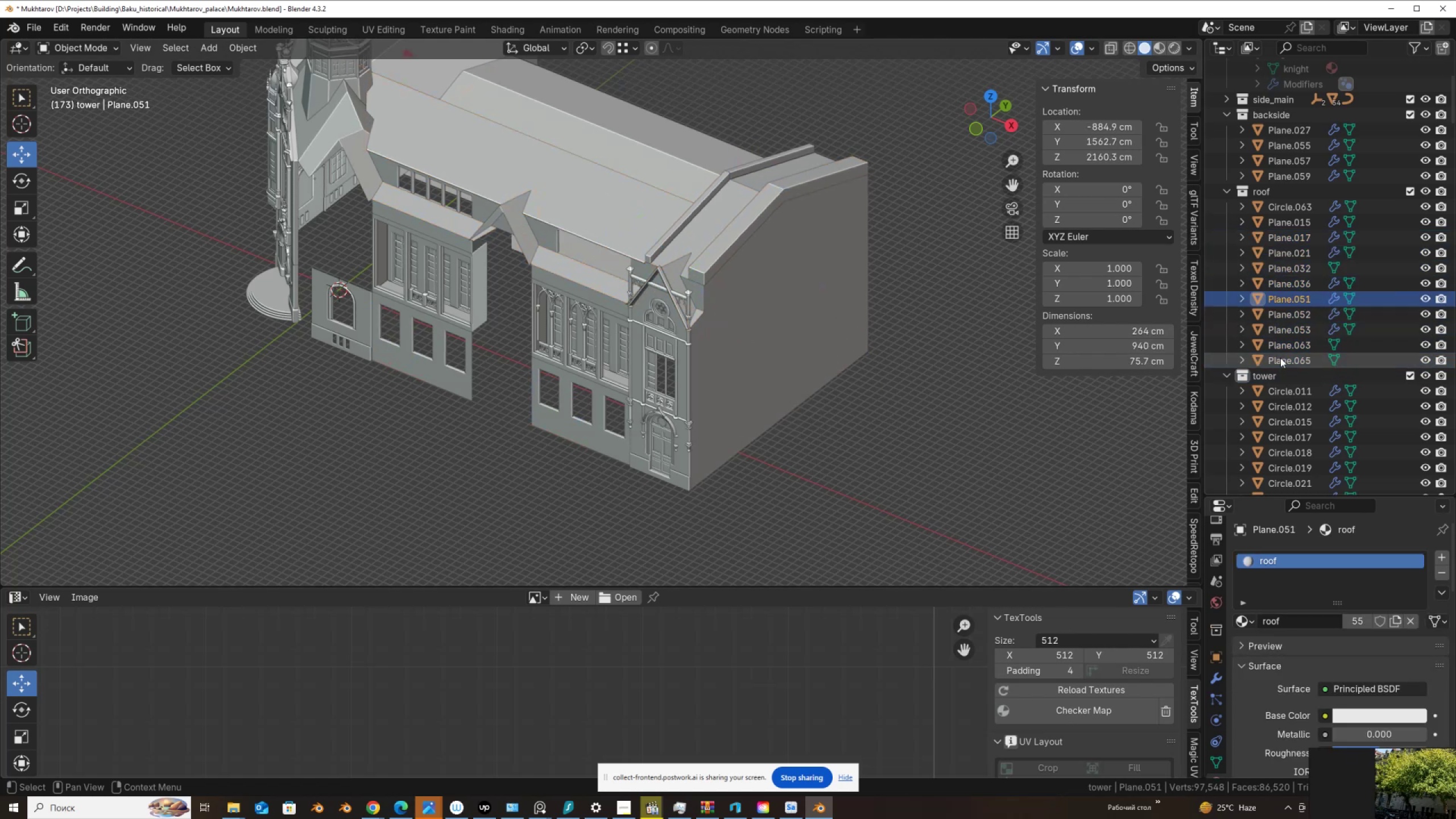 
key(ArrowUp)
 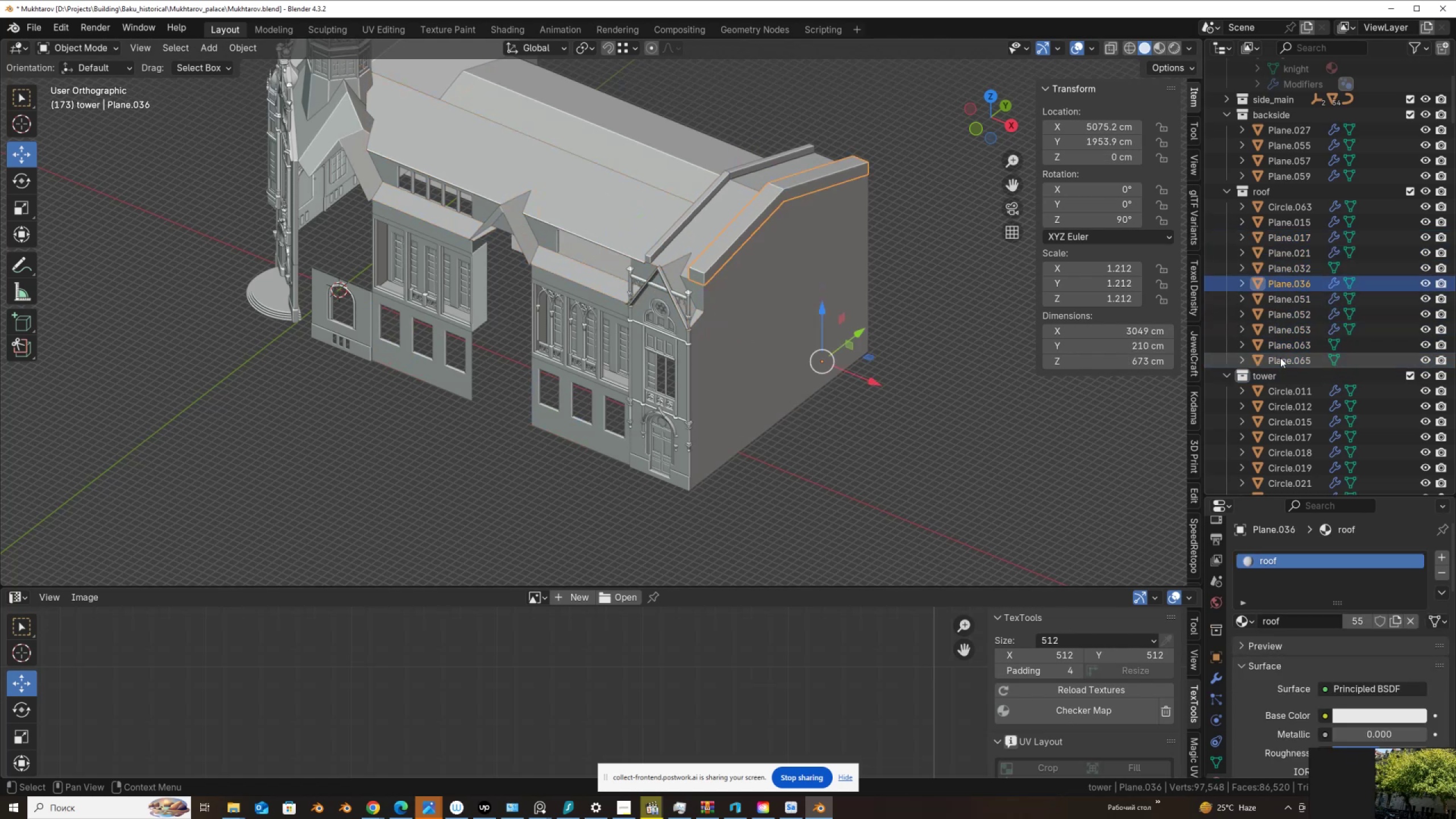 
key(ArrowUp)
 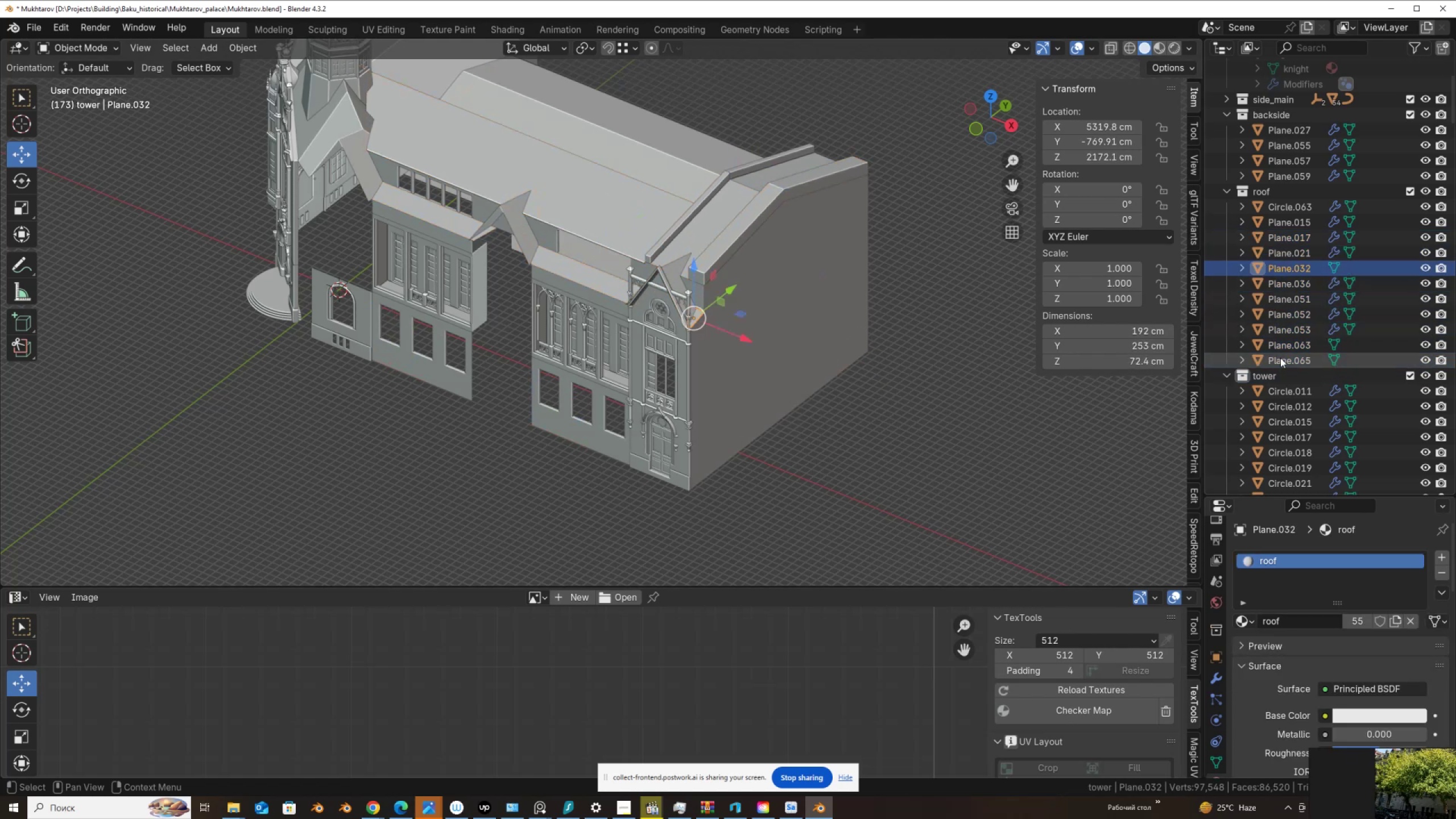 
key(ArrowUp)
 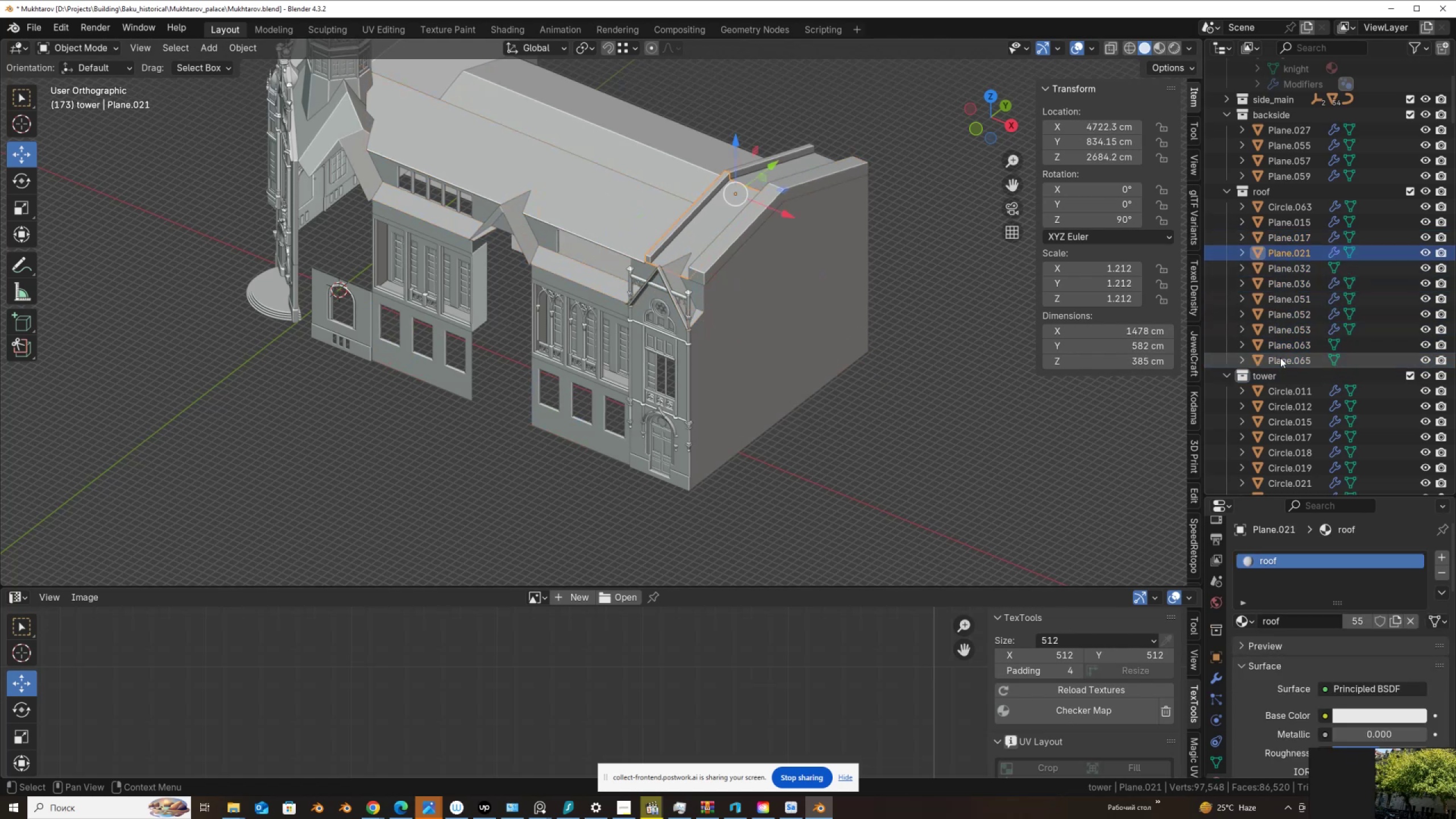 
key(ArrowUp)
 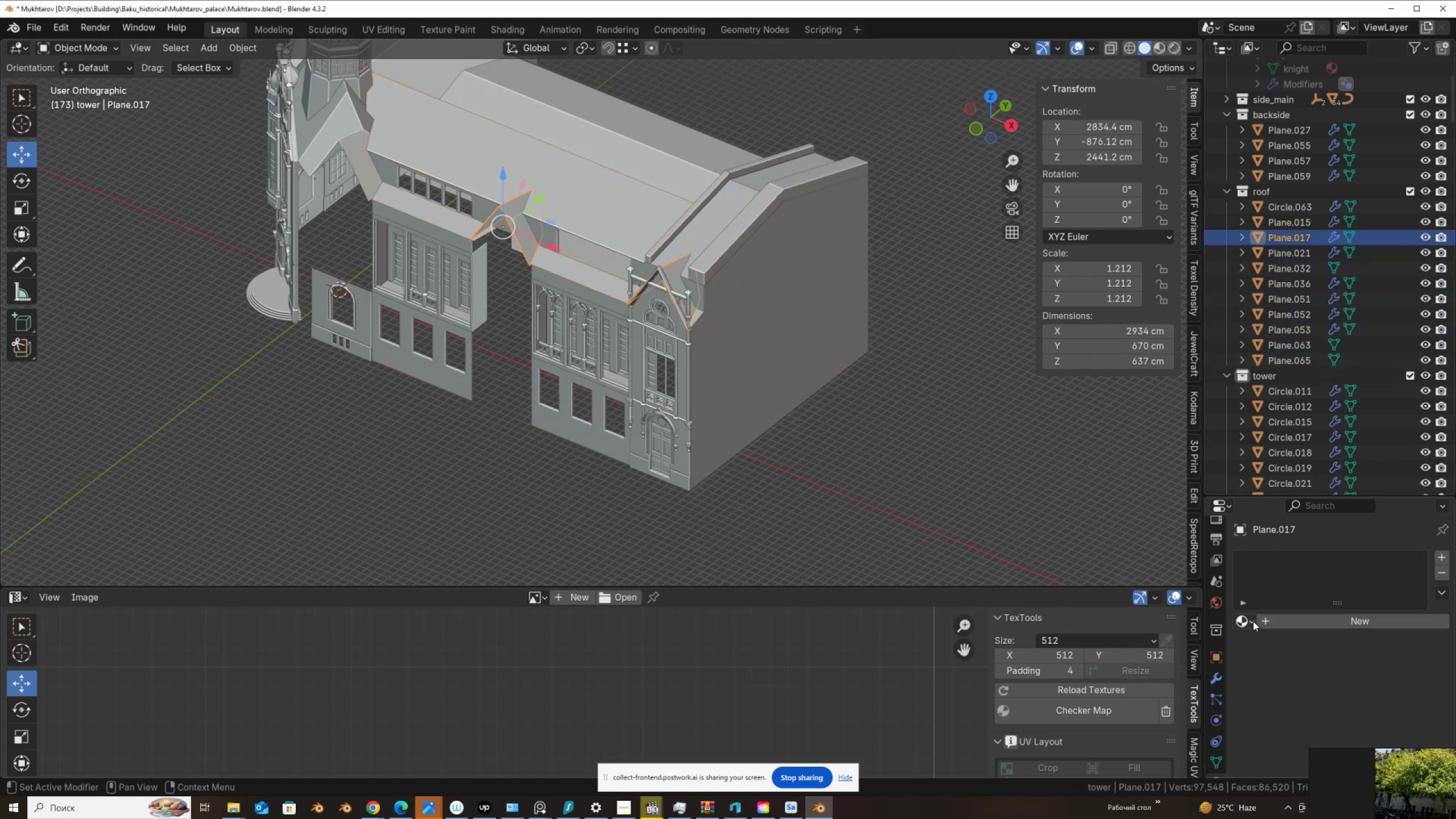 
key(Tab)
 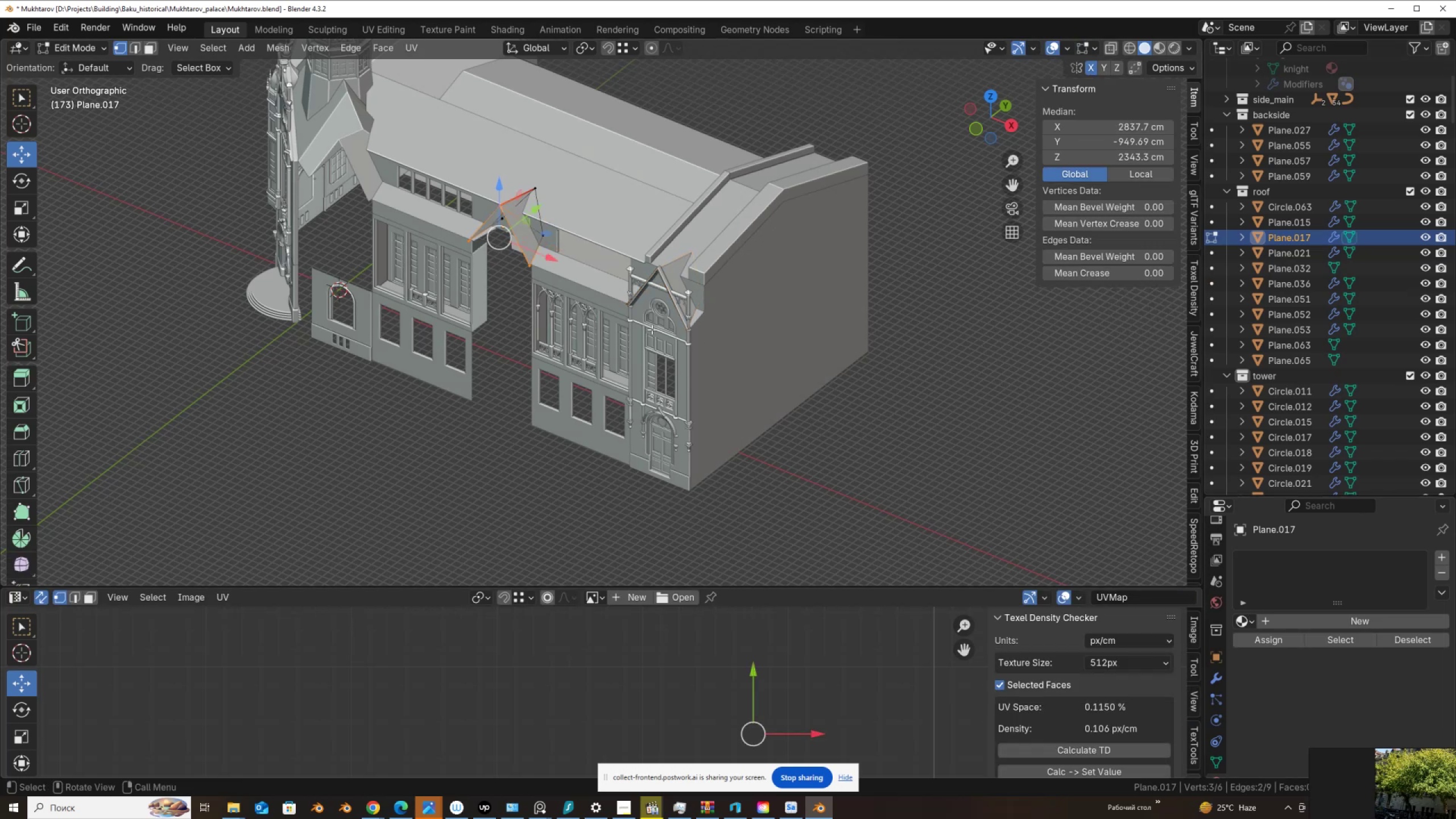 
key(A)
 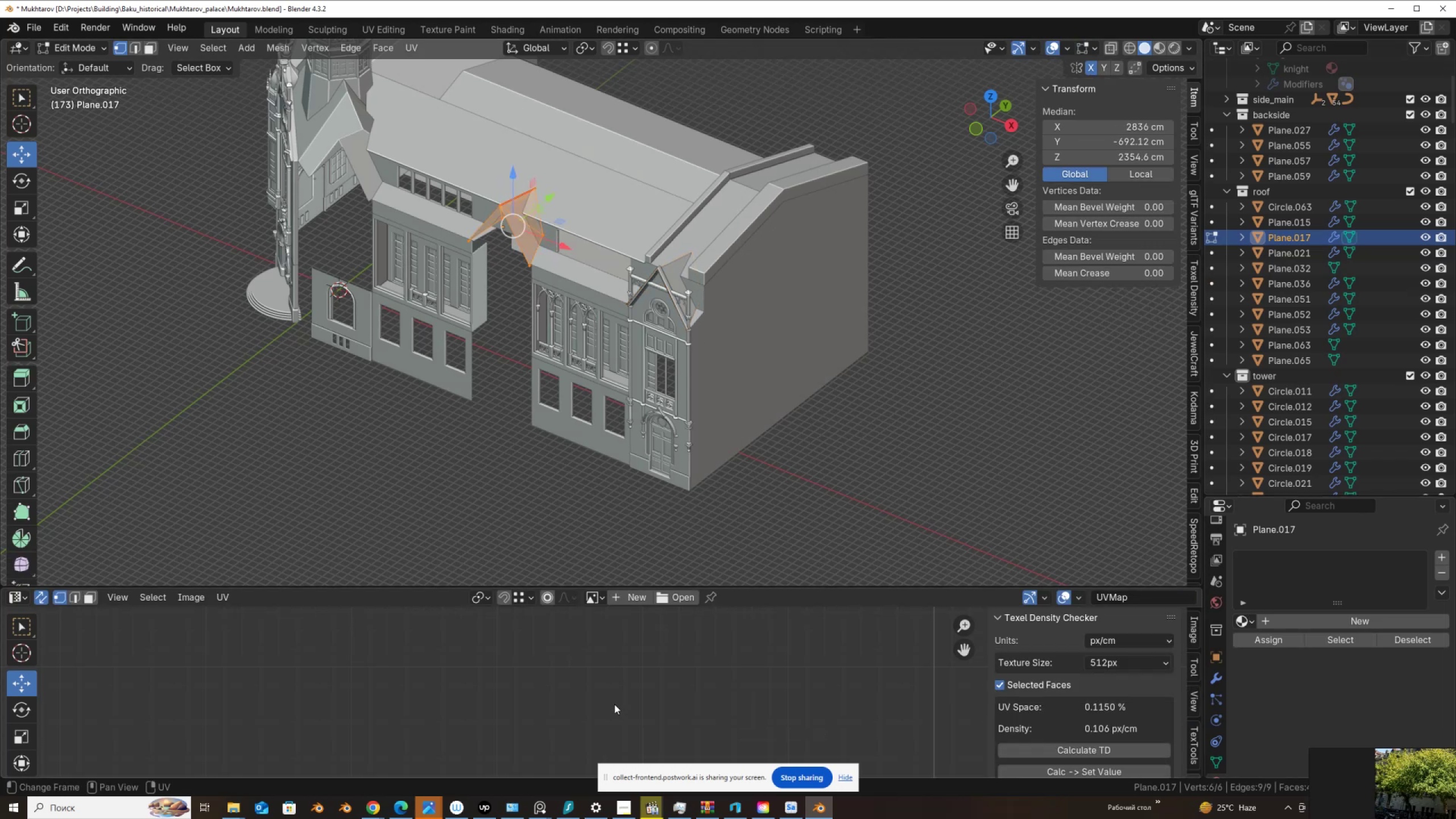 
scroll: coordinate [602, 648], scroll_direction: down, amount: 11.0
 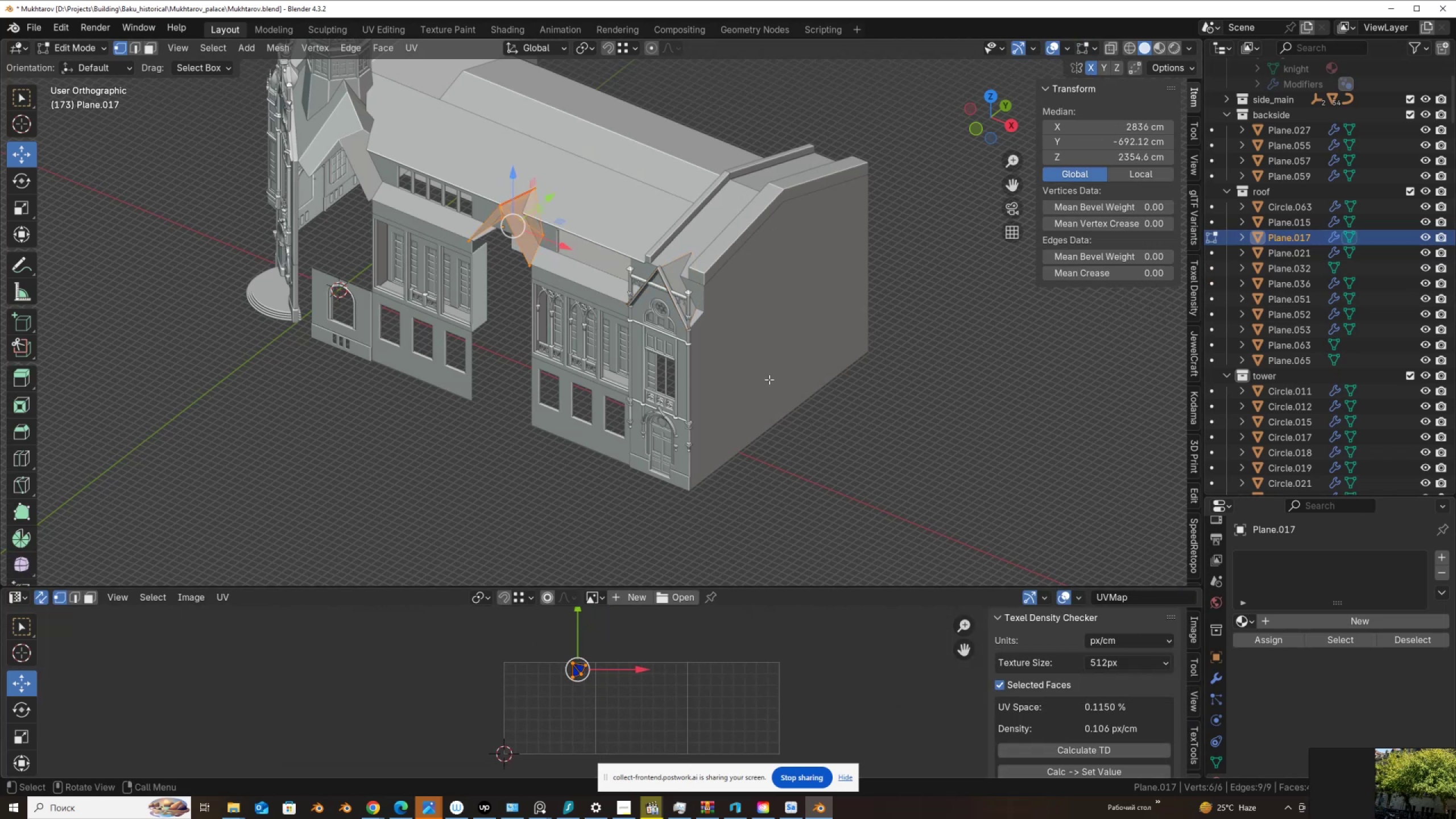 
type(au)
 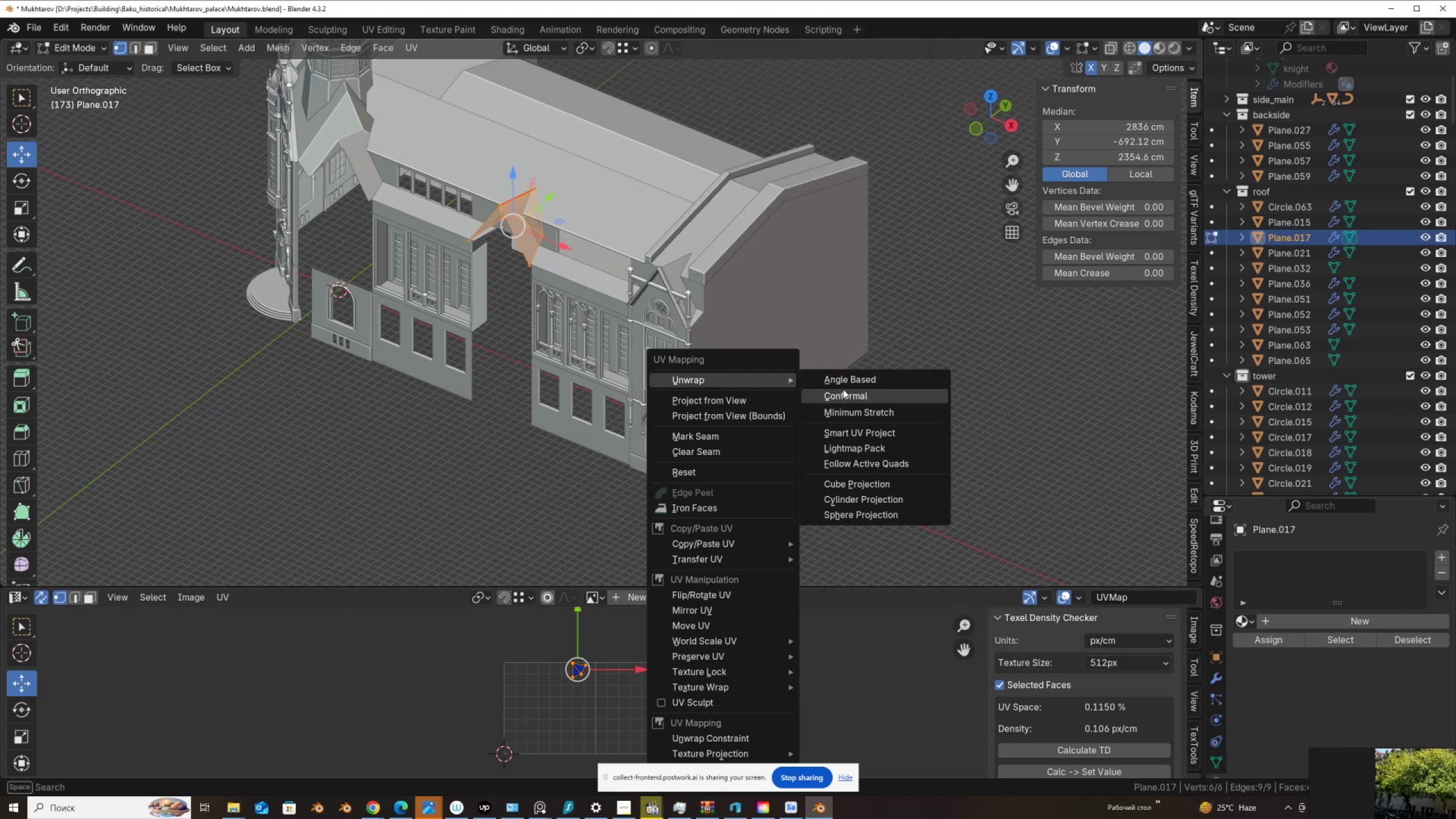 
left_click([851, 381])
 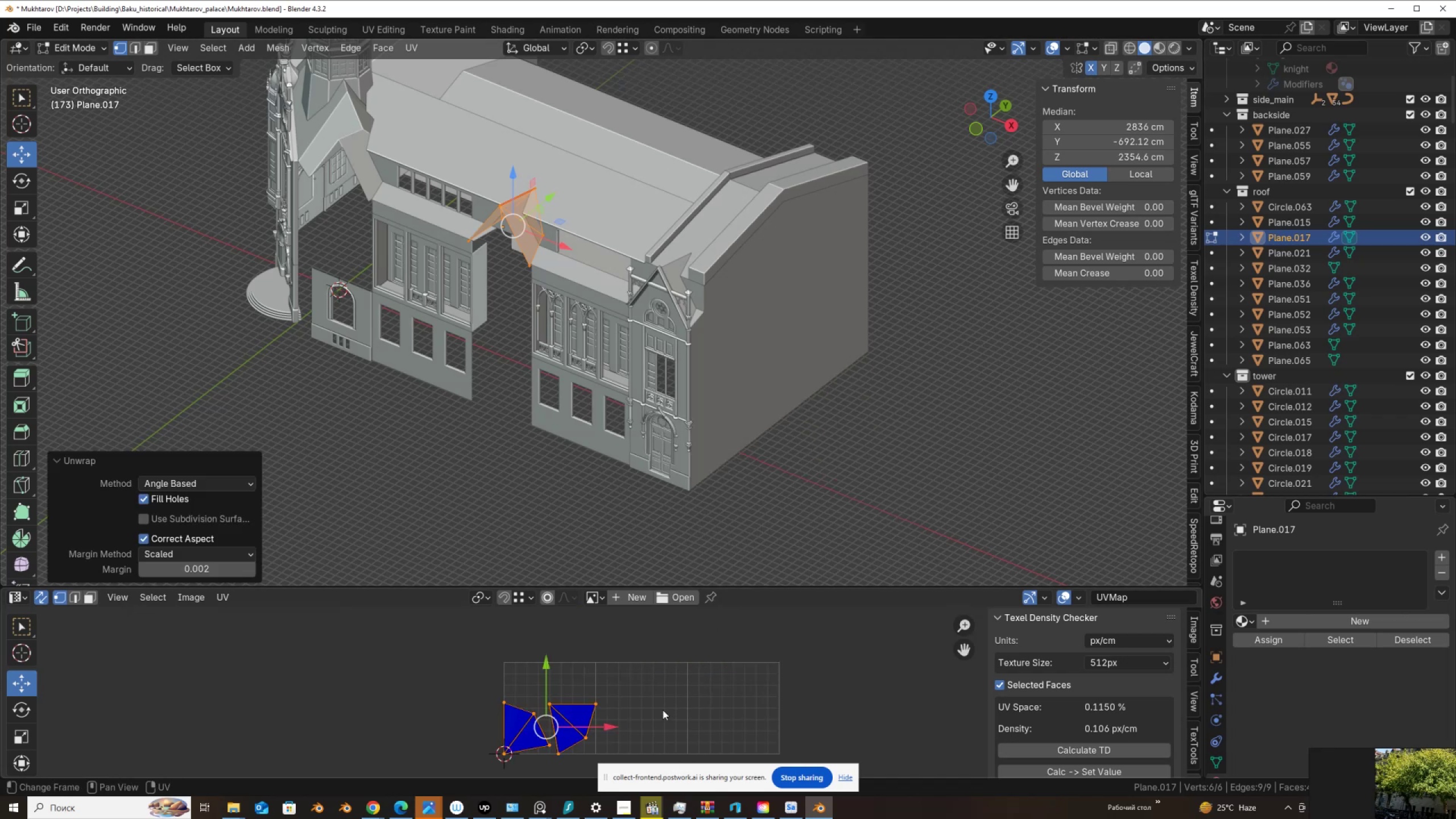 
scroll: coordinate [640, 702], scroll_direction: down, amount: 1.0
 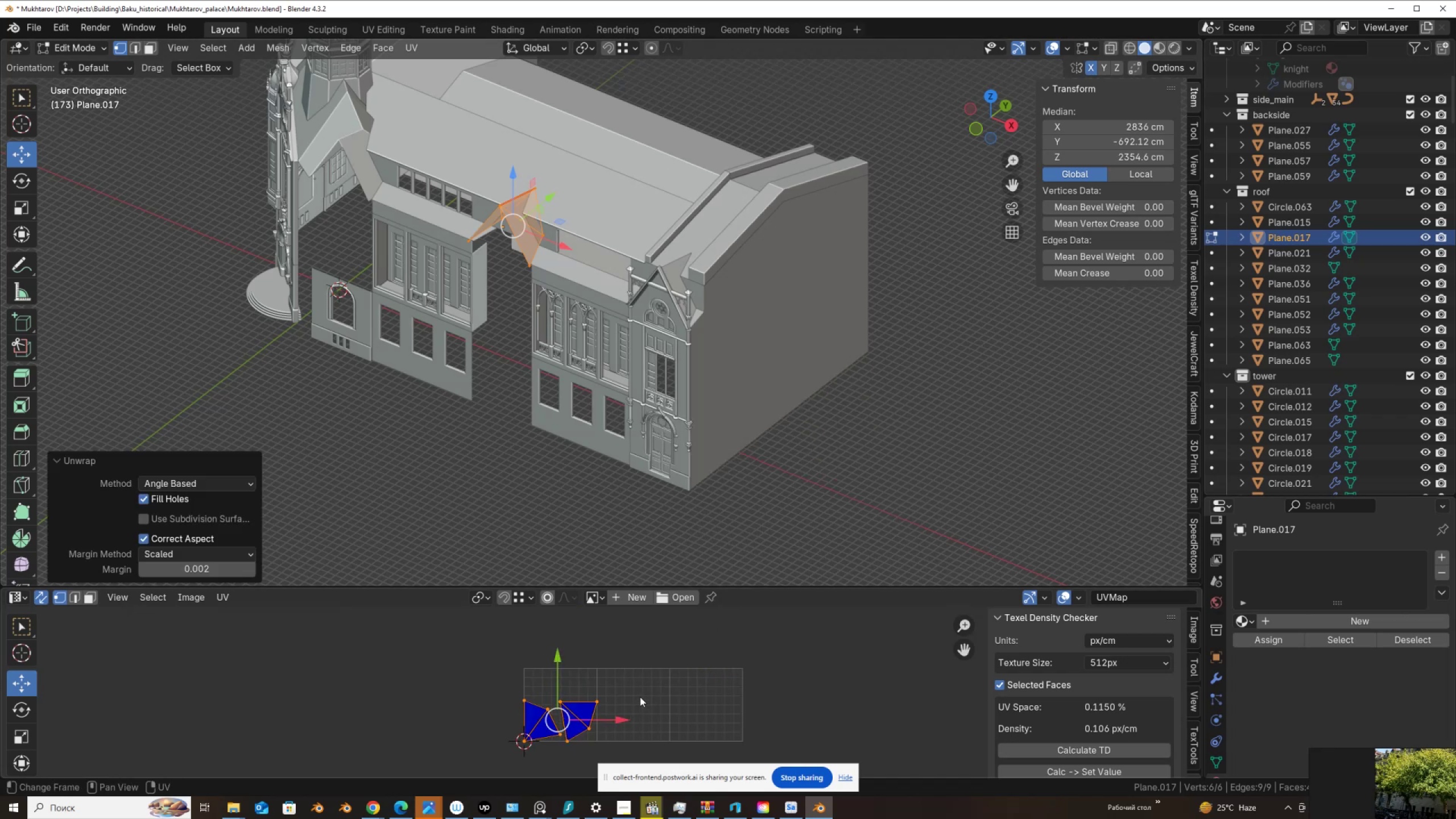 
key(G)
 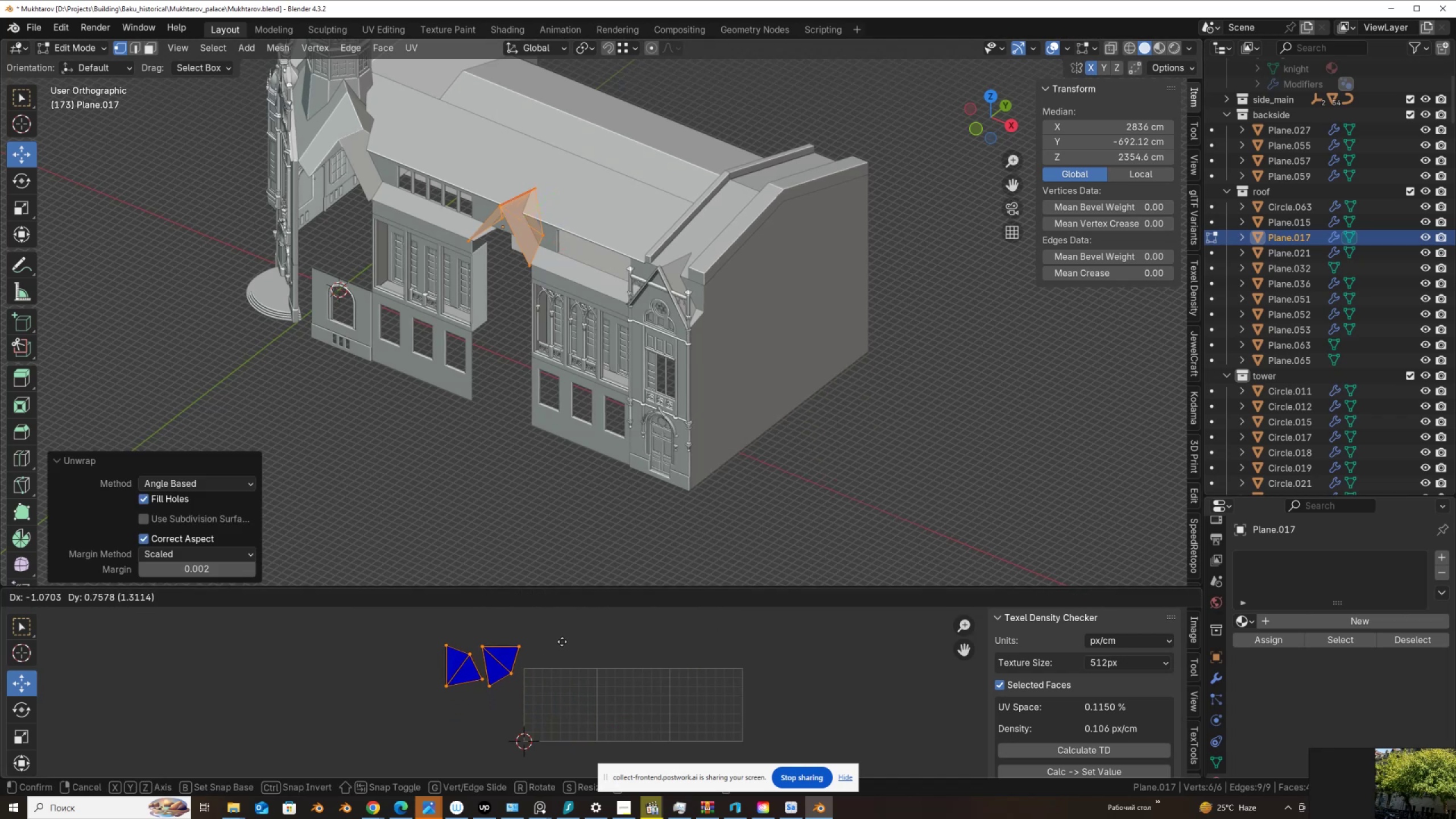 
left_click([562, 642])
 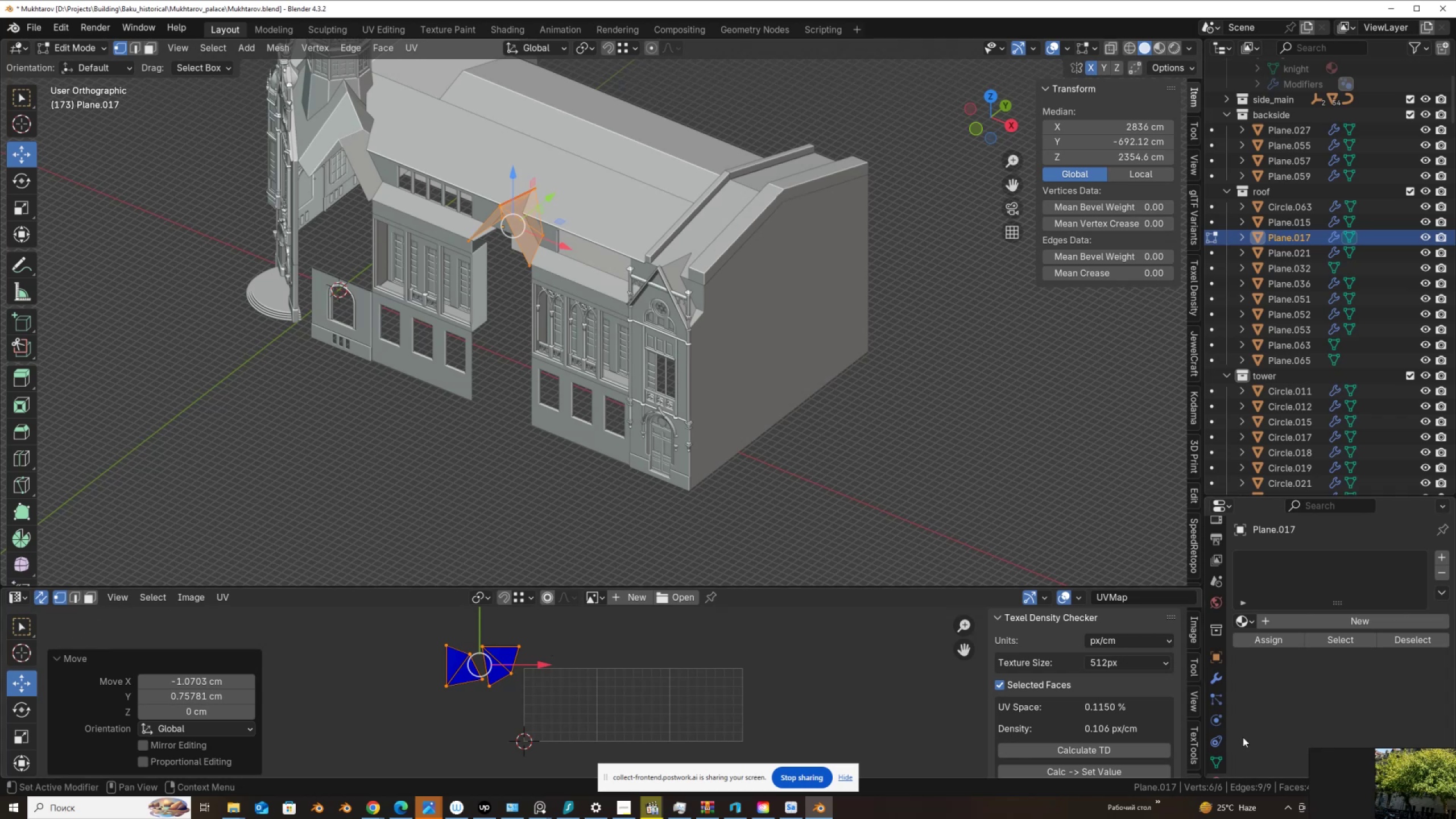 
wait(5.22)
 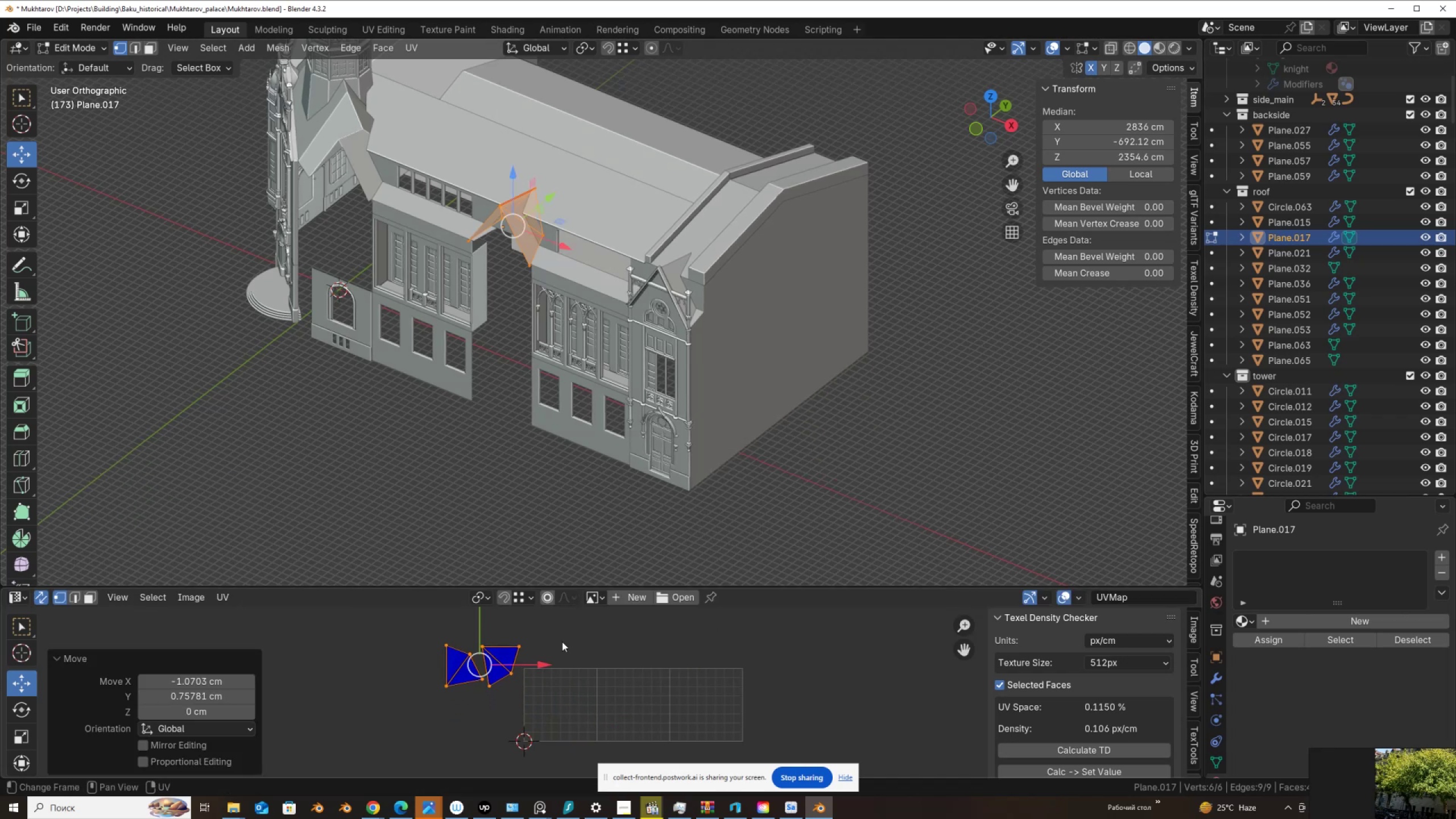 
scroll: coordinate [1035, 705], scroll_direction: down, amount: 4.0
 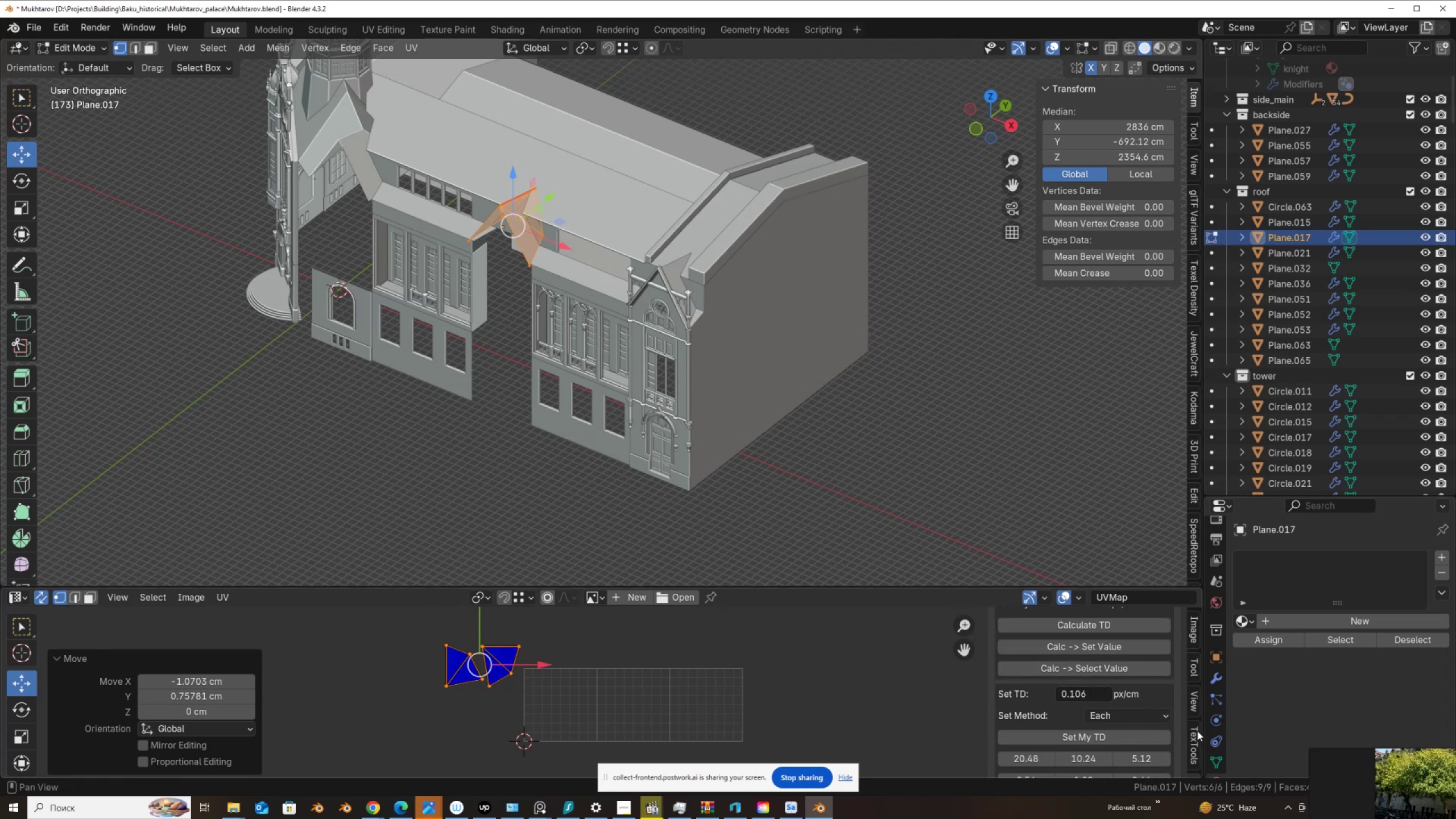 
left_click([1197, 731])
 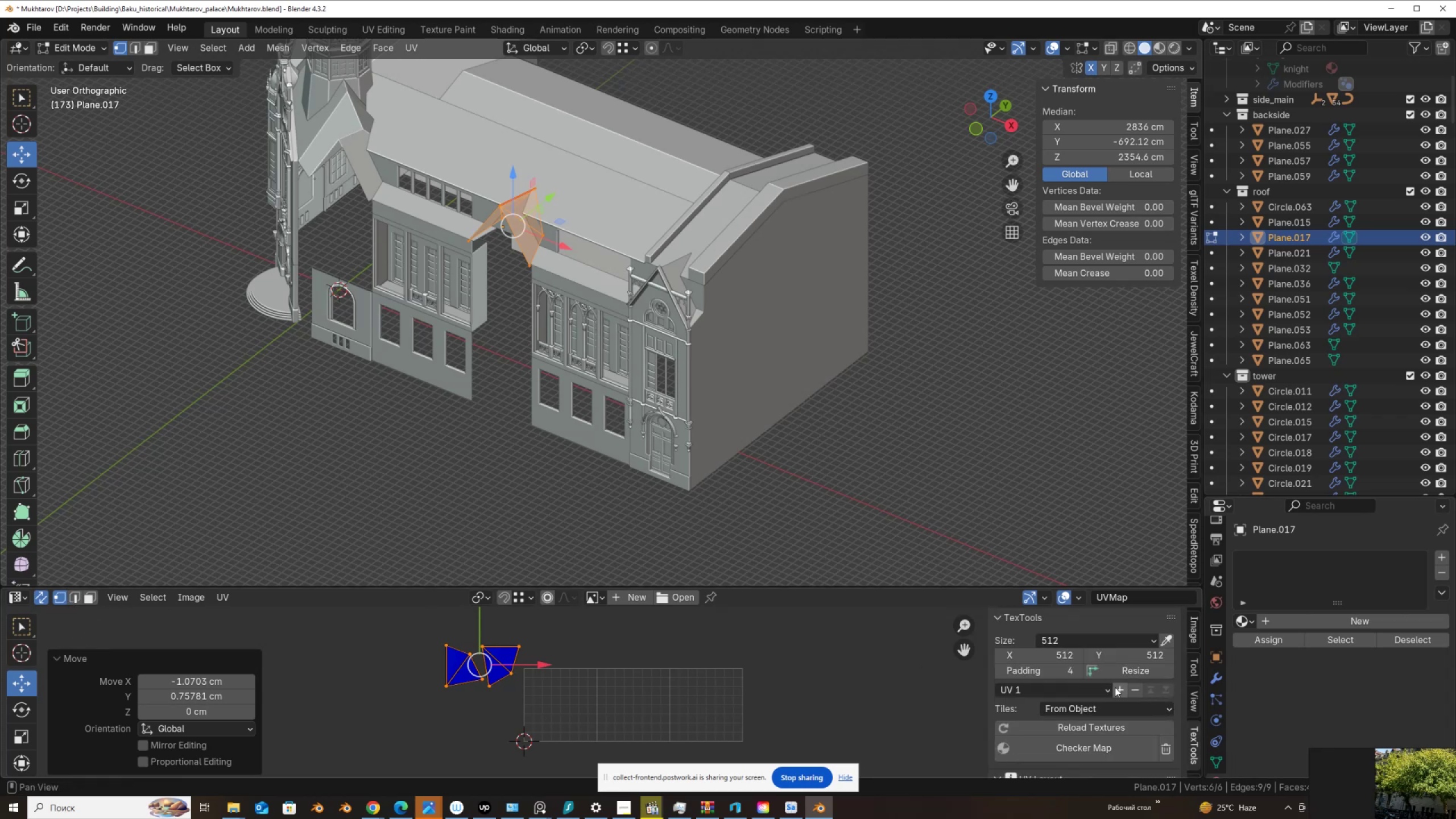 
scroll: coordinate [1112, 687], scroll_direction: up, amount: 3.0
 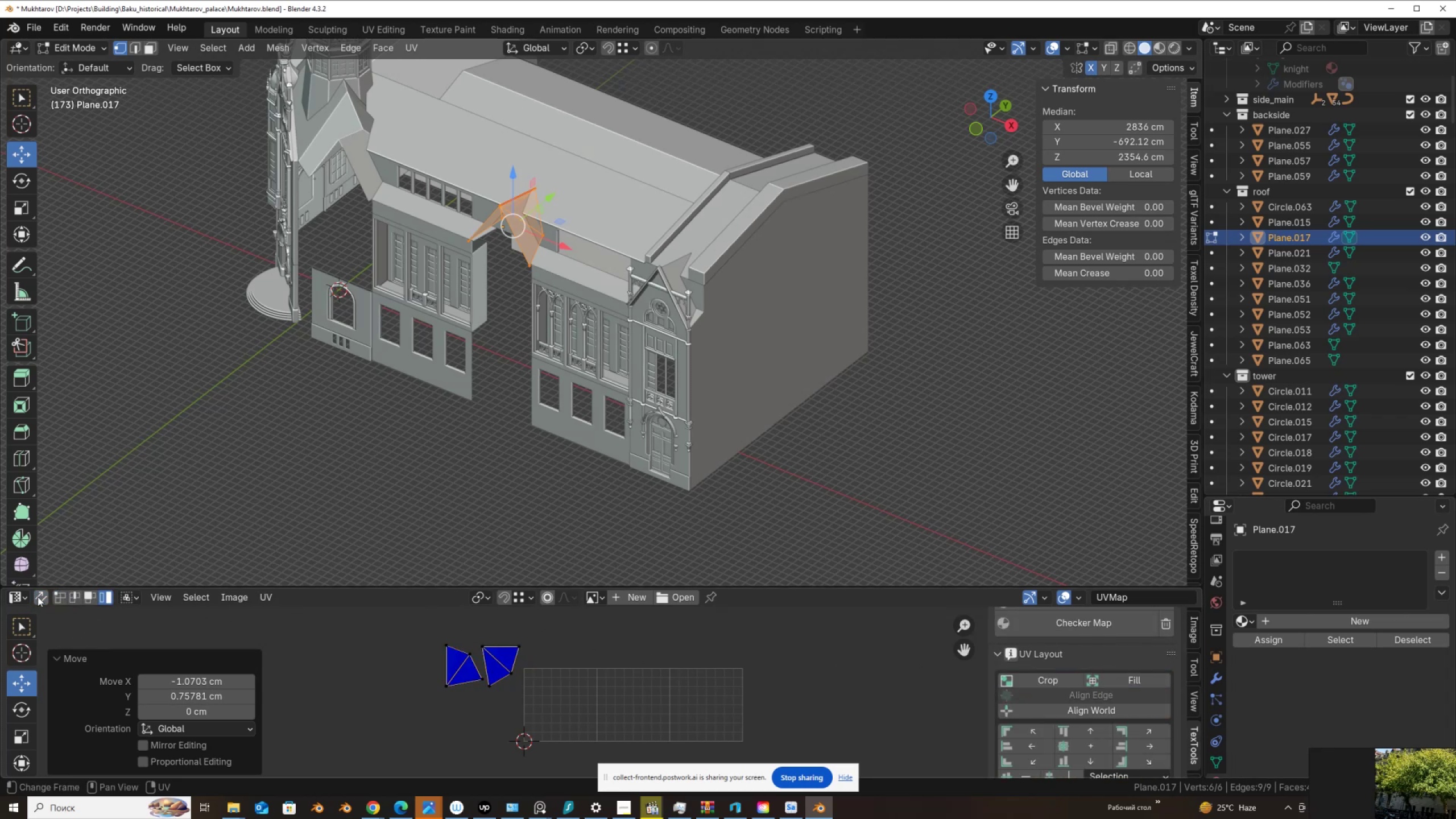 
left_click([68, 594])
 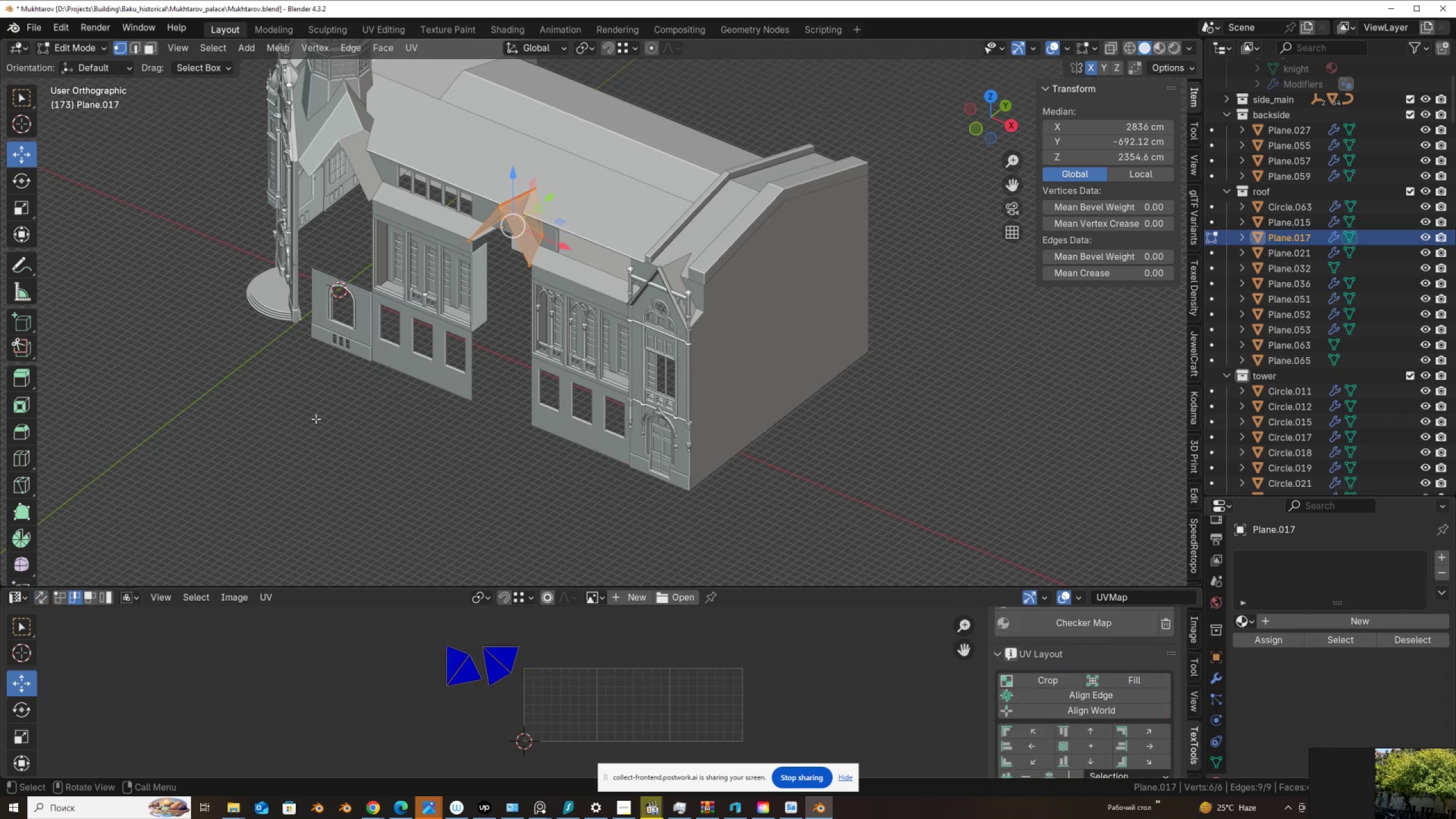 
scroll: coordinate [384, 335], scroll_direction: up, amount: 1.0
 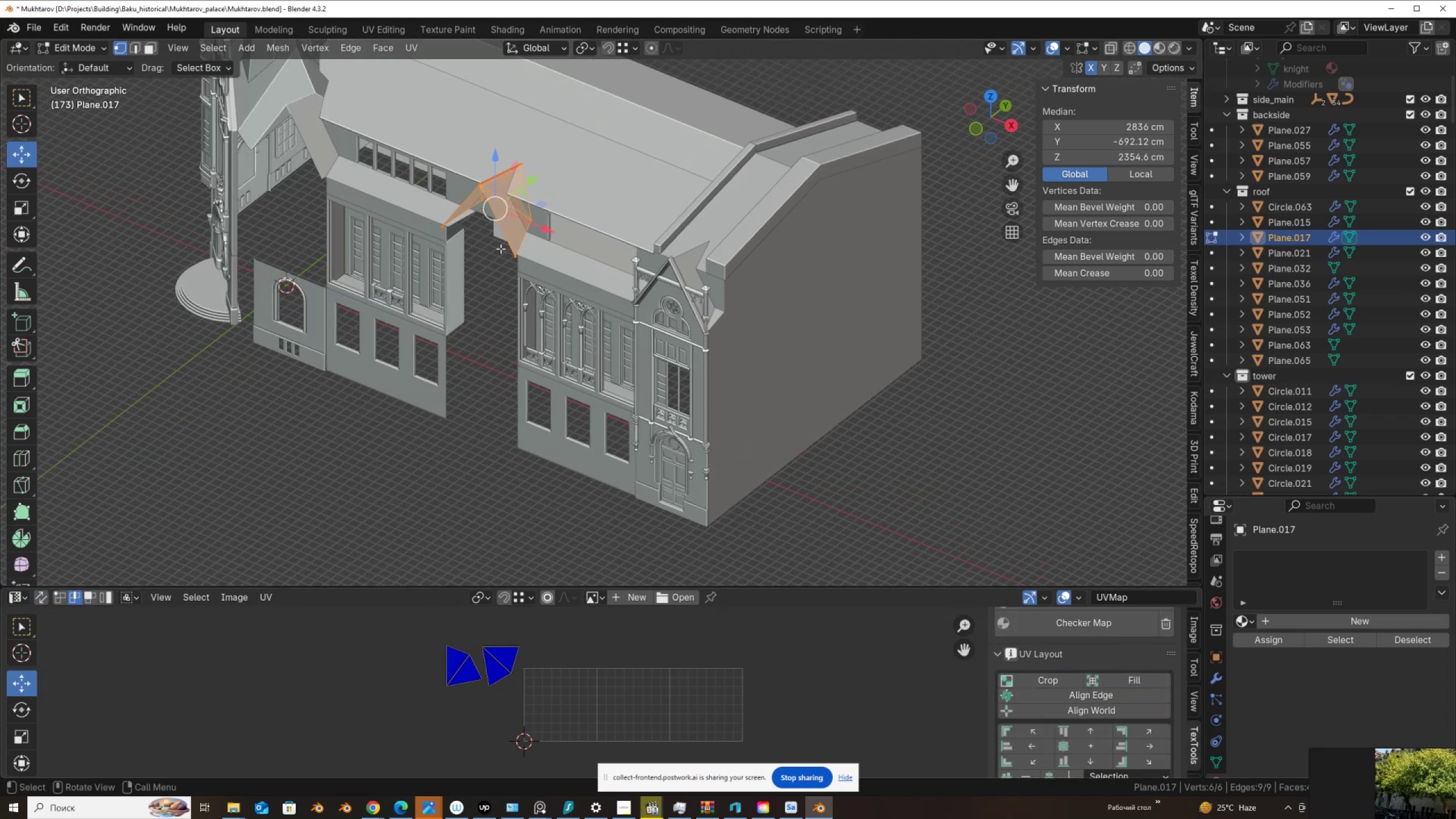 
left_click([502, 234])
 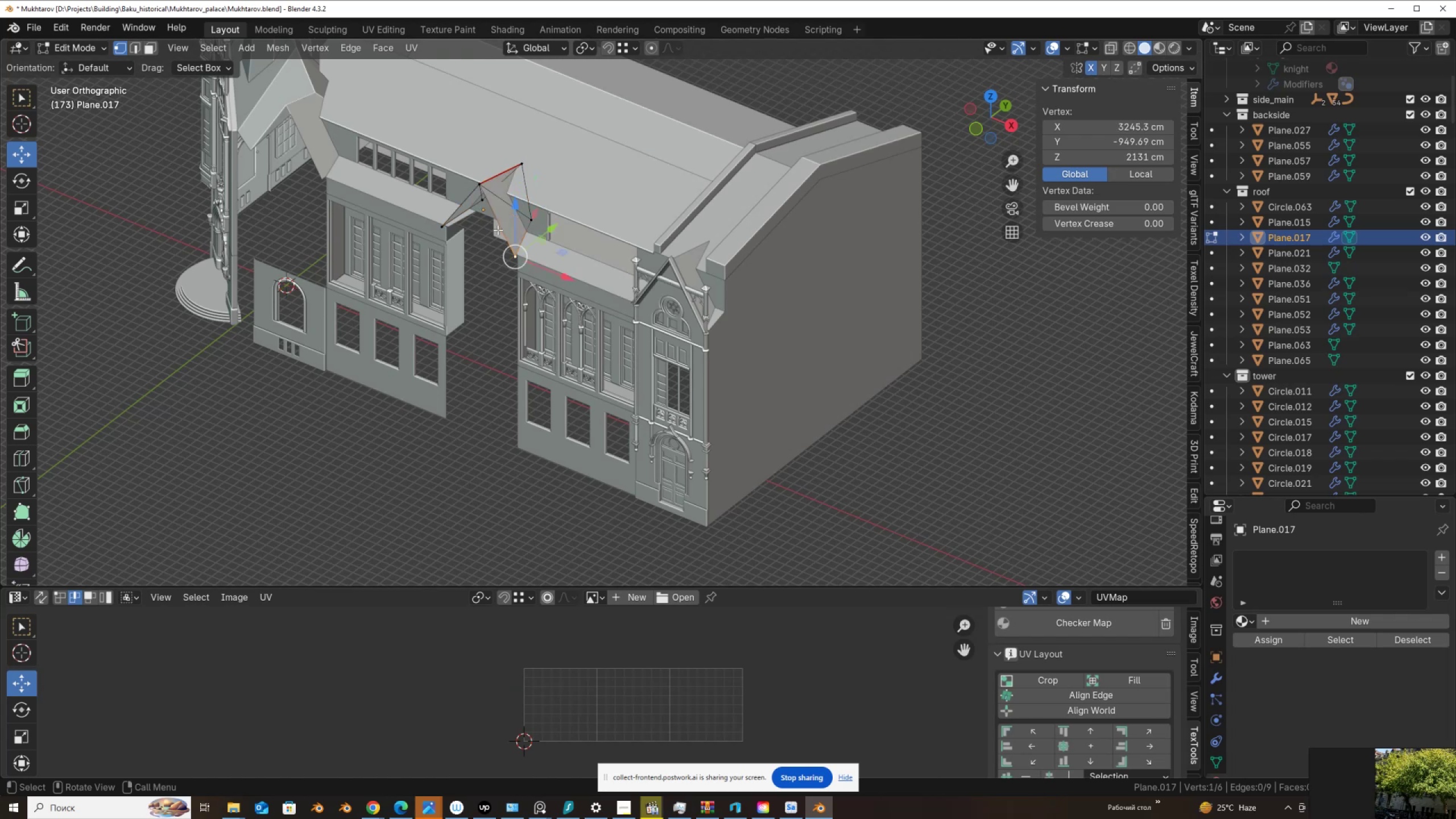 
key(Control+ControlLeft)
 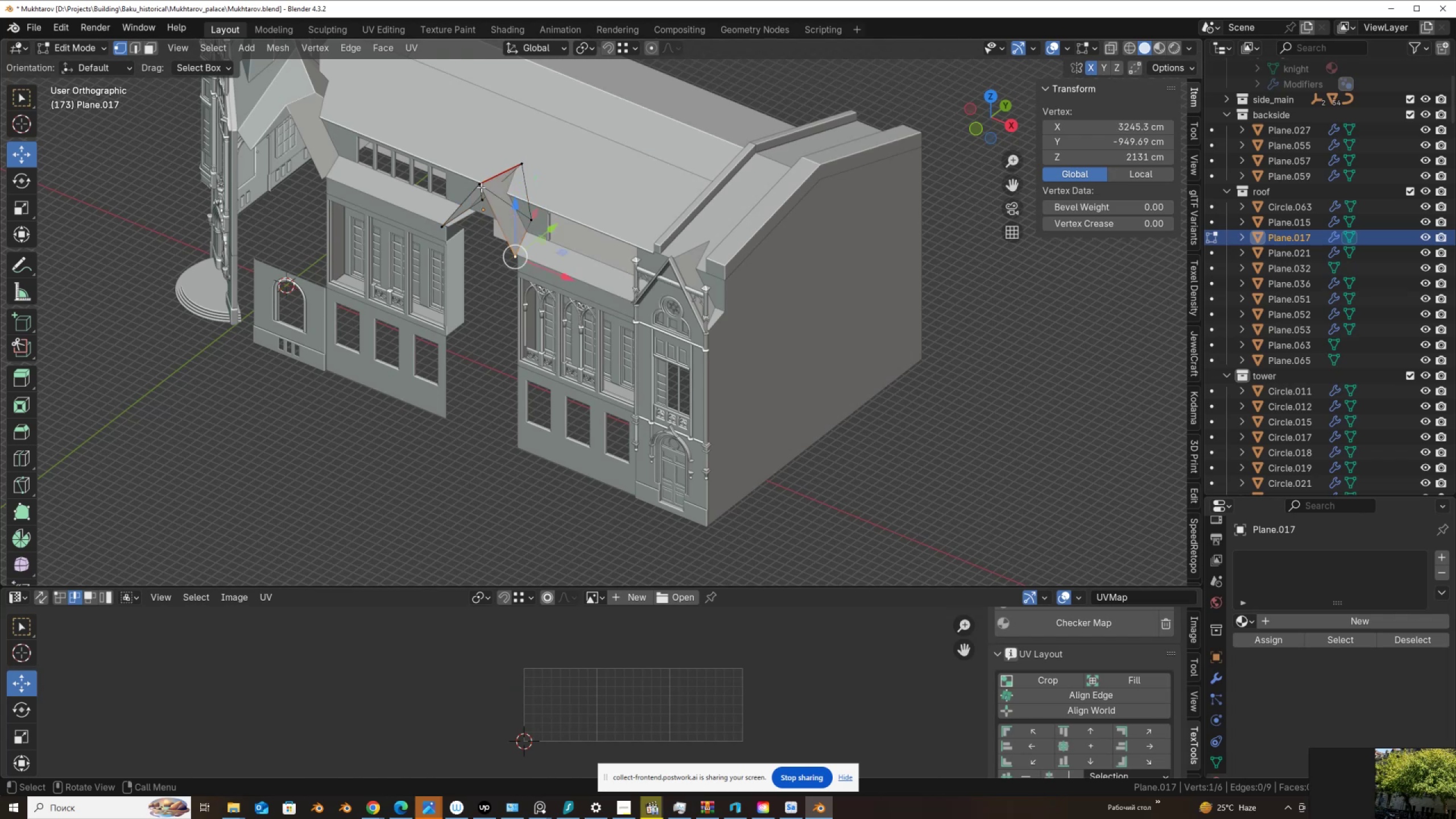 
hold_key(key=ShiftLeft, duration=0.56)
left_click([481, 187])
 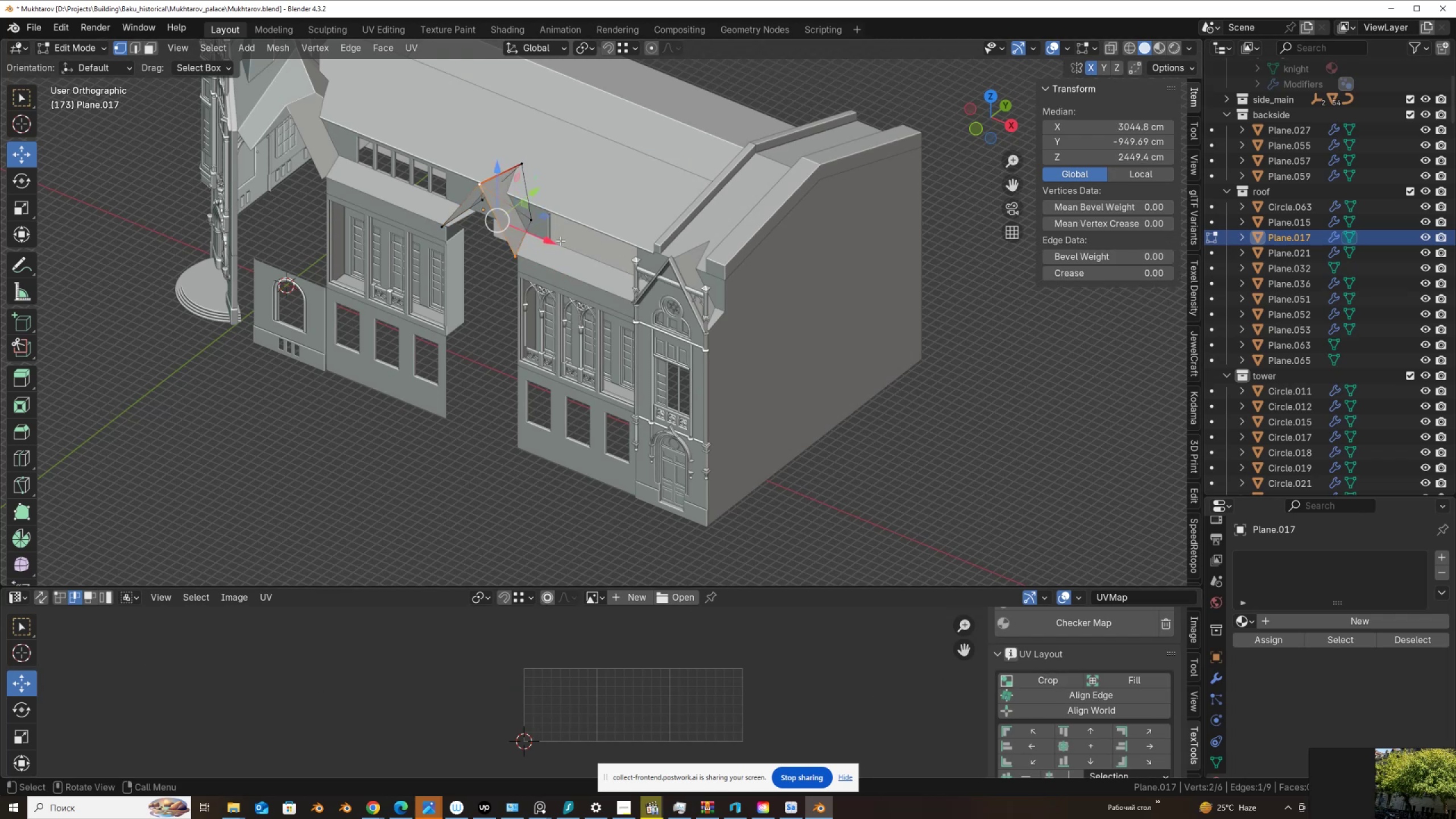 
key(A)
 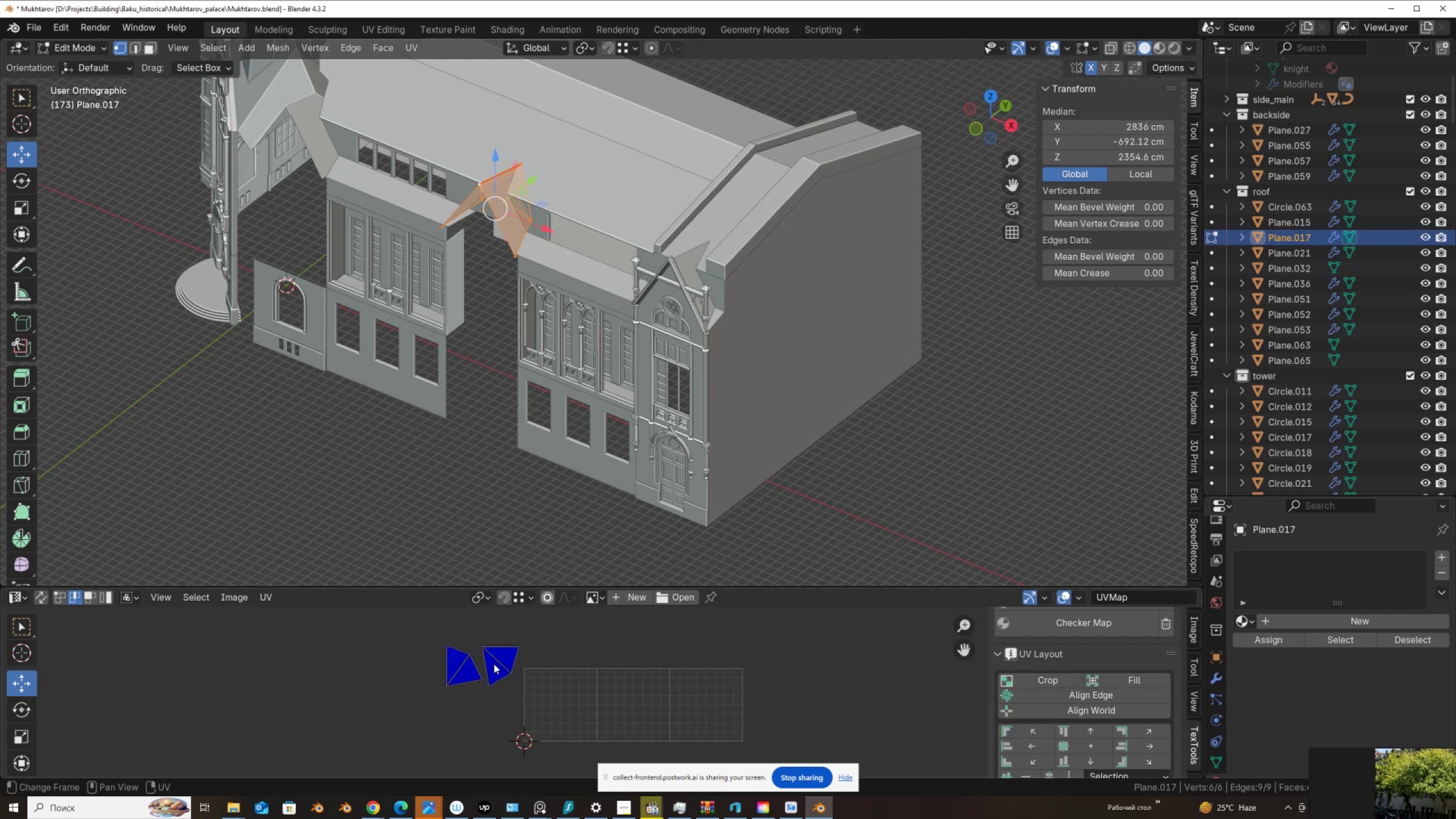 
scroll: coordinate [619, 420], scroll_direction: up, amount: 2.0
 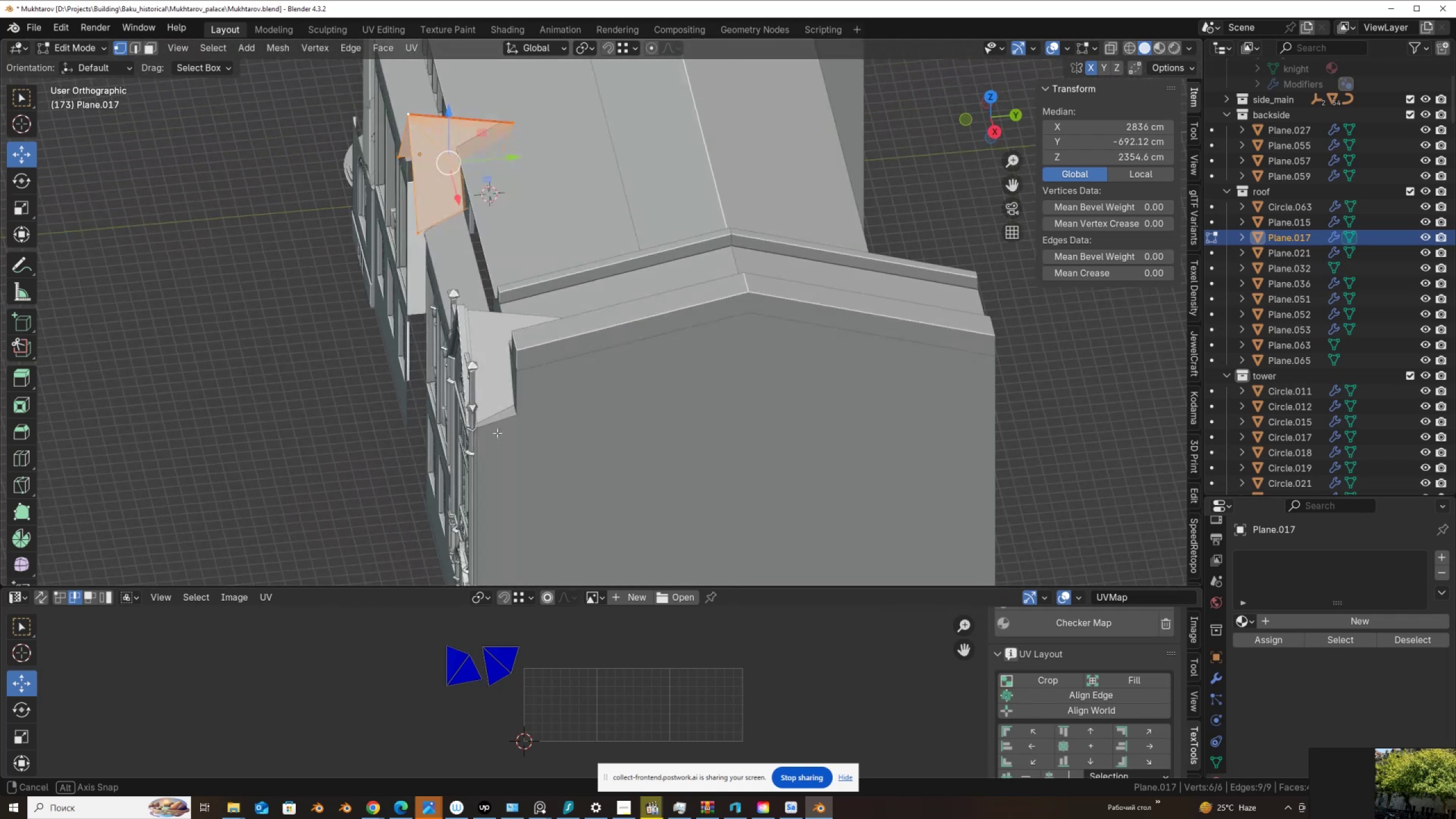 
wait(7.96)
 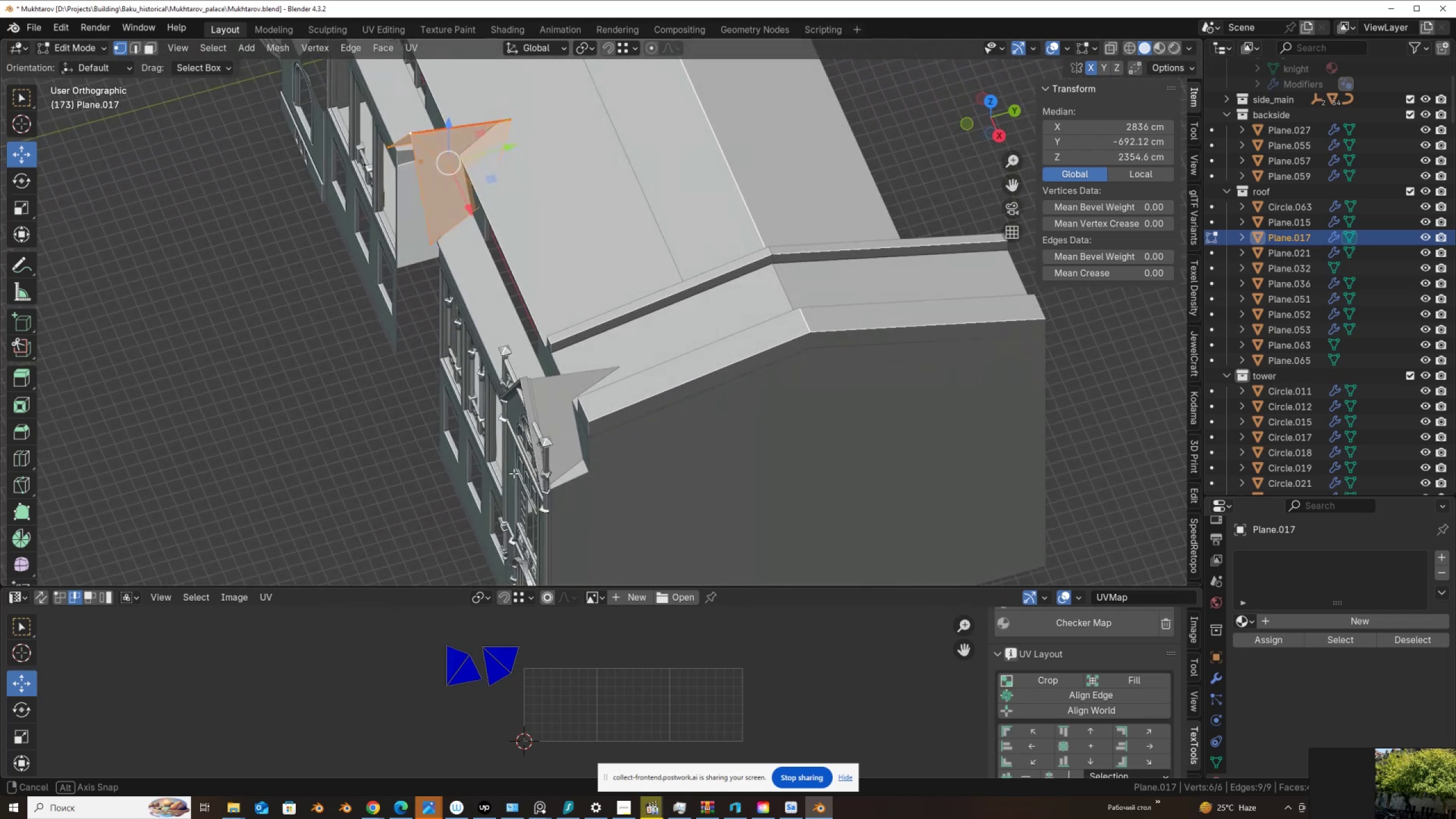 
left_click([490, 670])
 